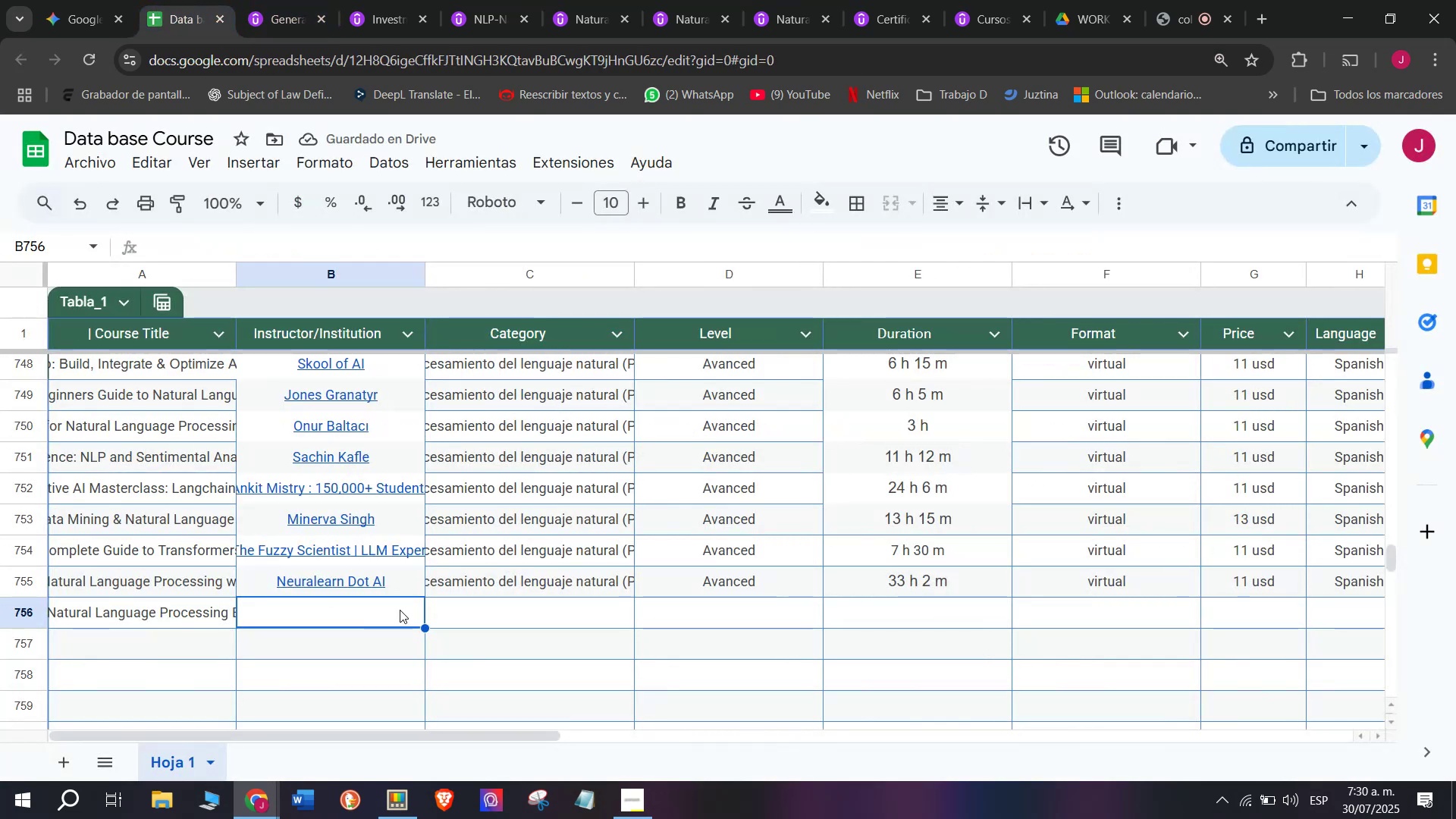 
key(Z)
 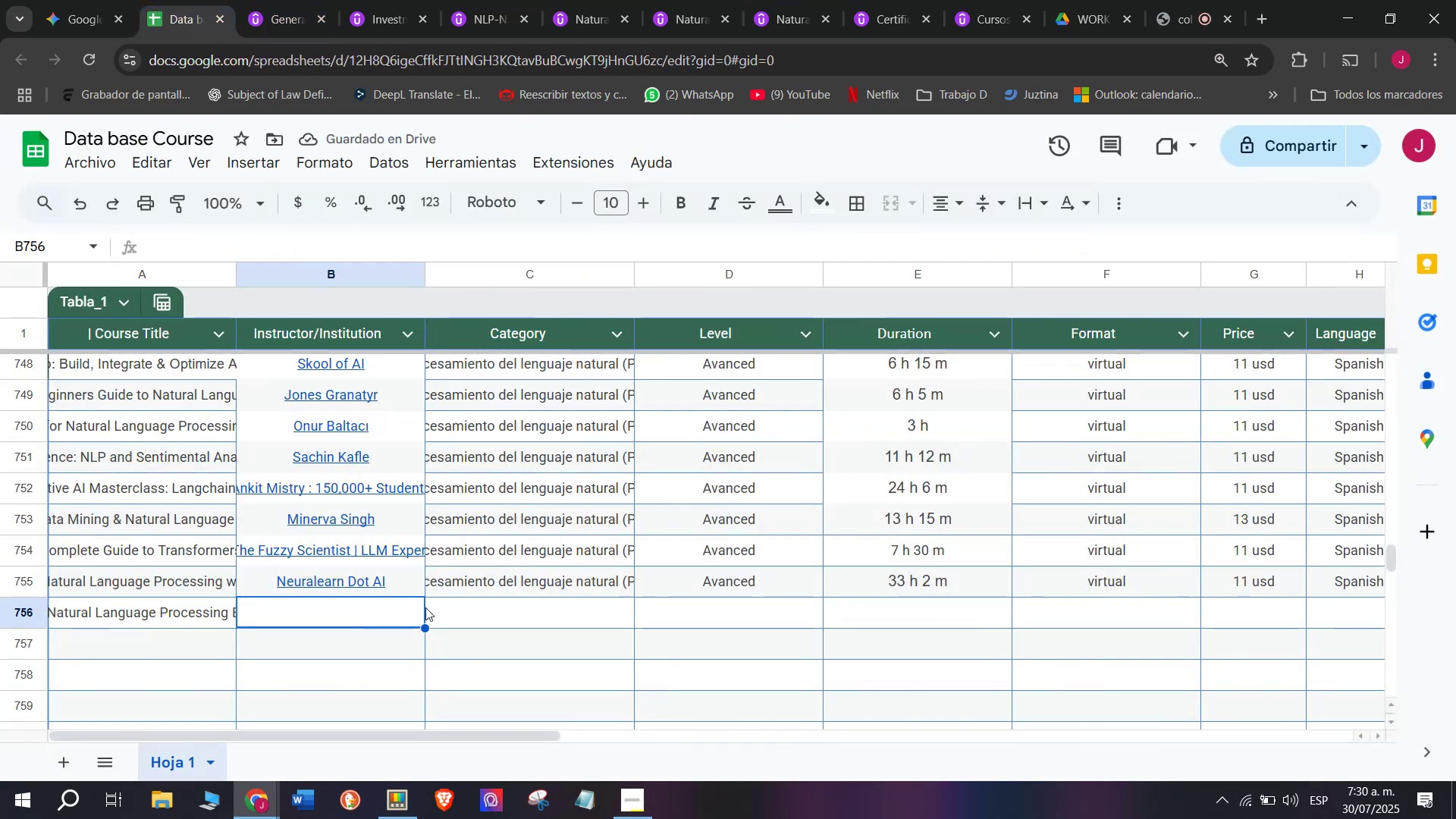 
key(Control+ControlLeft)
 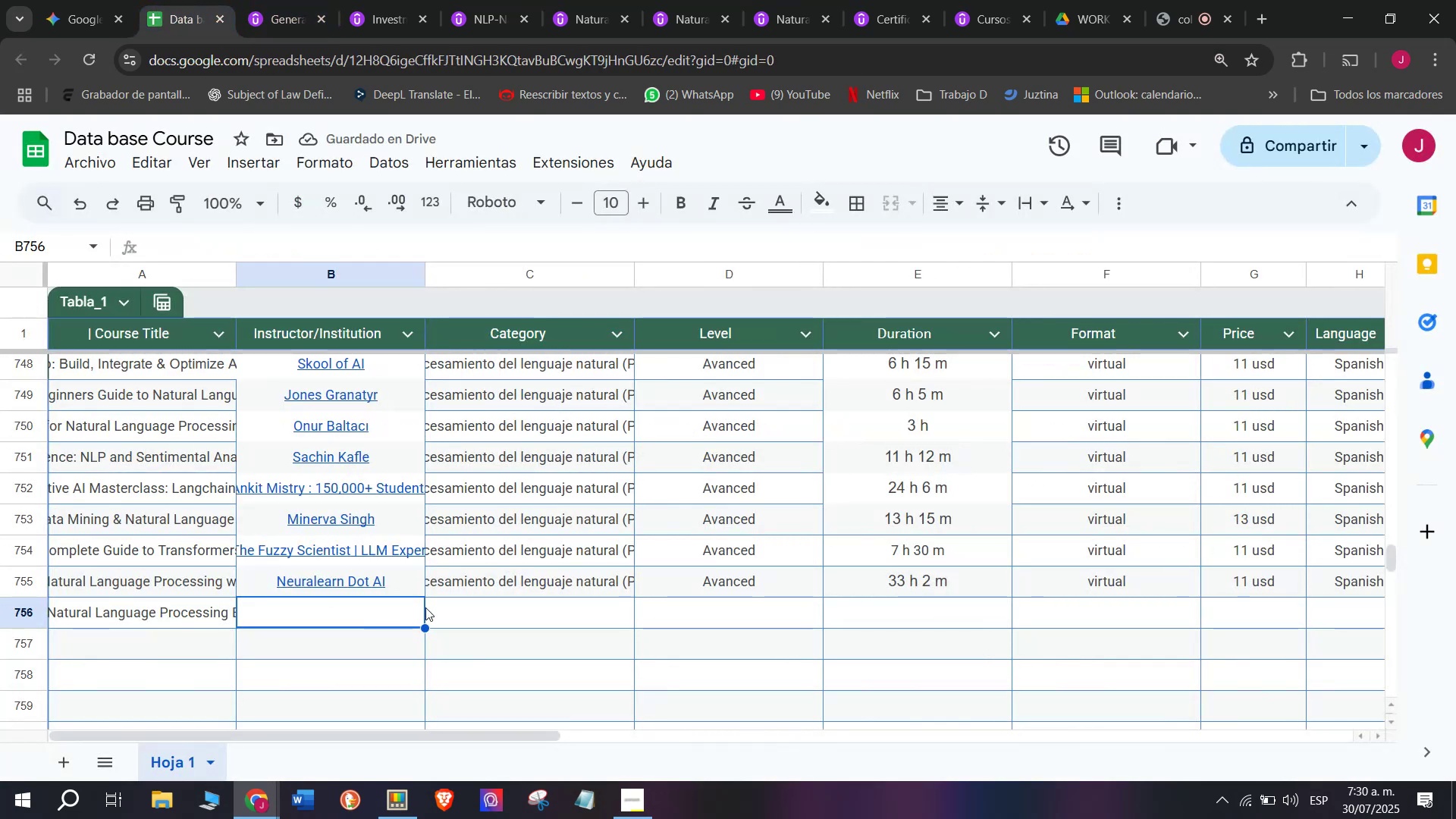 
key(Control+V)
 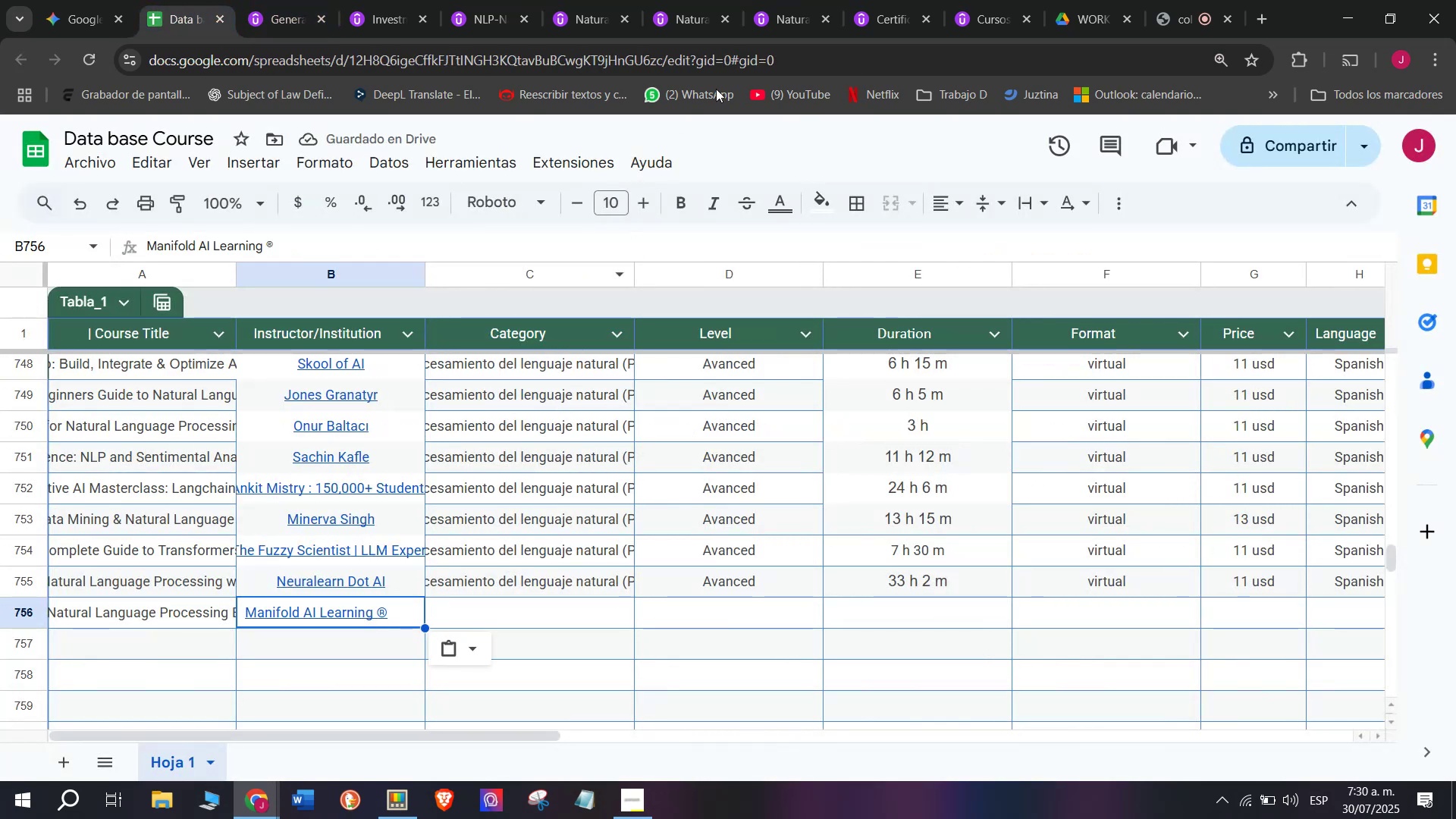 
wait(5.64)
 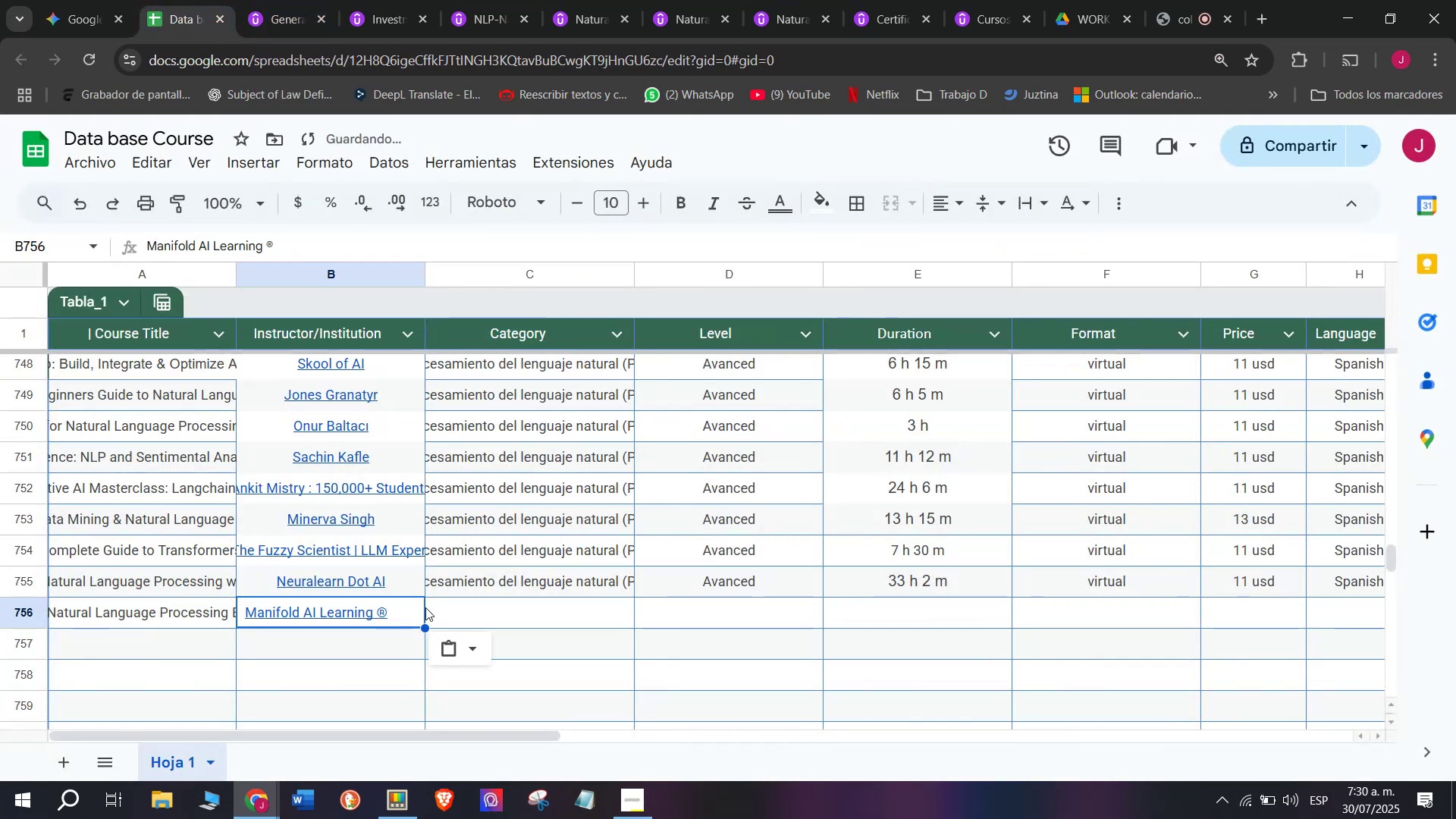 
left_click([957, 193])
 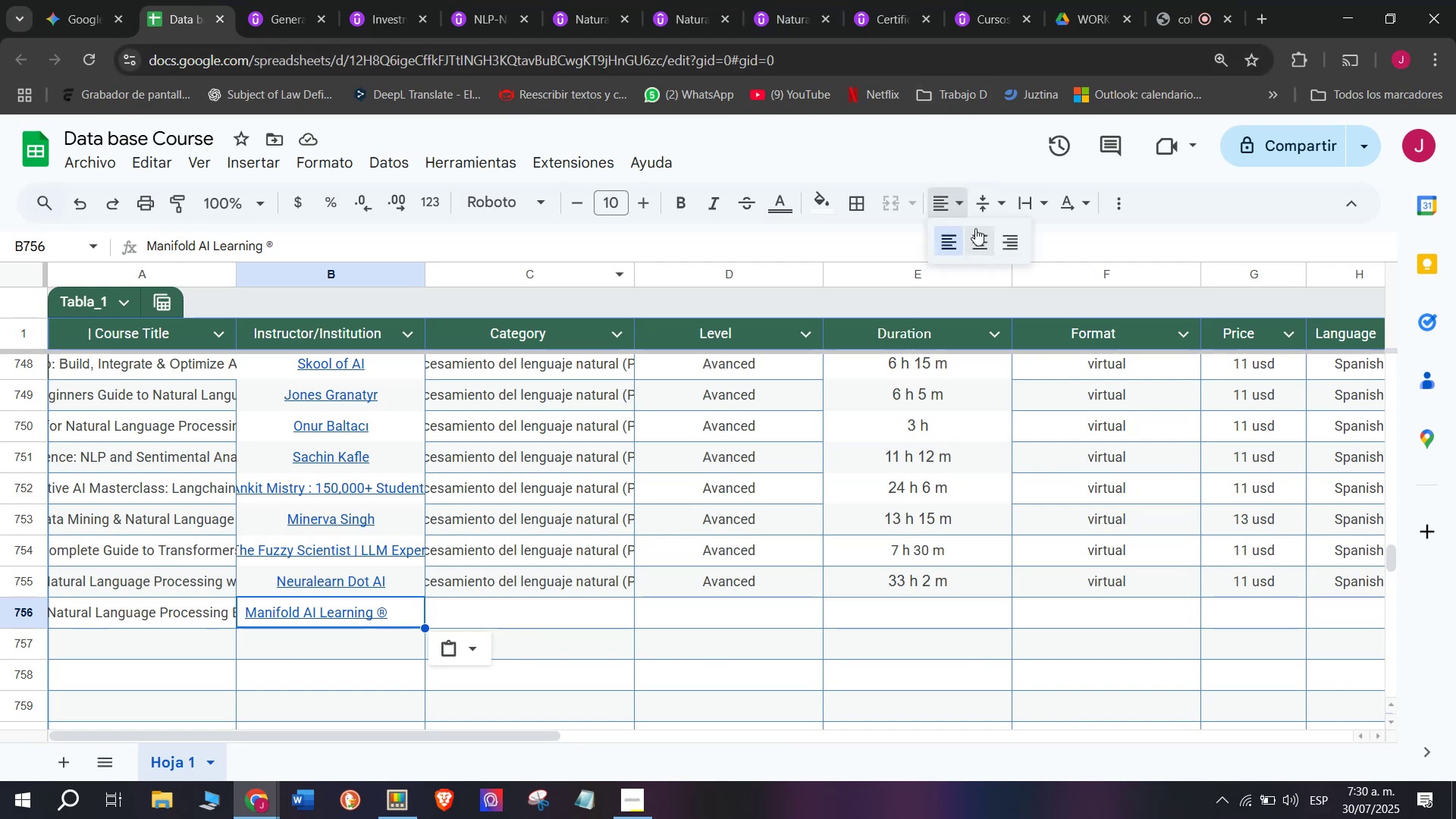 
left_click([975, 228])
 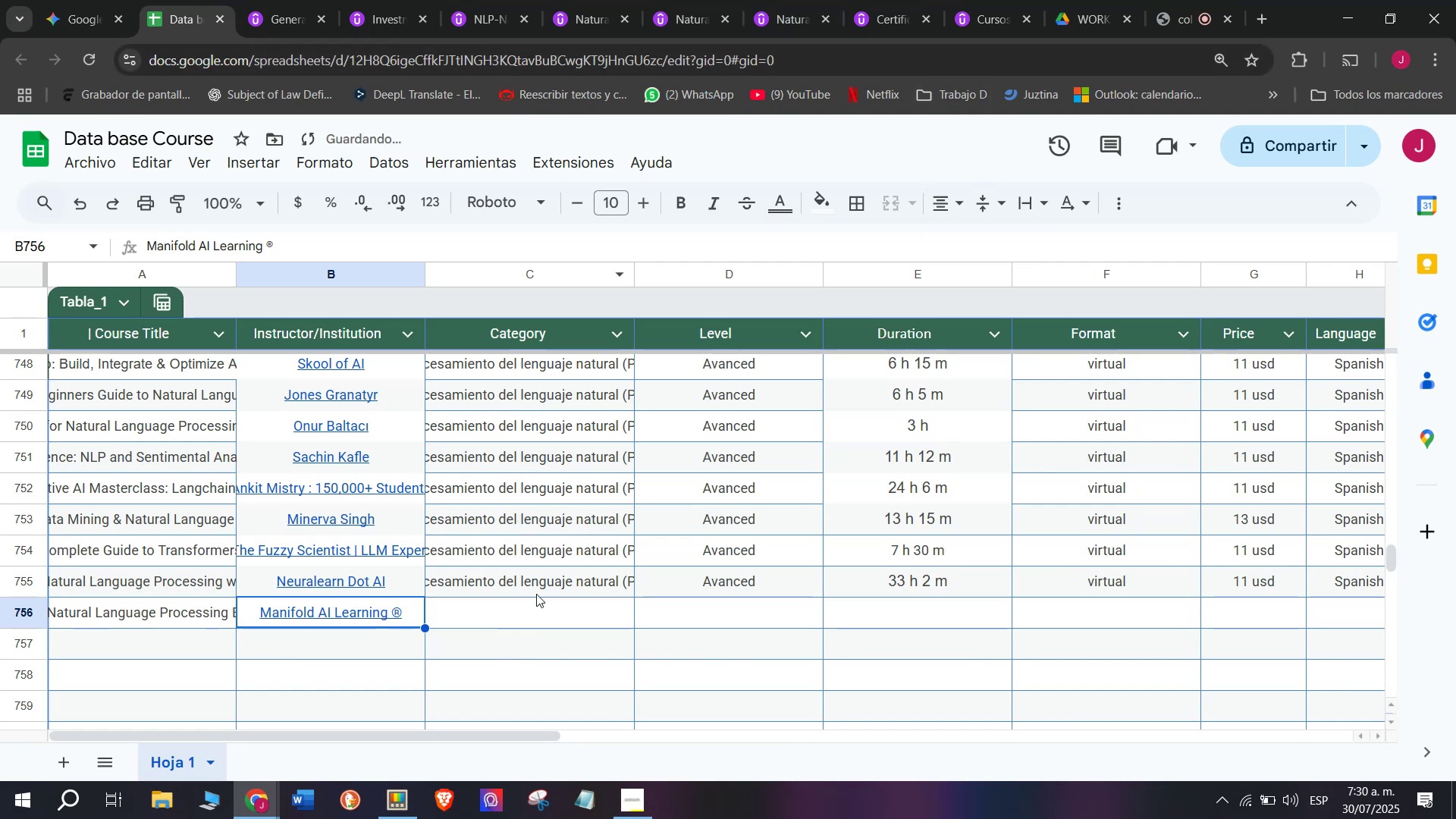 
left_click([534, 588])
 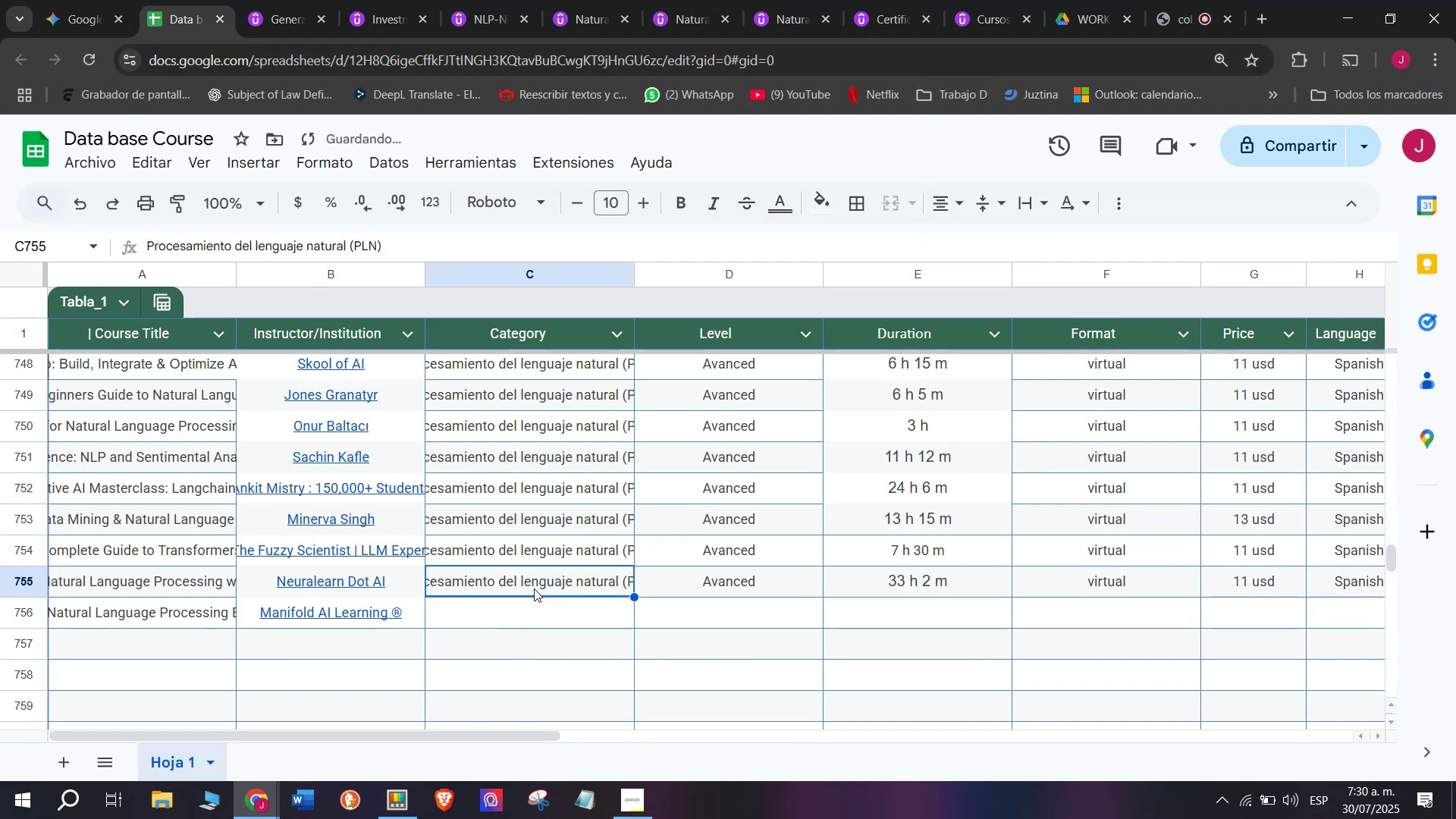 
key(Break)
 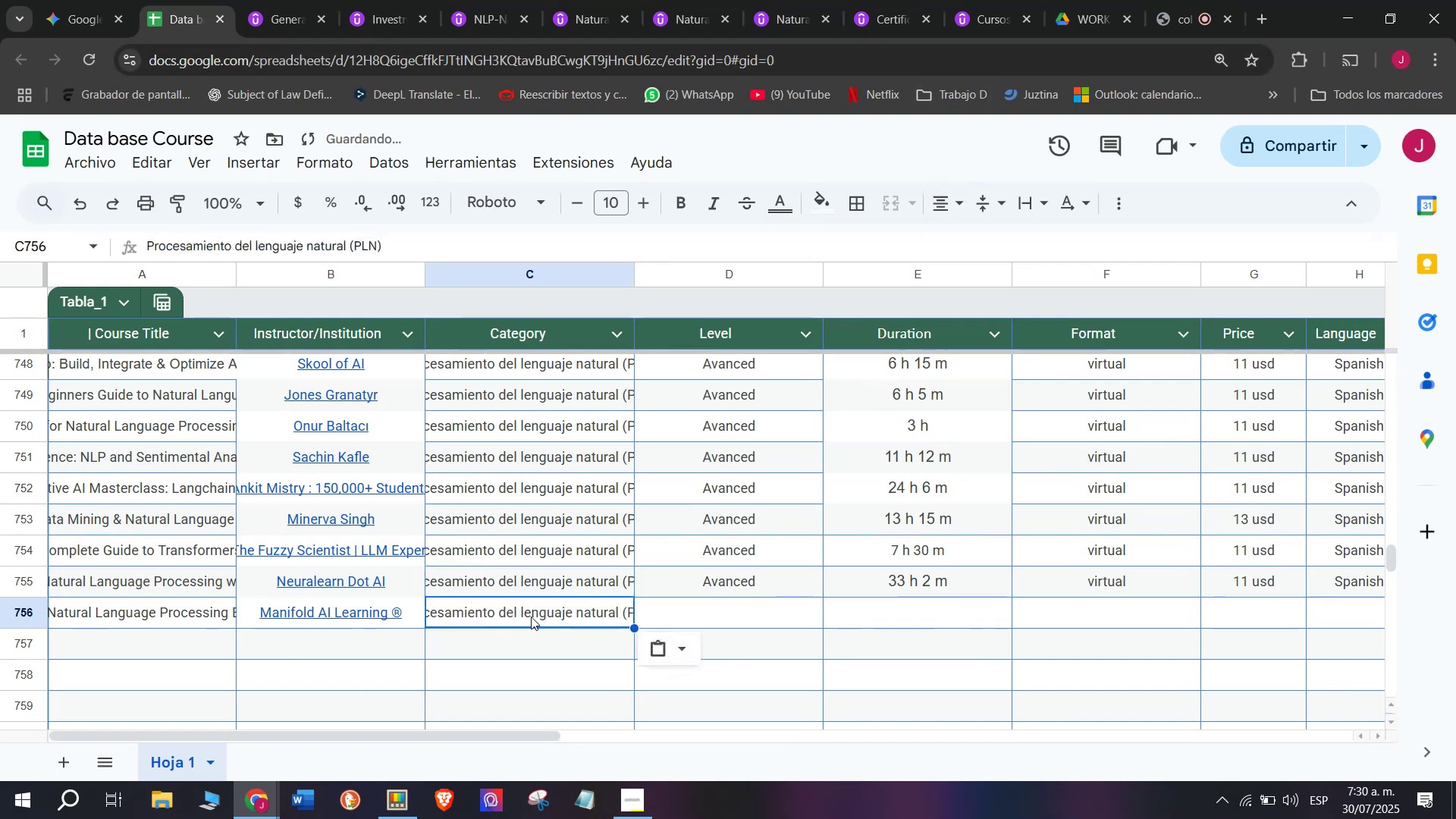 
key(Control+ControlLeft)
 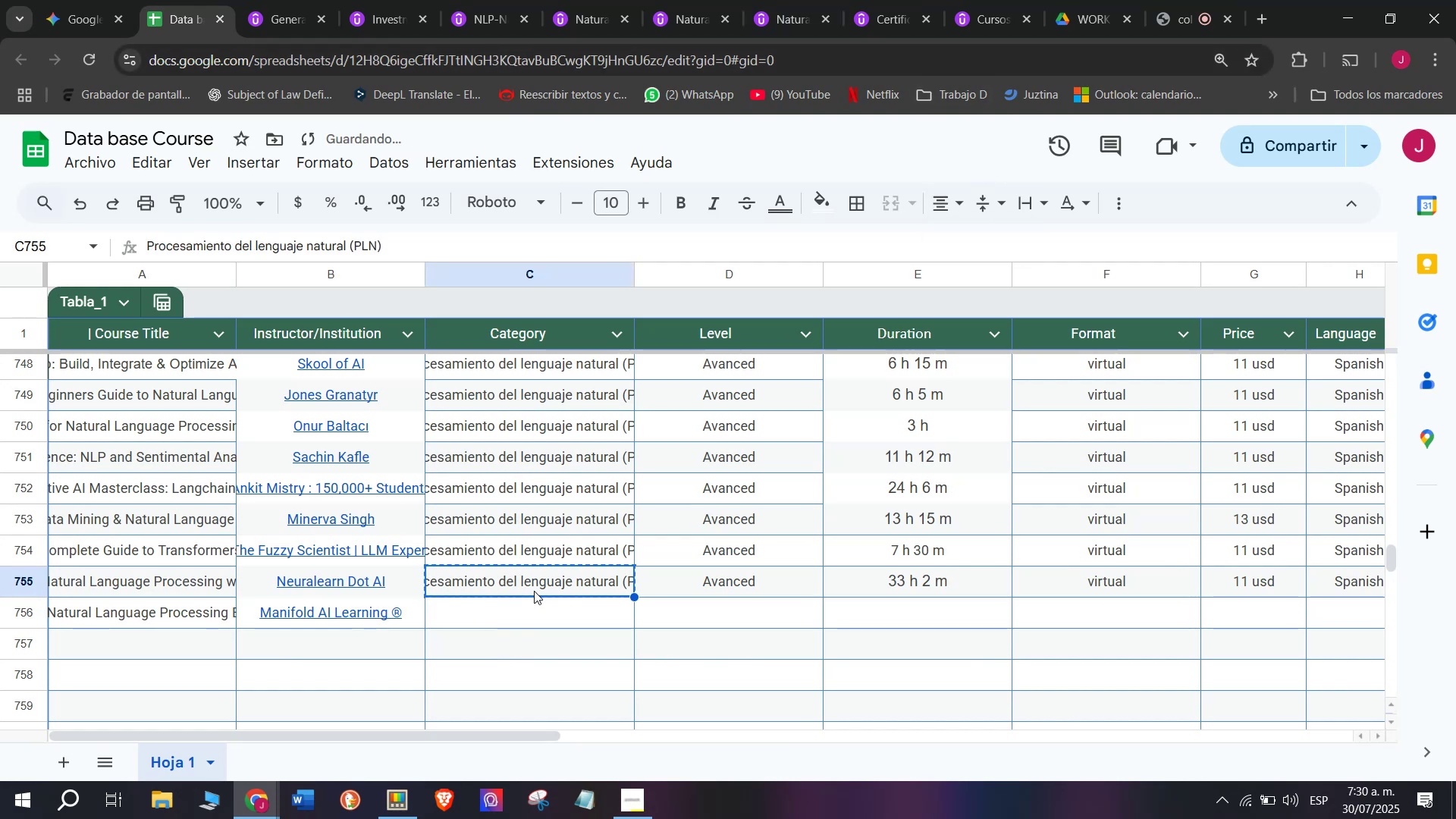 
key(Control+C)
 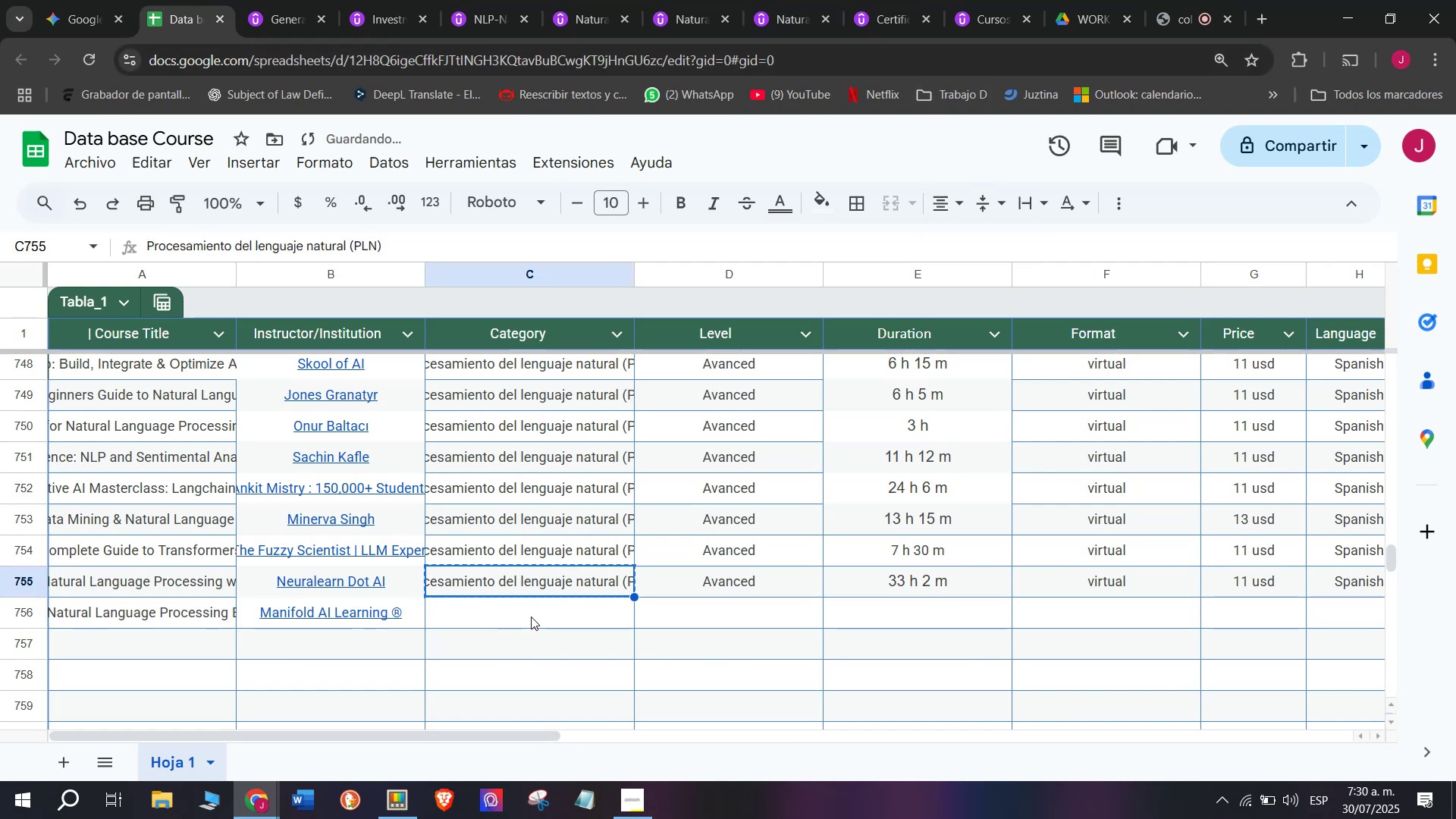 
double_click([531, 617])
 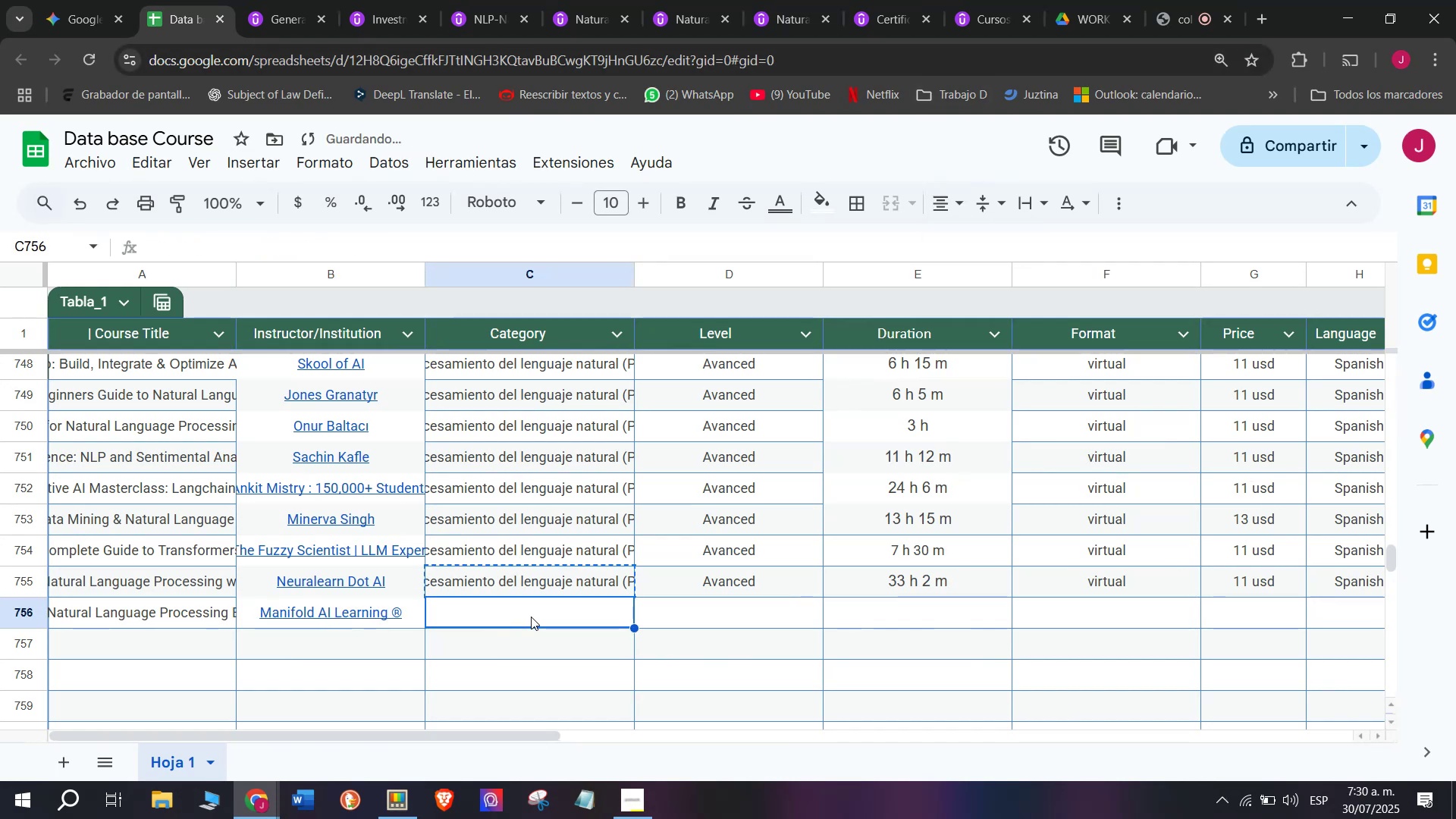 
key(Control+ControlLeft)
 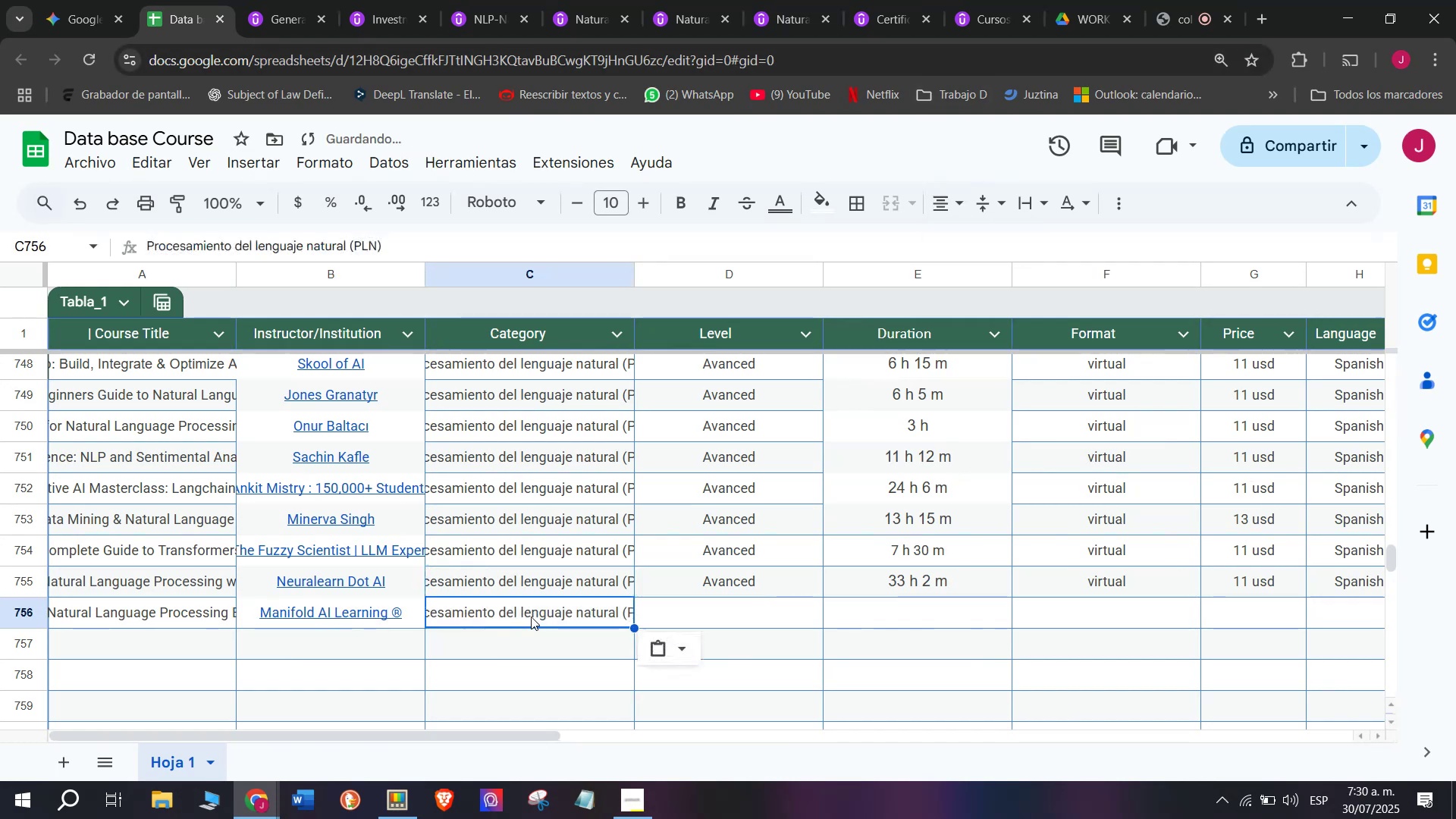 
key(Z)
 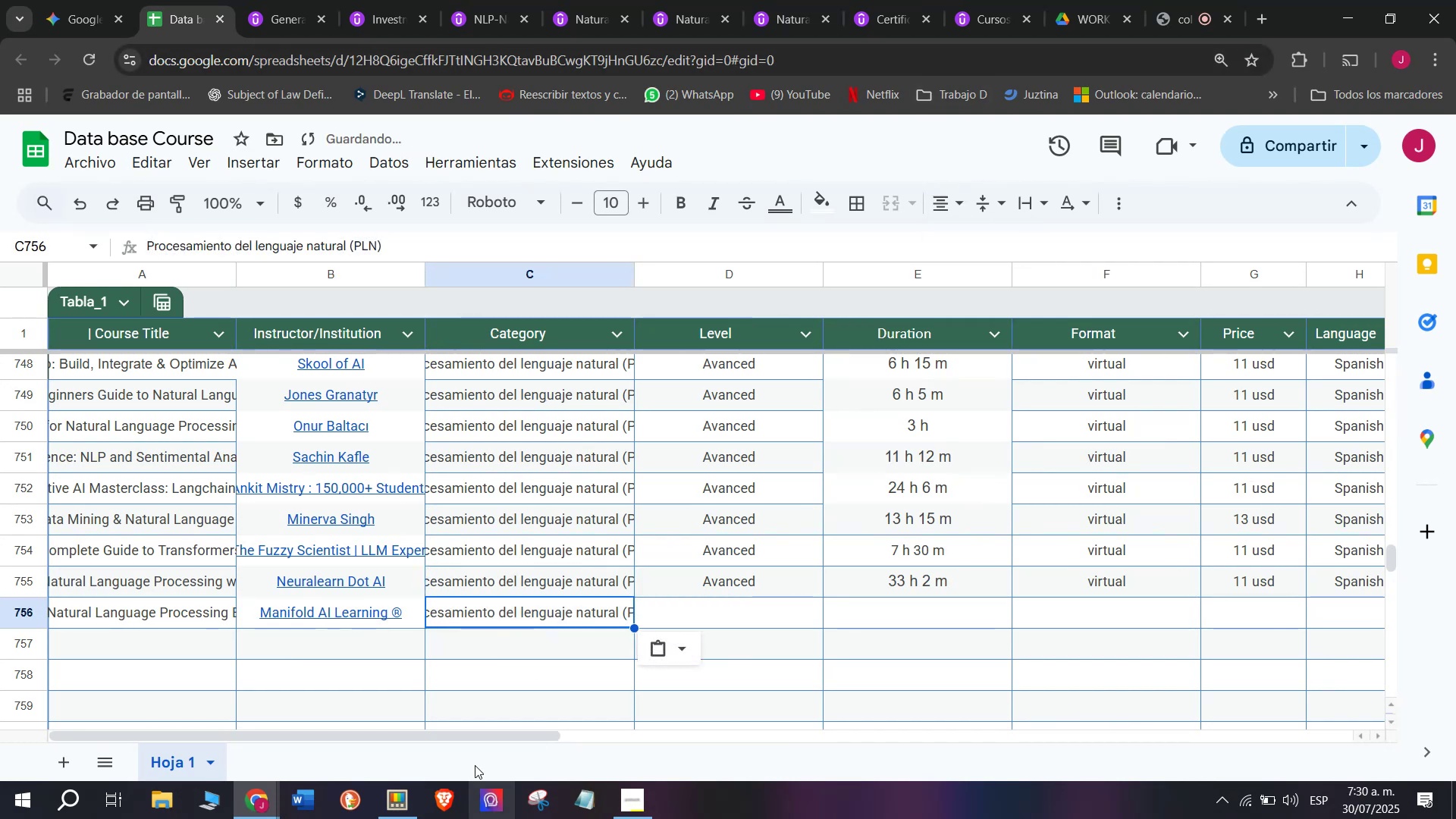 
key(Control+V)
 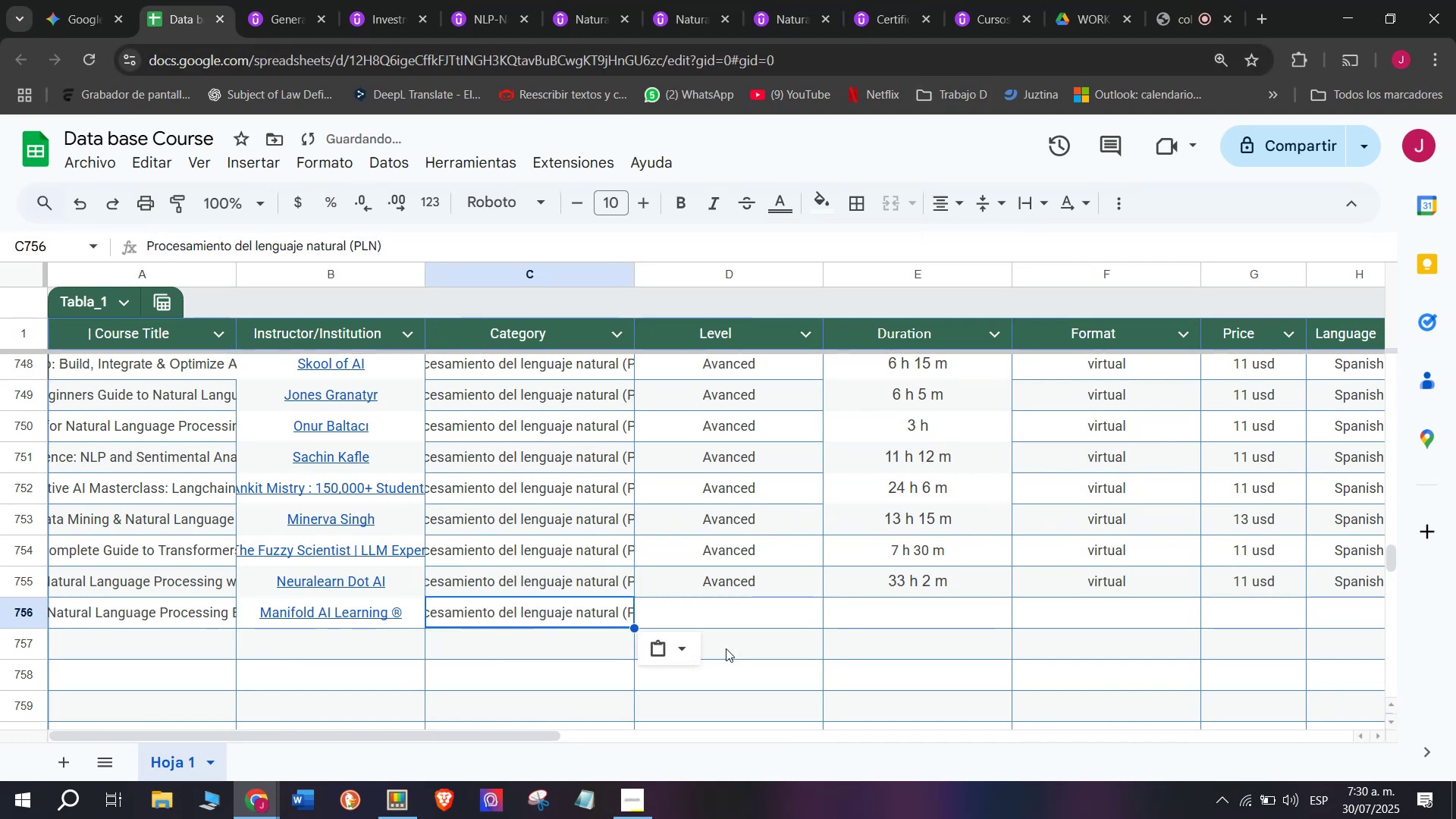 
left_click([743, 622])
 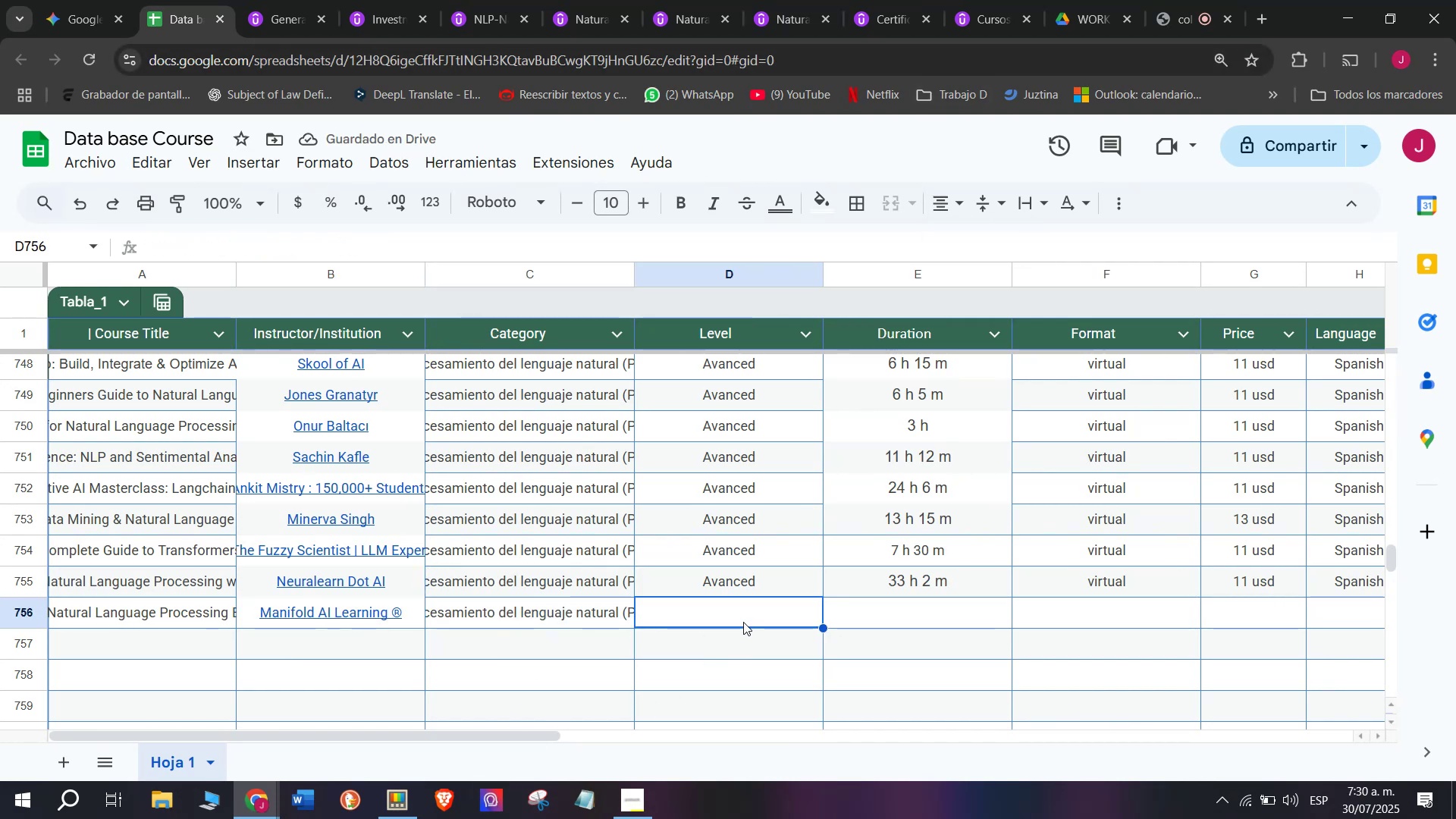 
left_click([733, 575])
 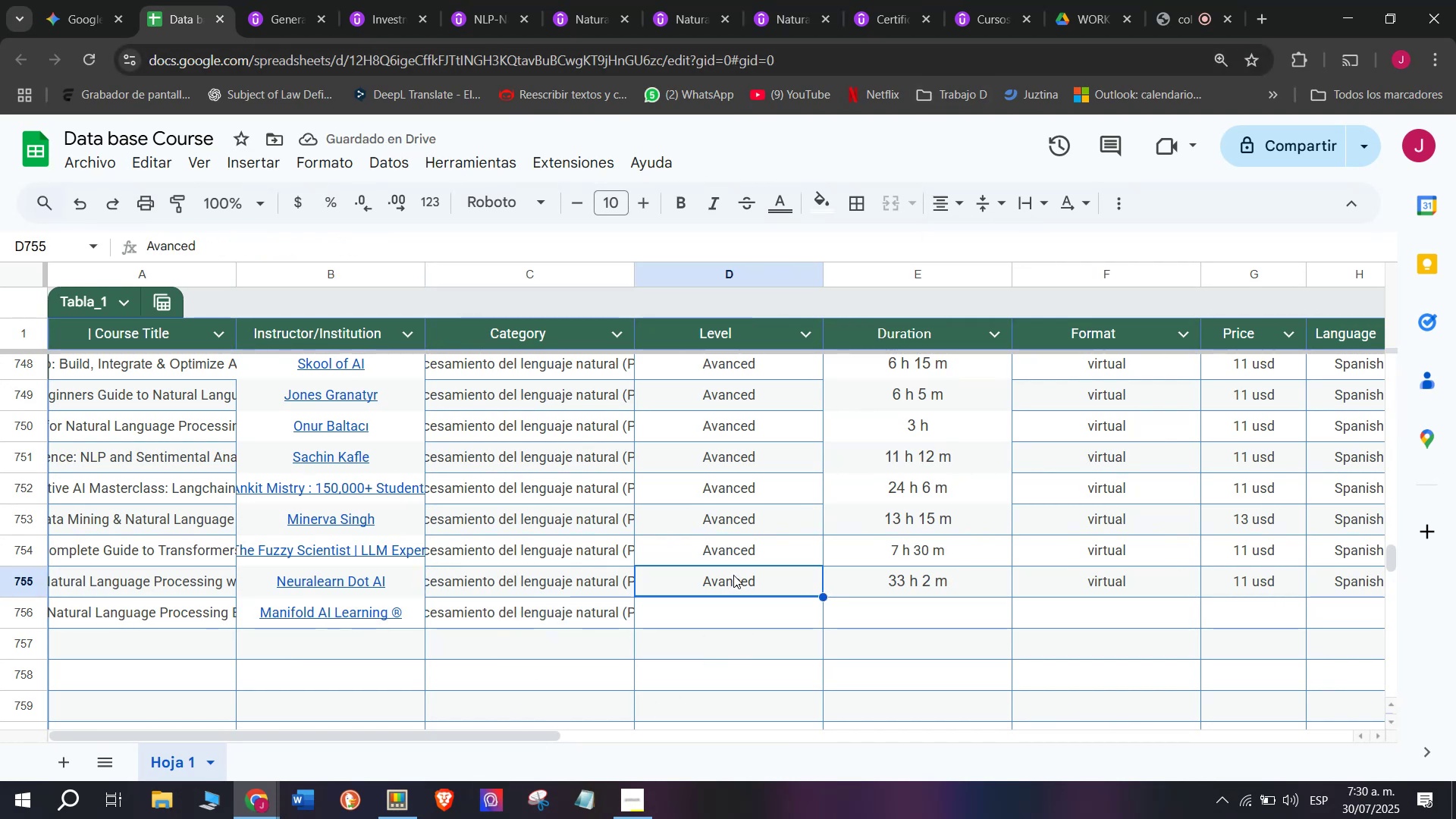 
key(Break)
 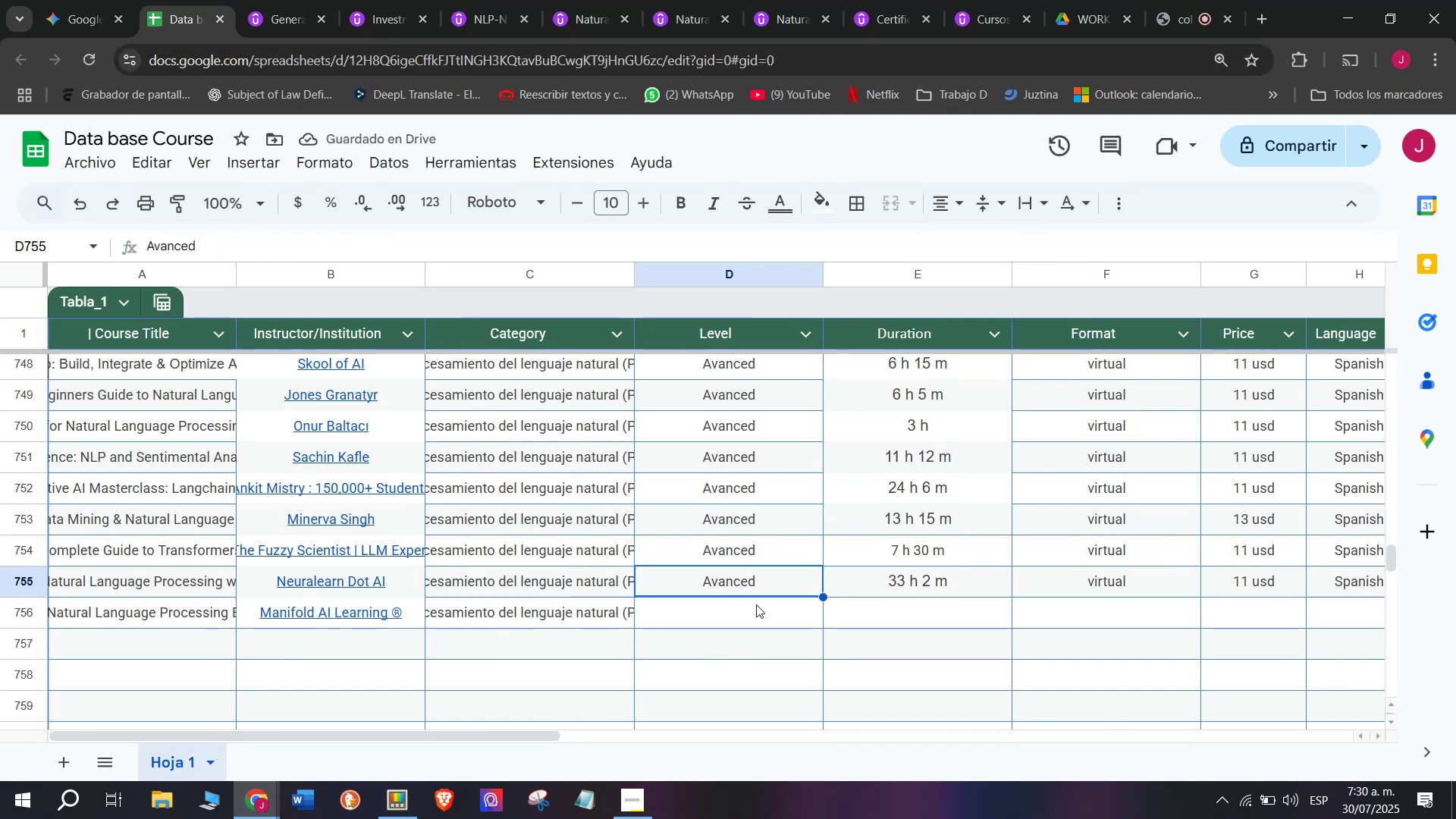 
key(Control+ControlLeft)
 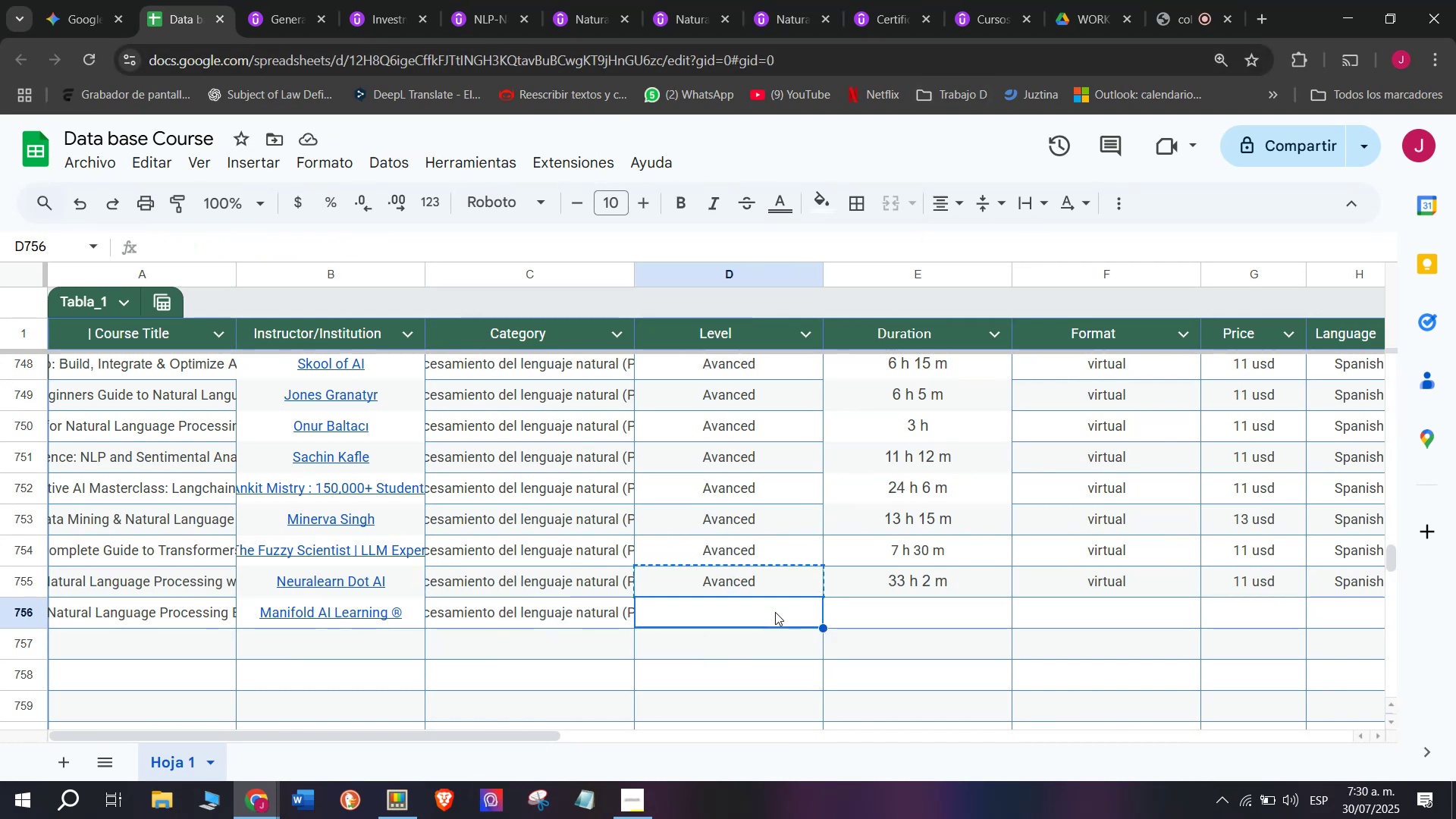 
key(Control+C)
 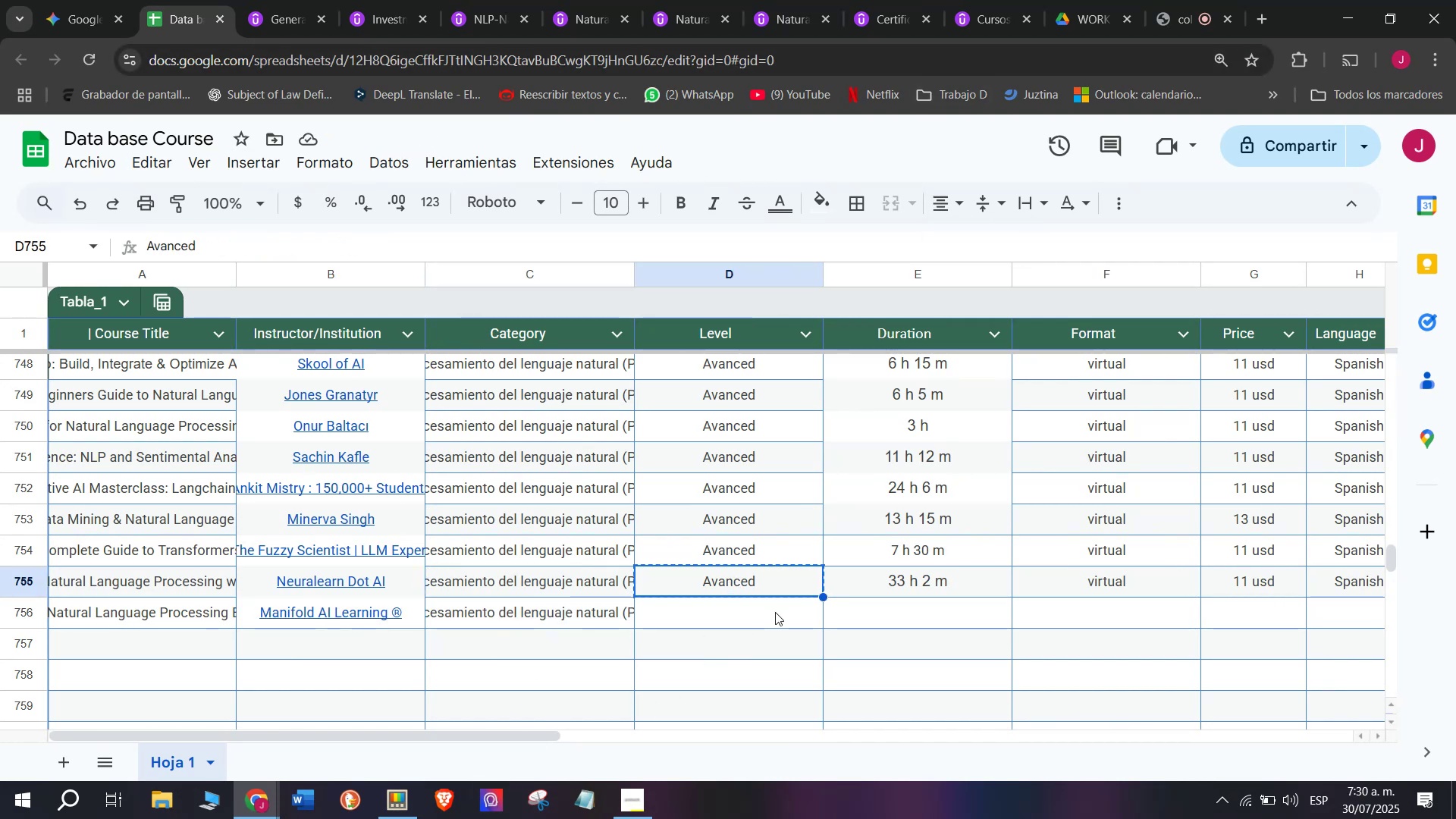 
left_click([775, 612])
 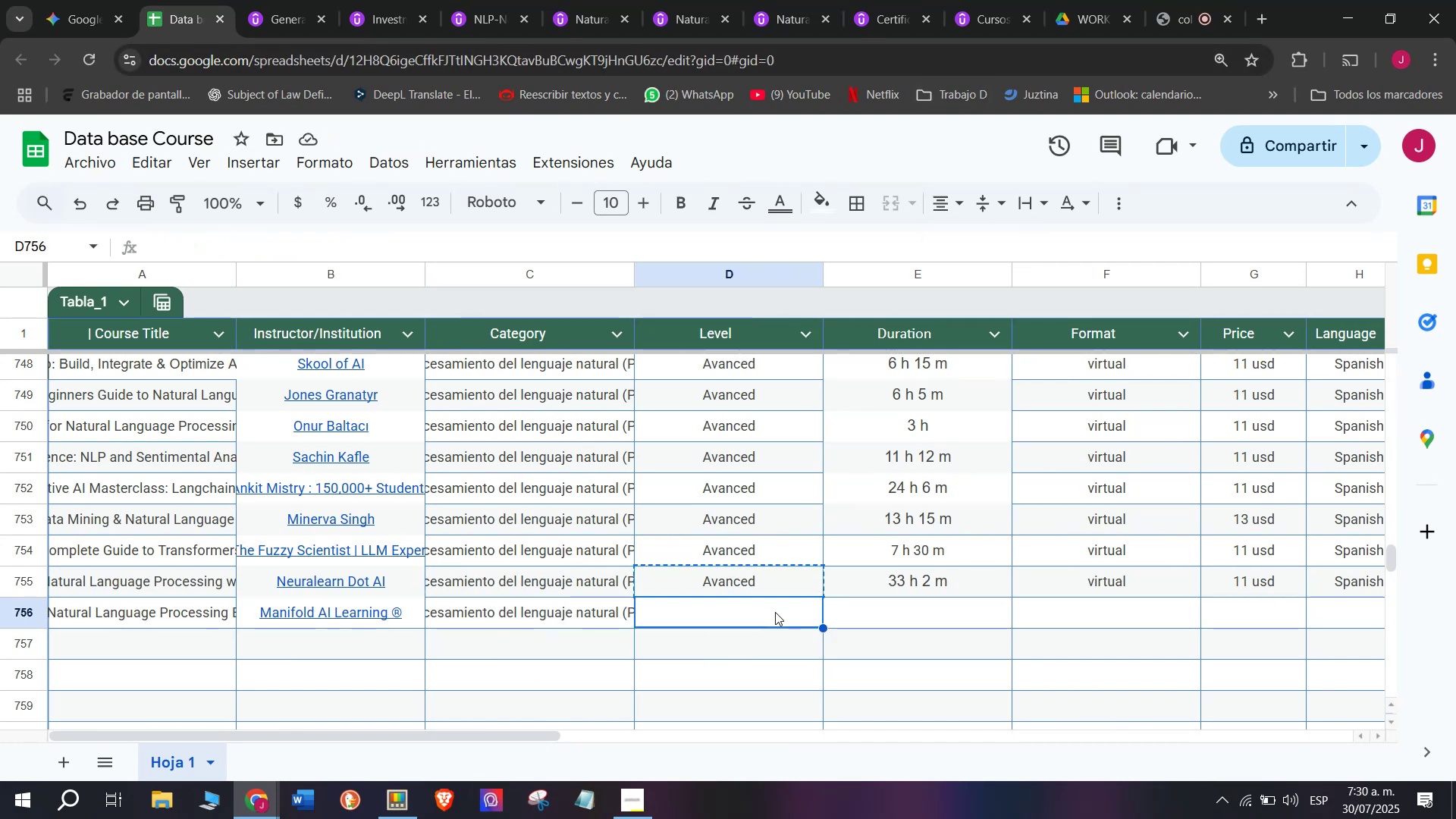 
key(Control+ControlLeft)
 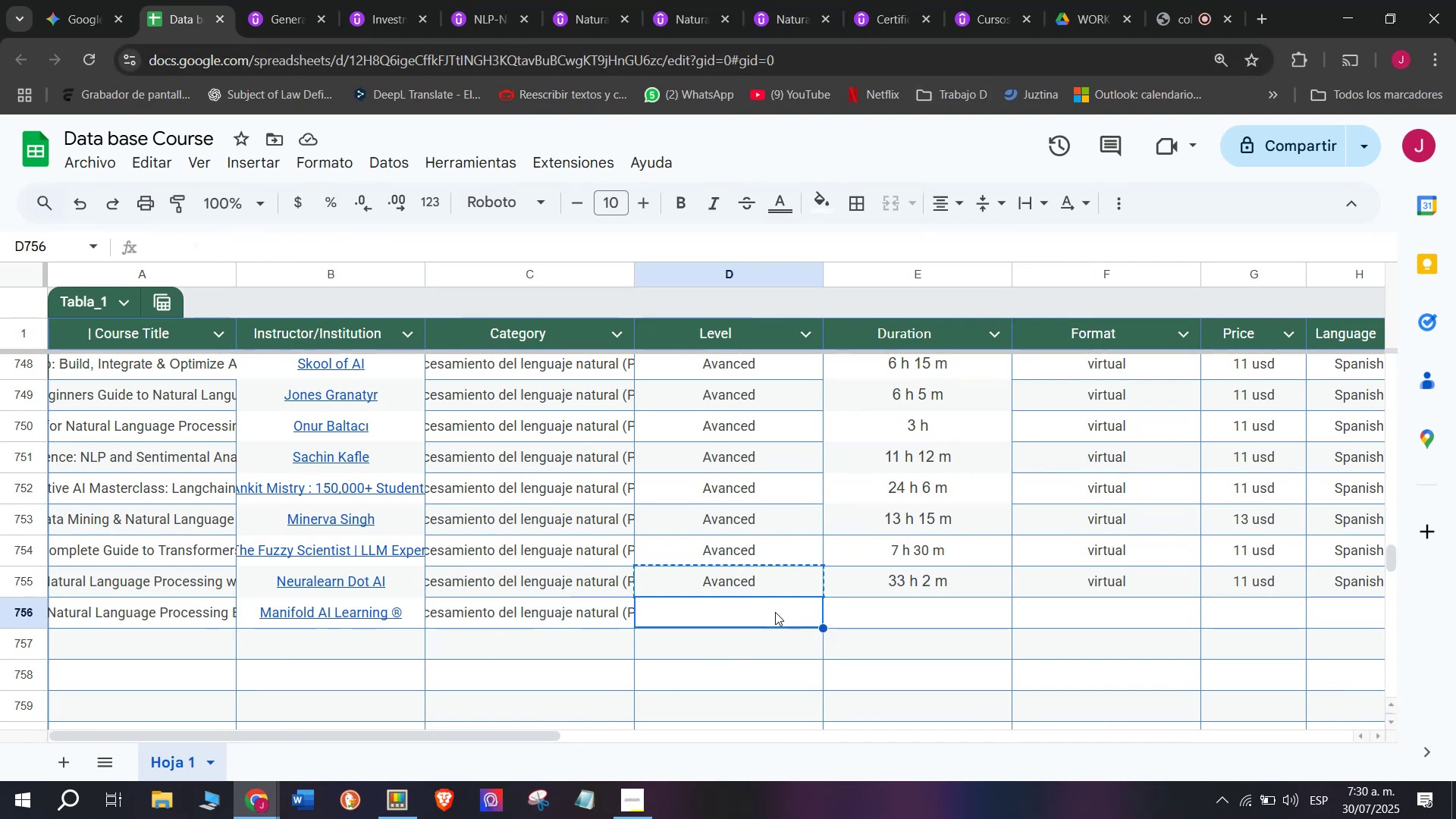 
key(Z)
 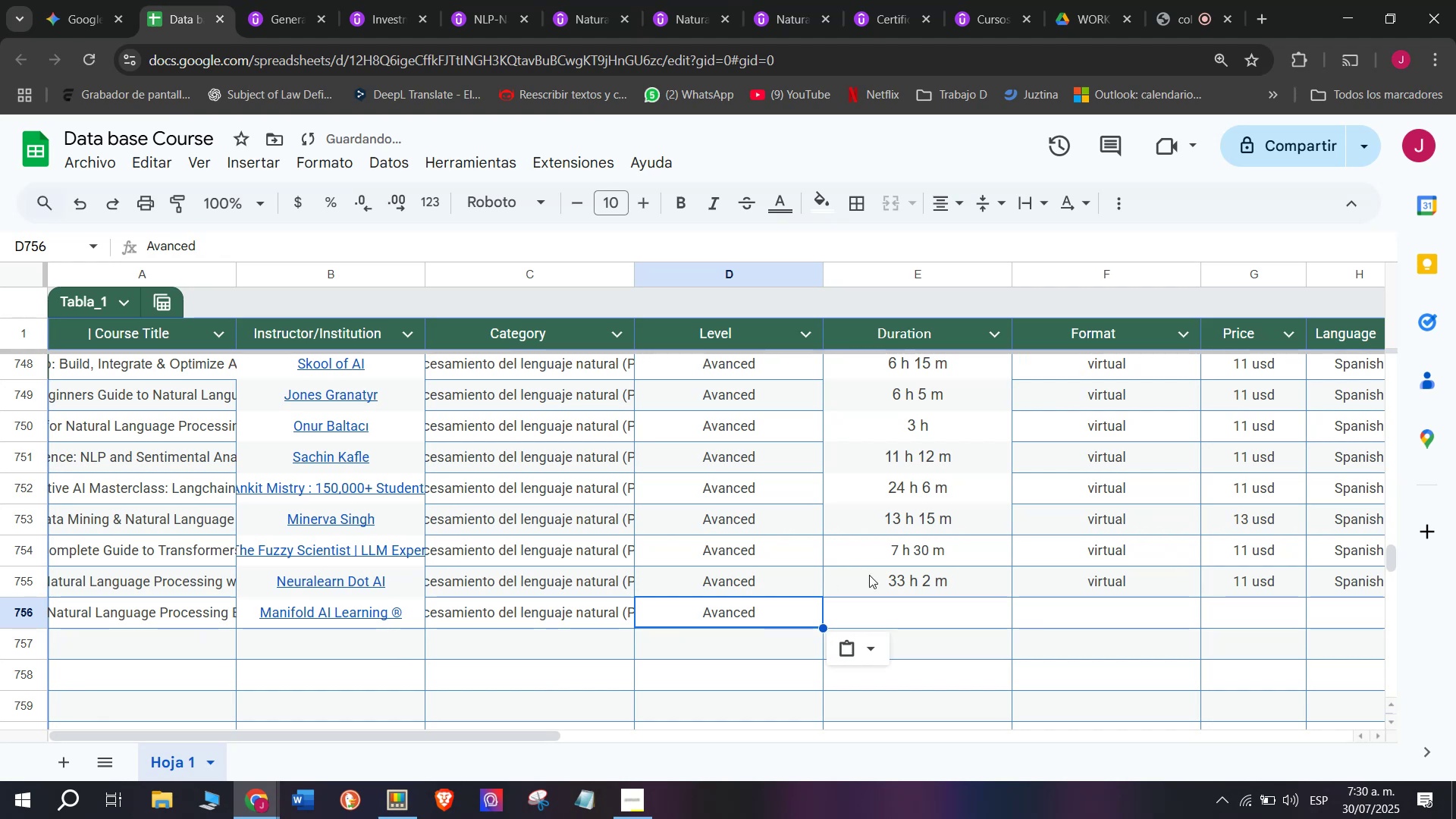 
key(Control+V)
 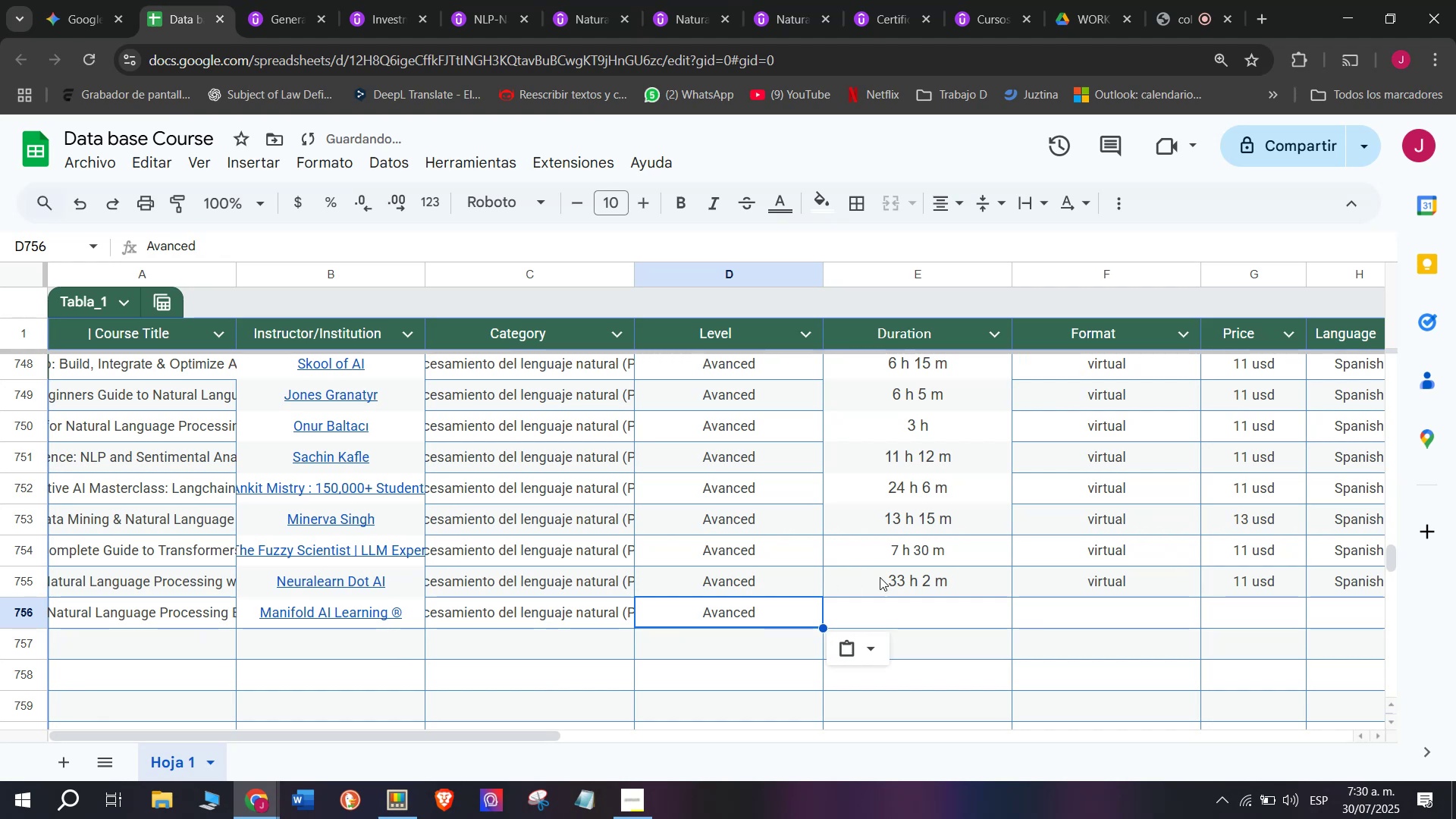 
left_click([891, 583])
 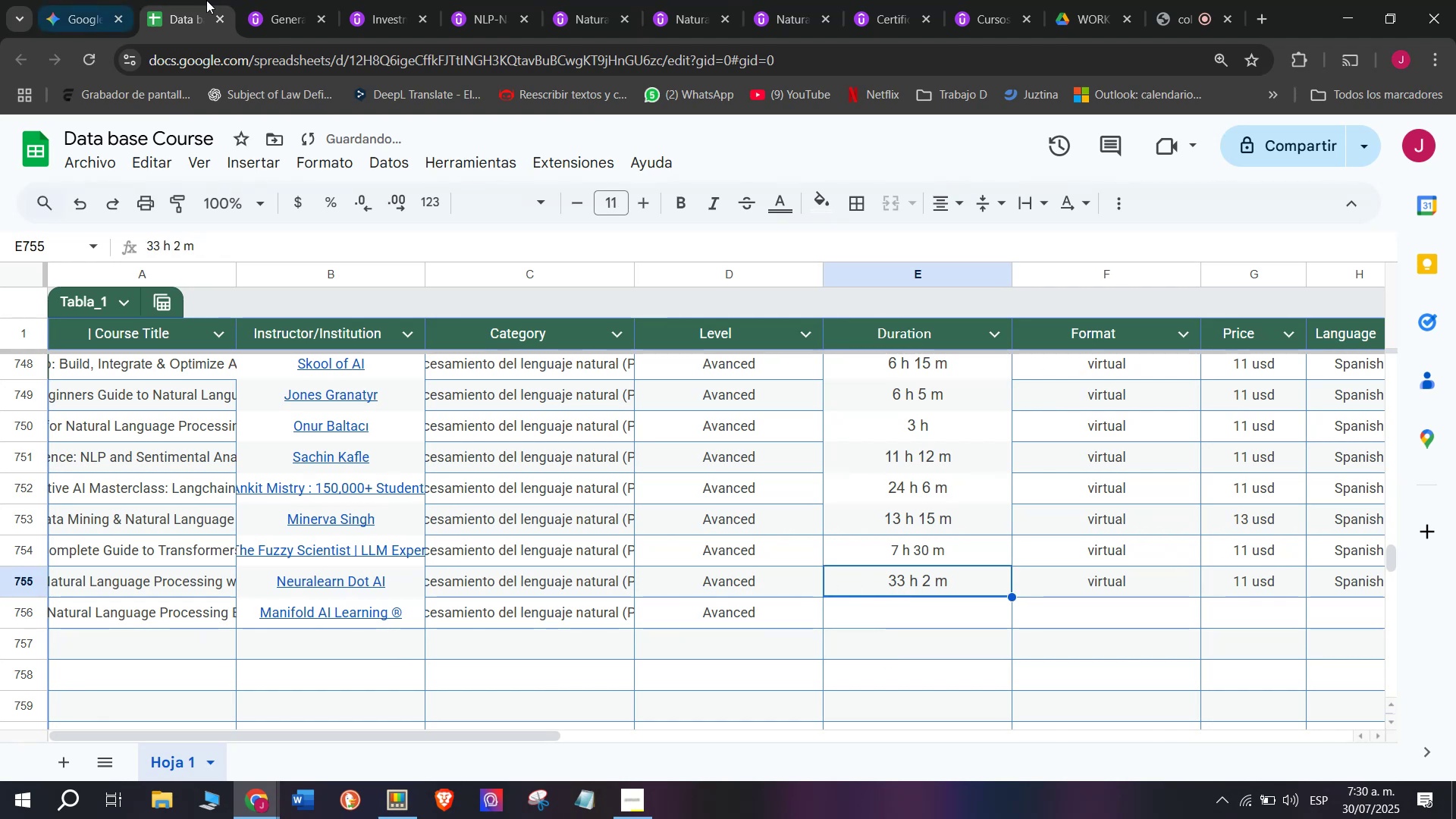 
left_click([250, 0])
 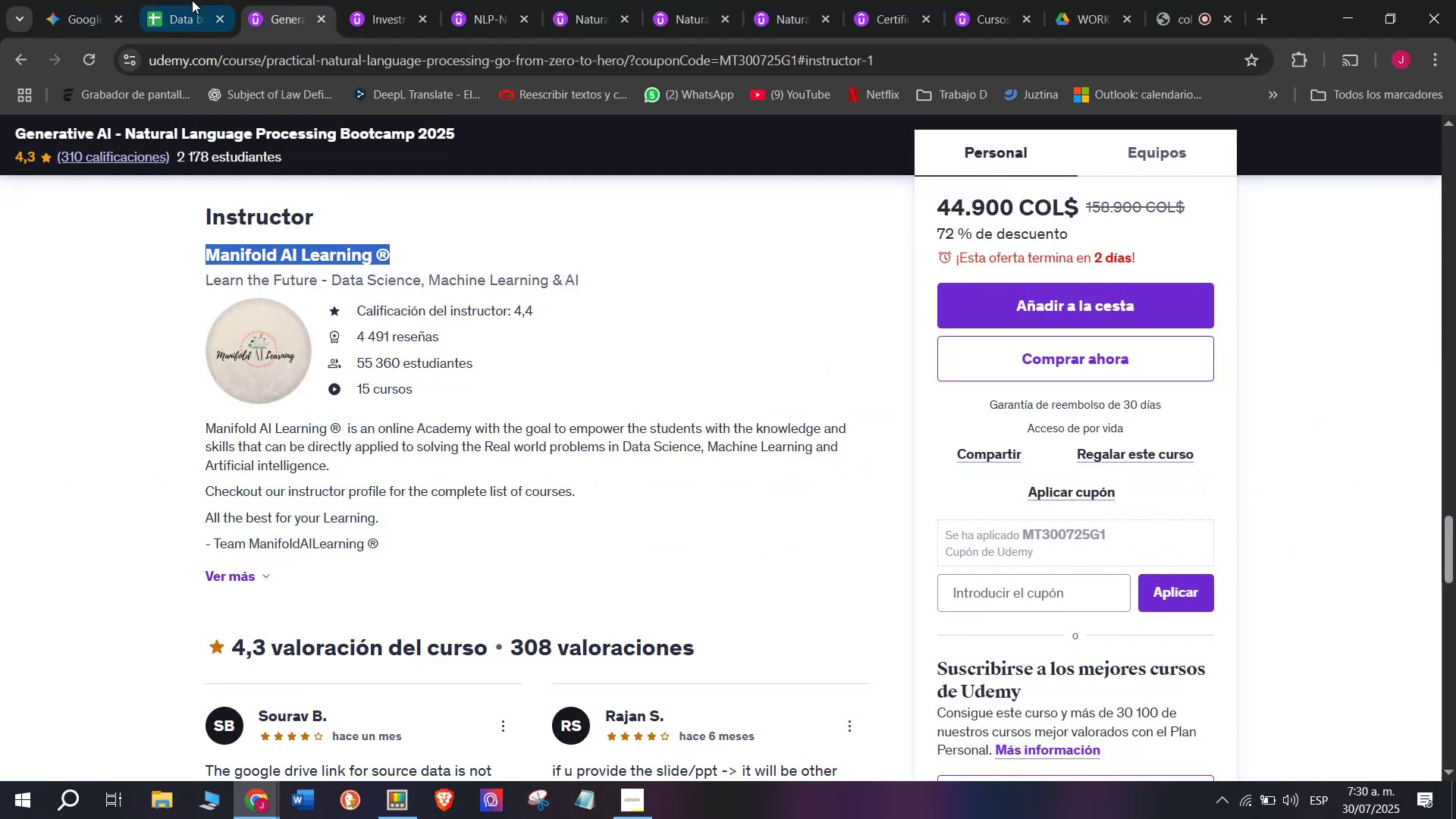 
left_click([187, 0])
 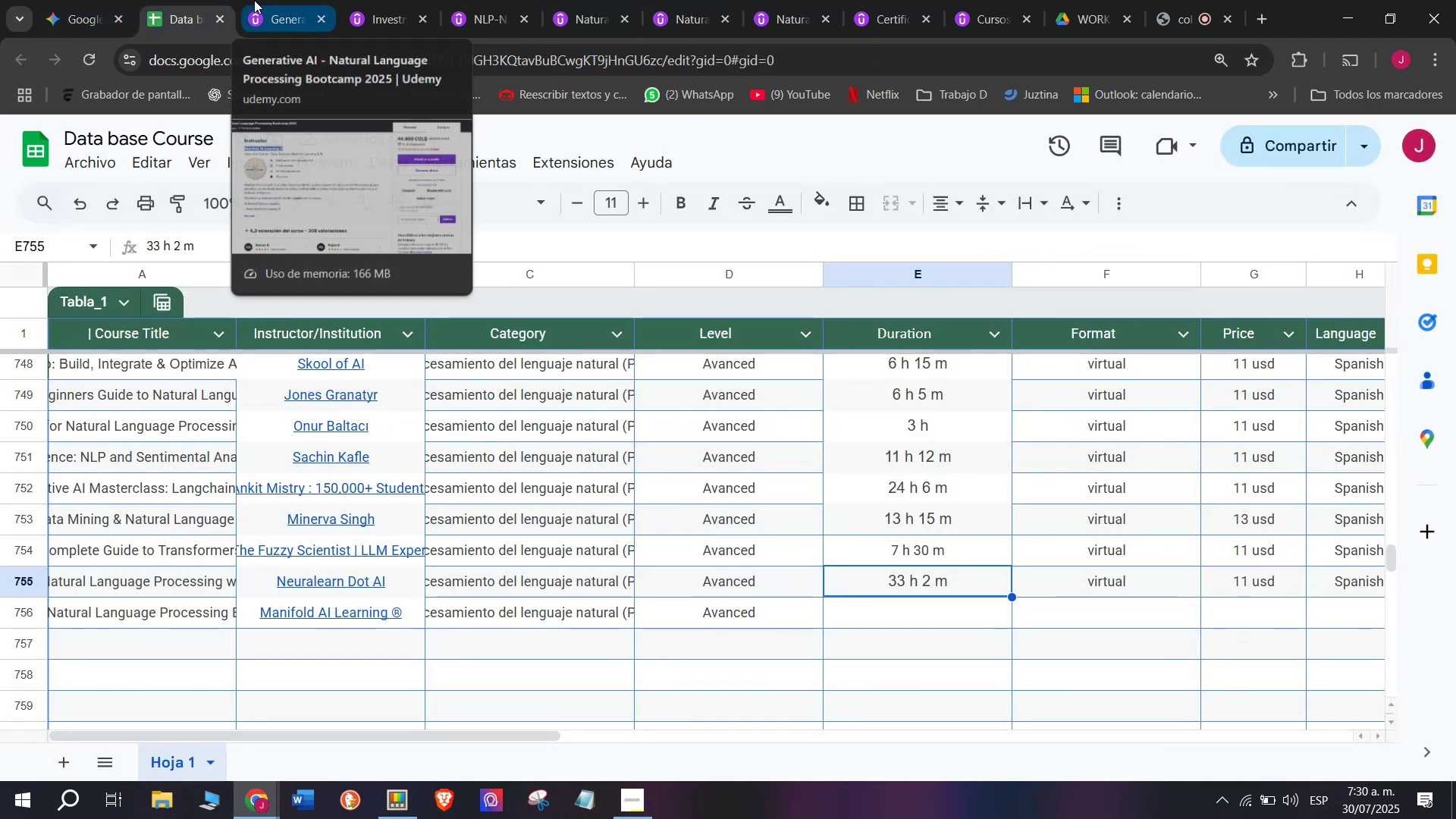 
left_click([254, 0])
 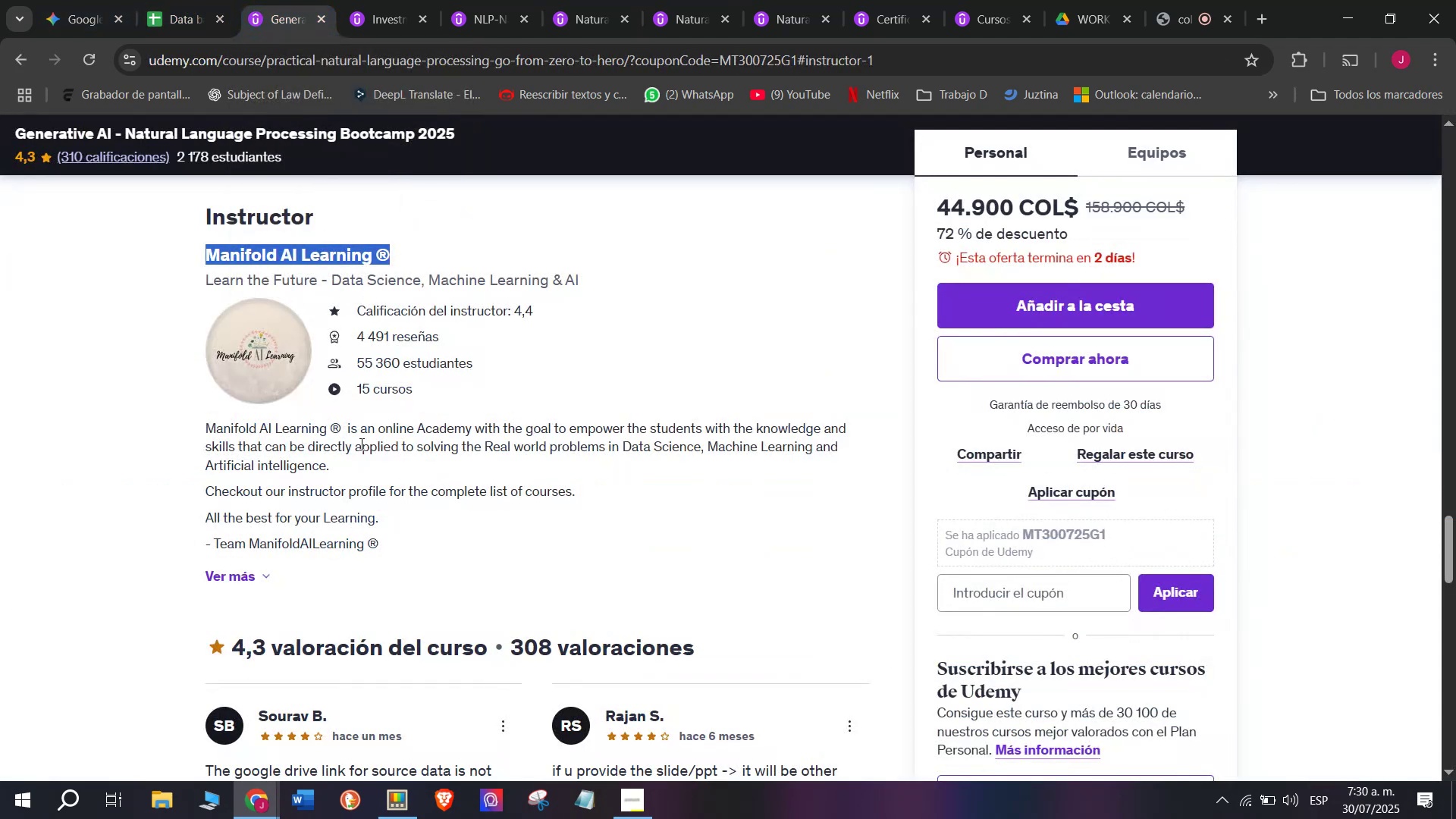 
scroll: coordinate [366, 652], scroll_direction: up, amount: 10.0
 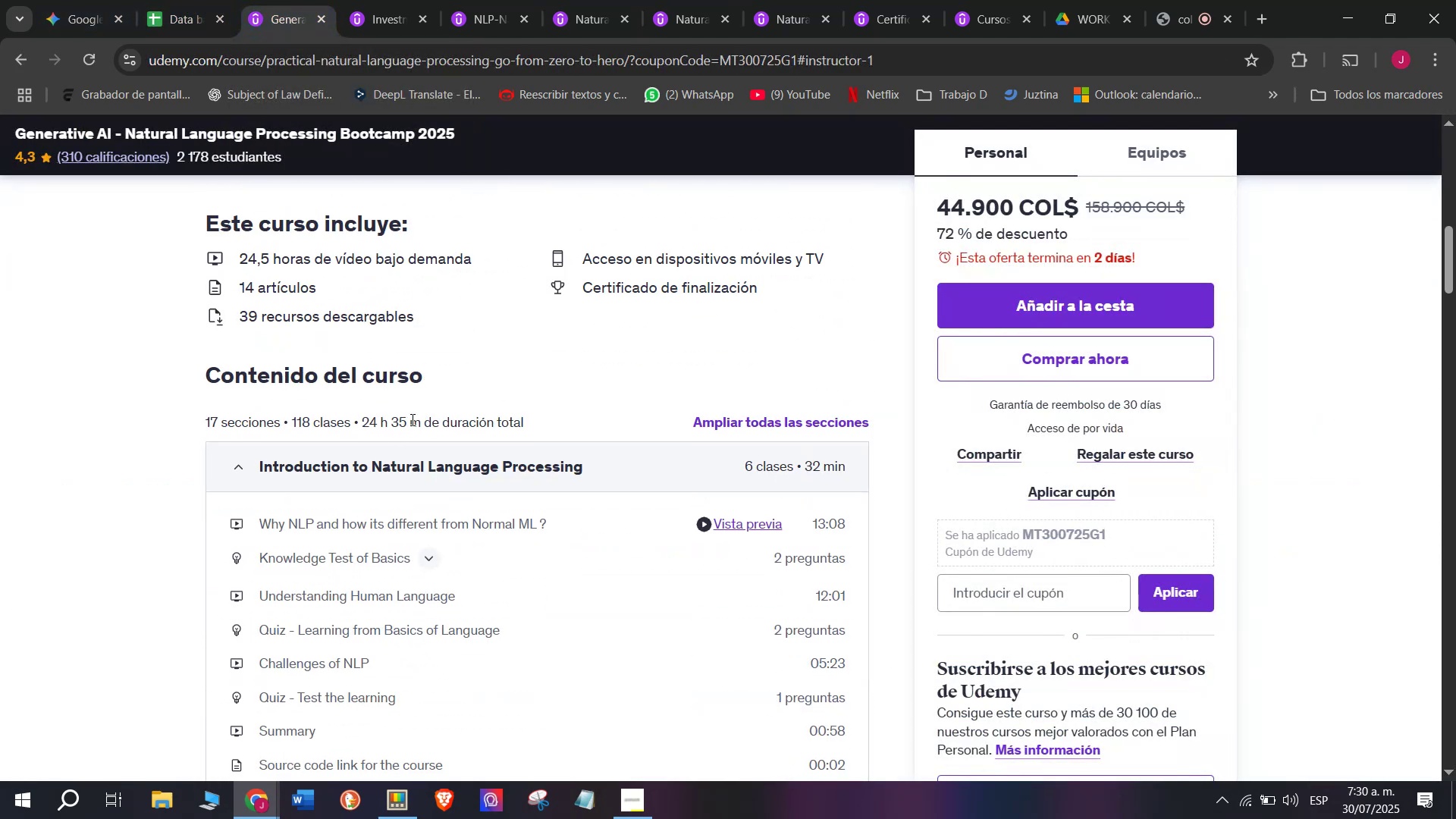 
left_click_drag(start_coordinate=[415, 419], to_coordinate=[366, 412])
 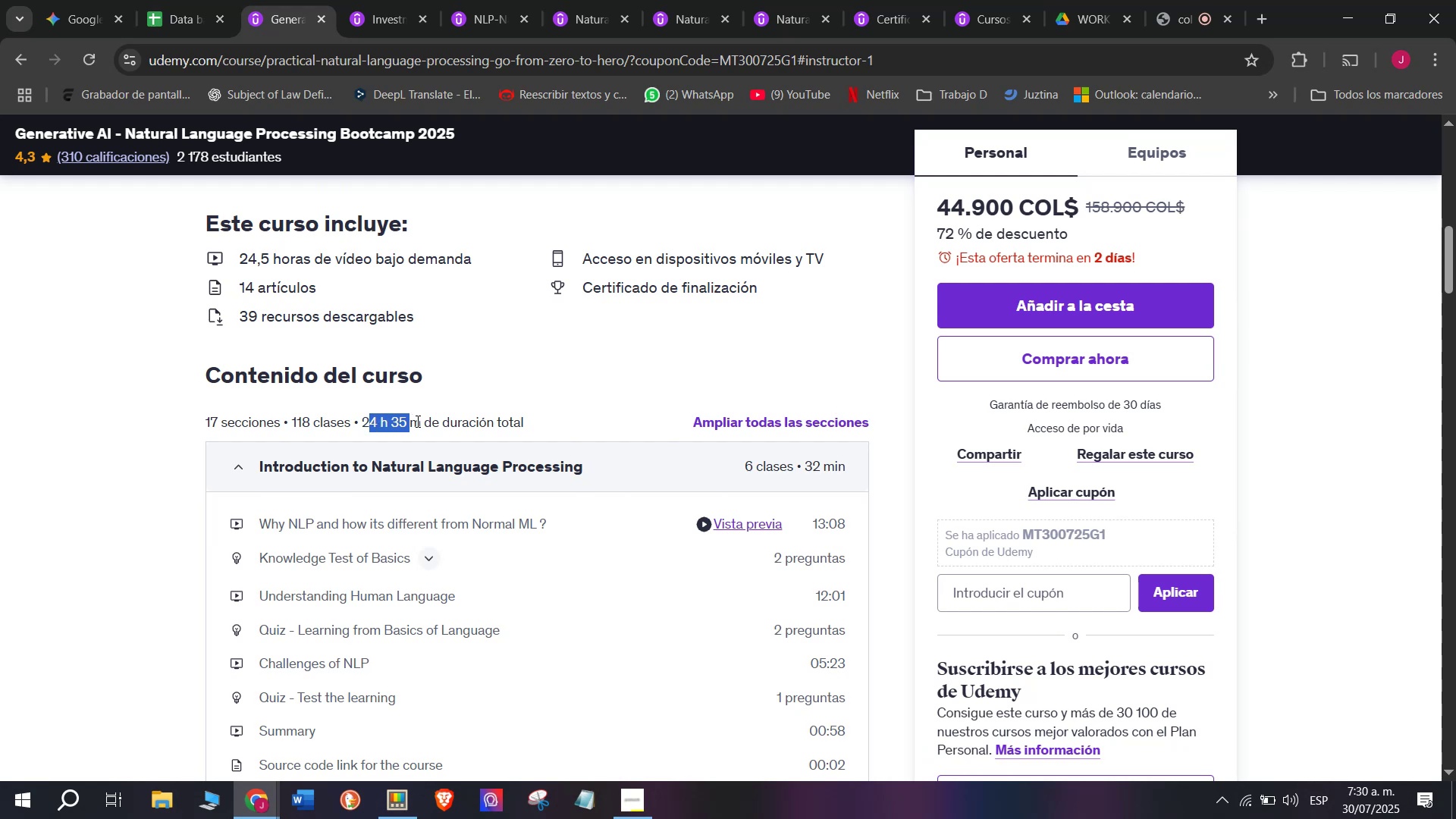 
left_click_drag(start_coordinate=[421, 423], to_coordinate=[363, 420])
 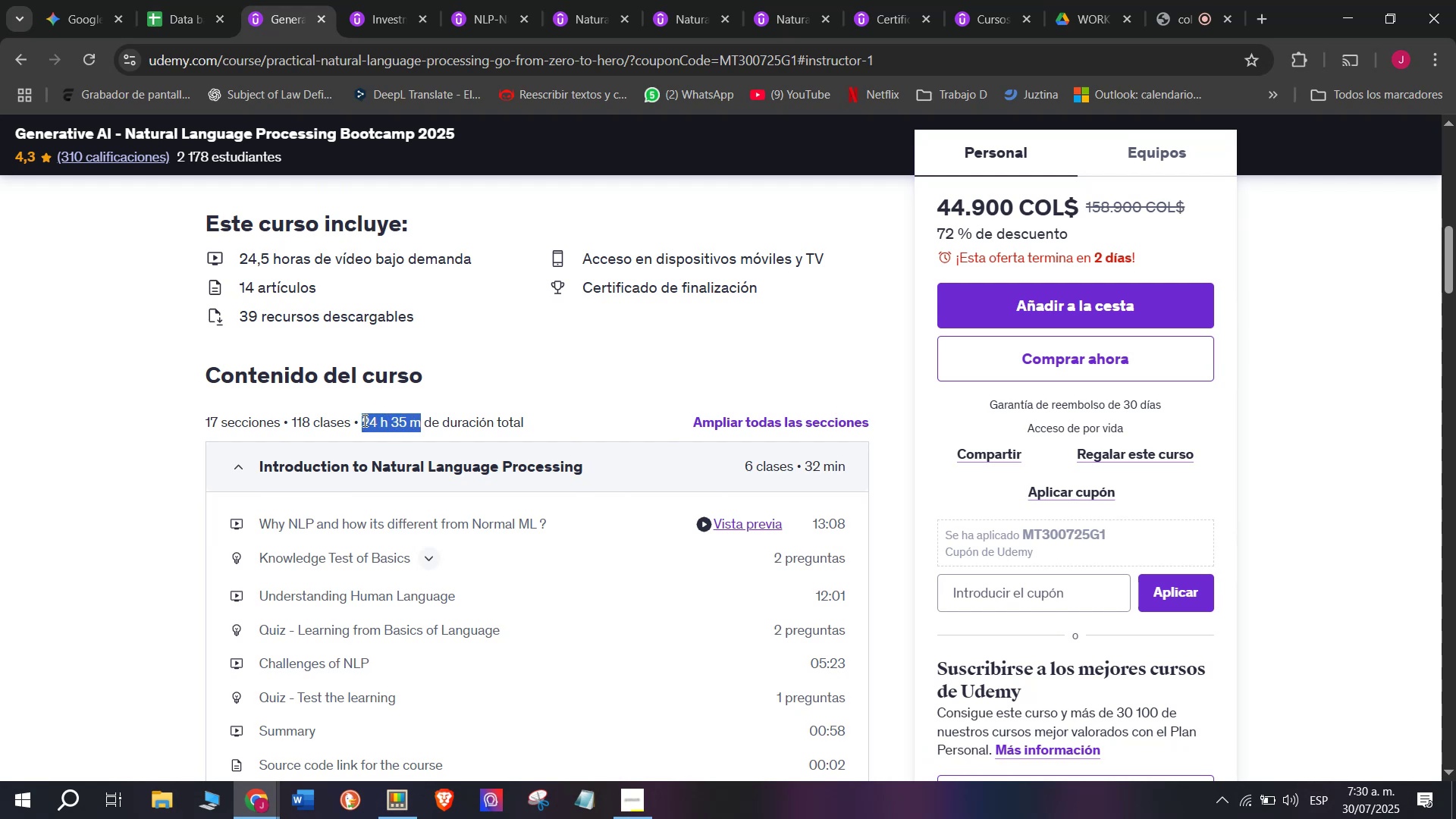 
key(Break)
 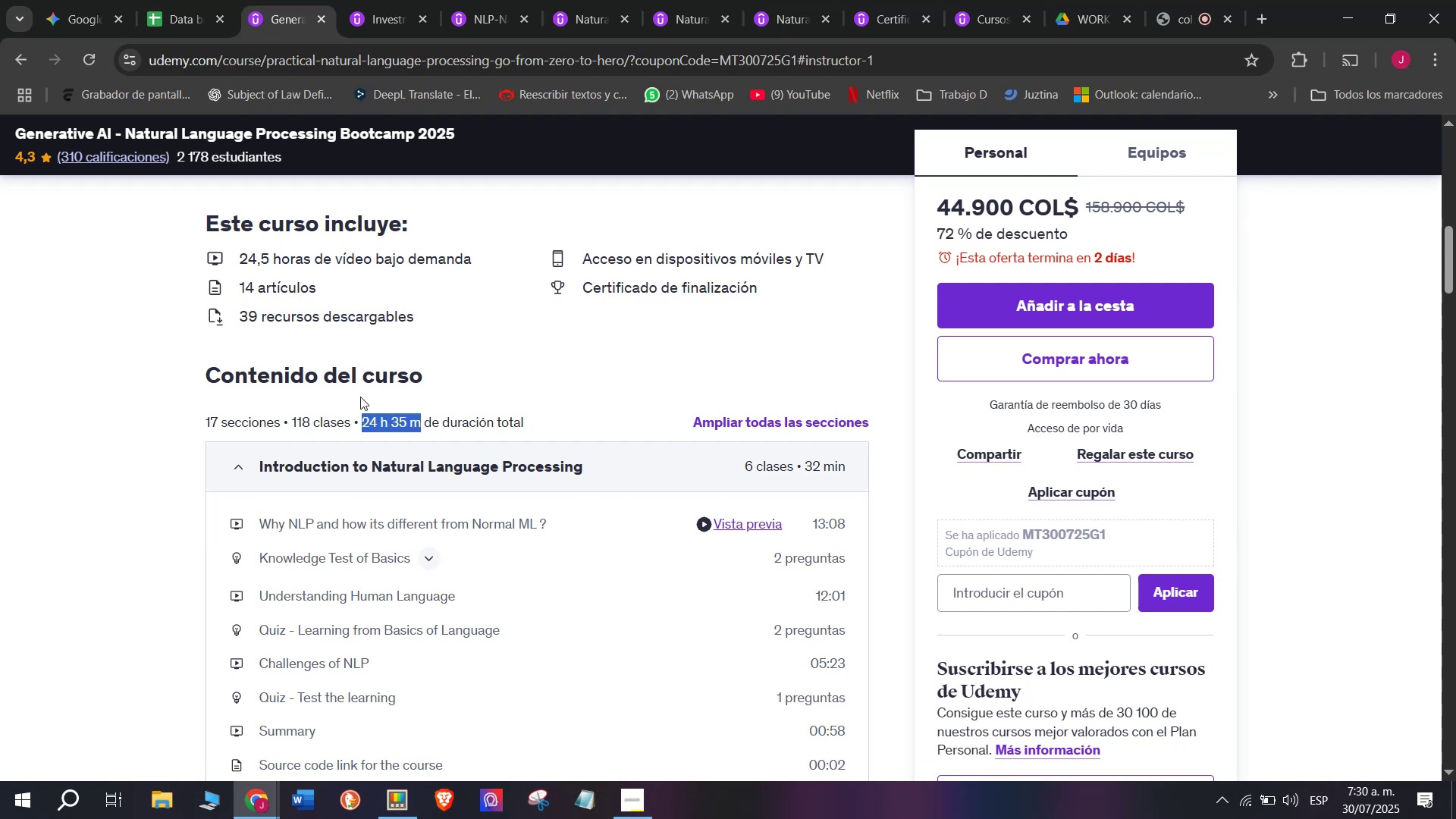 
key(Control+ControlLeft)
 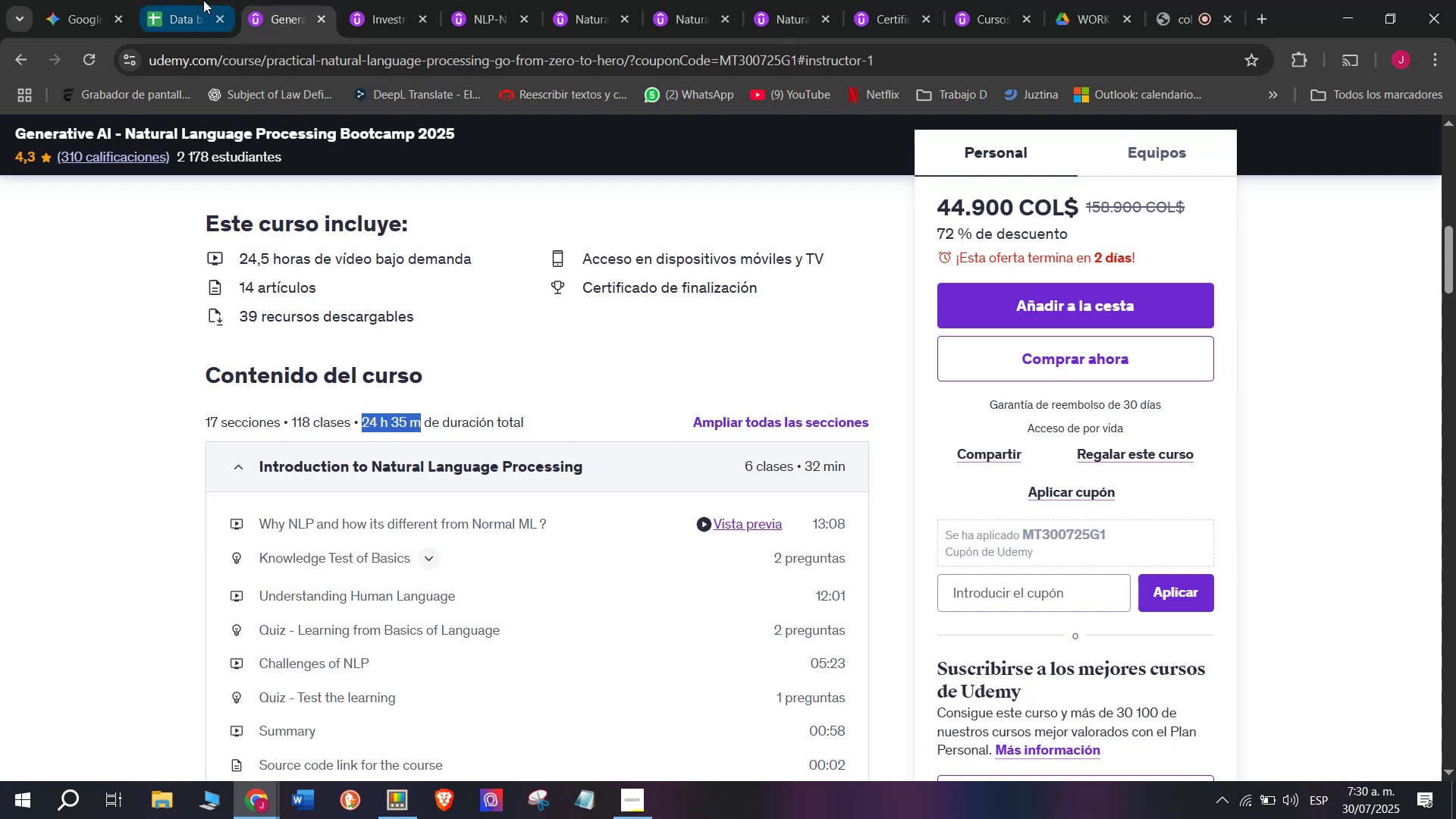 
key(Control+C)
 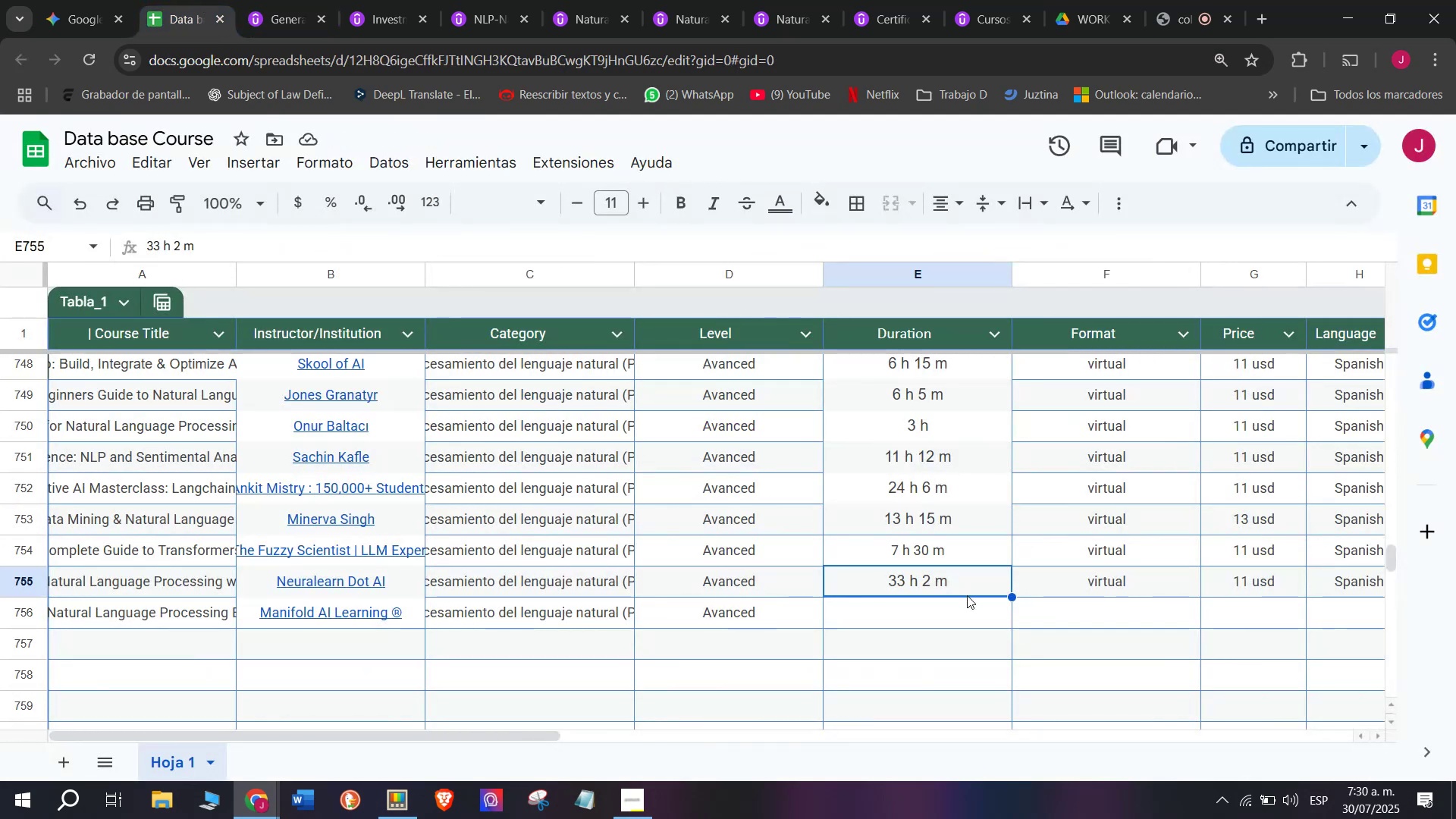 
left_click([969, 613])
 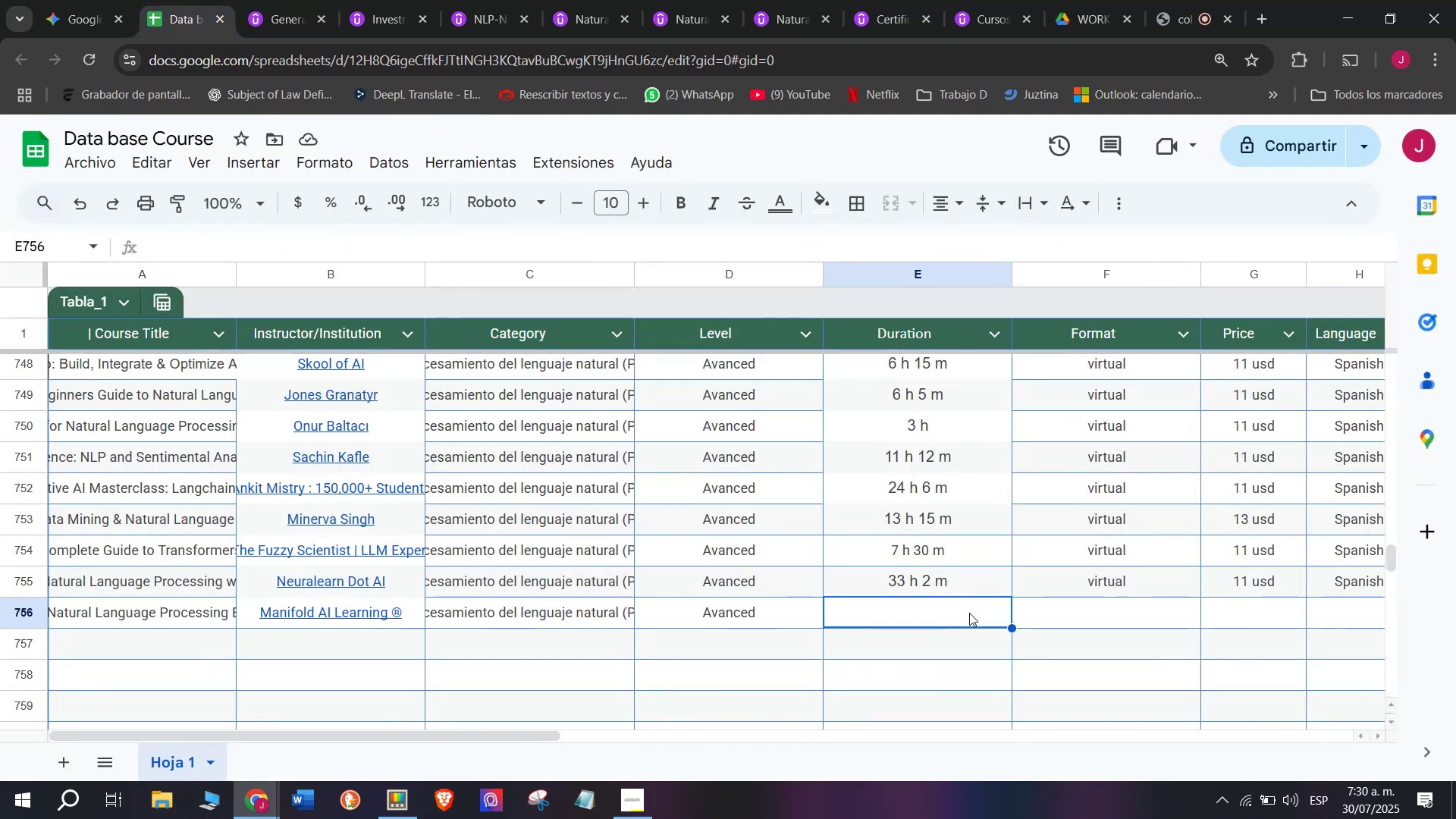 
key(Control+ControlLeft)
 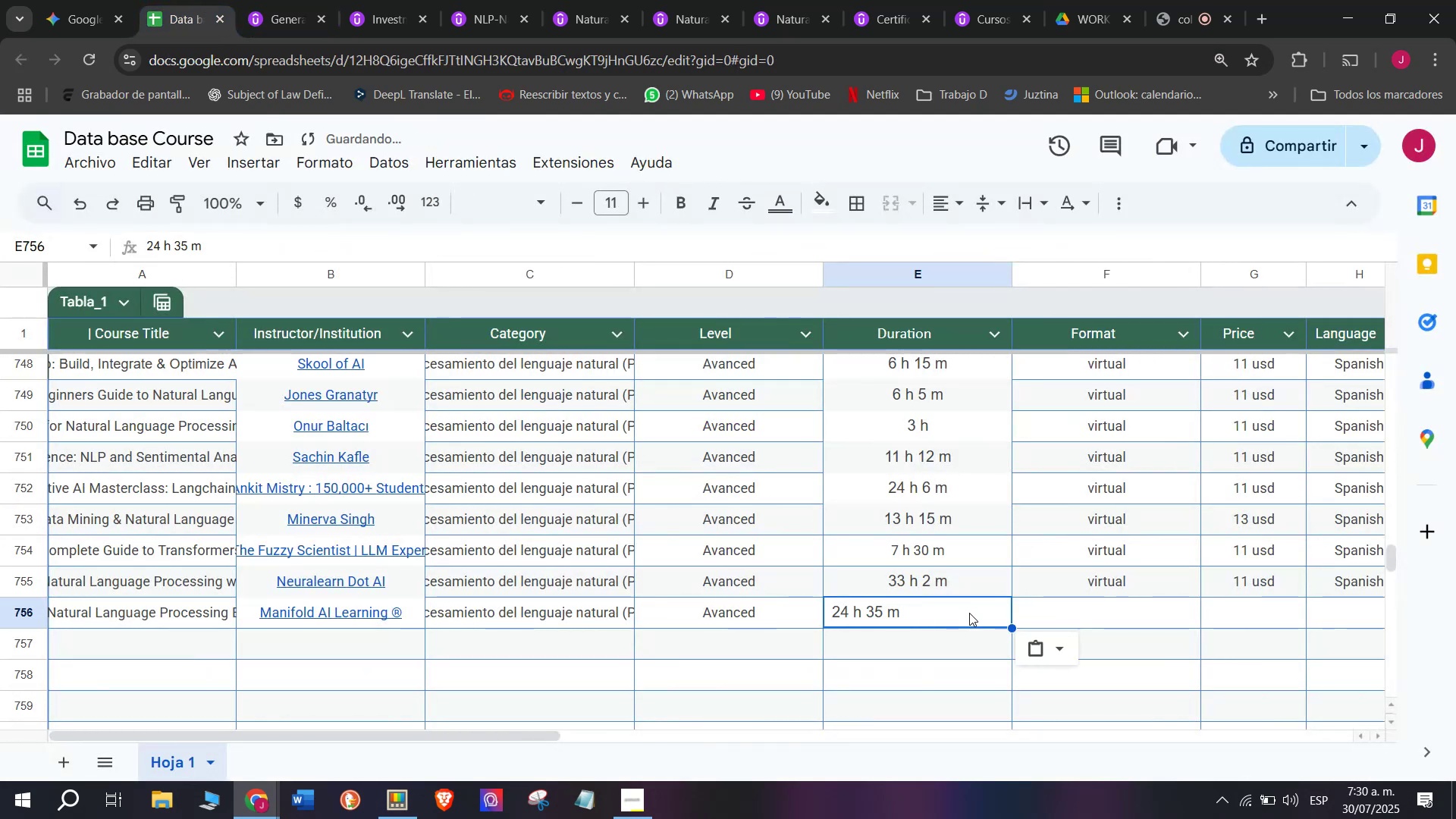 
key(Z)
 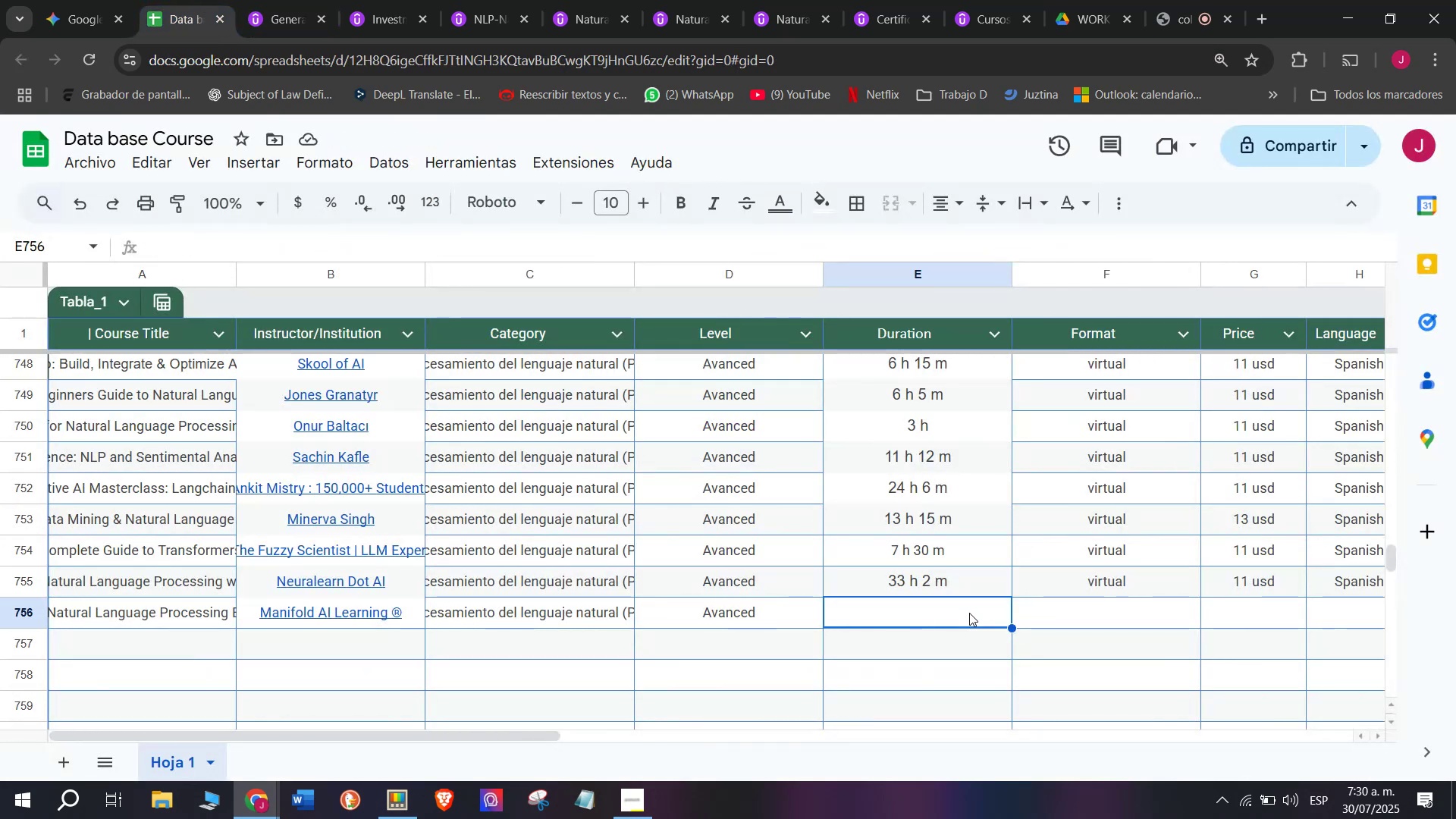 
key(Control+V)
 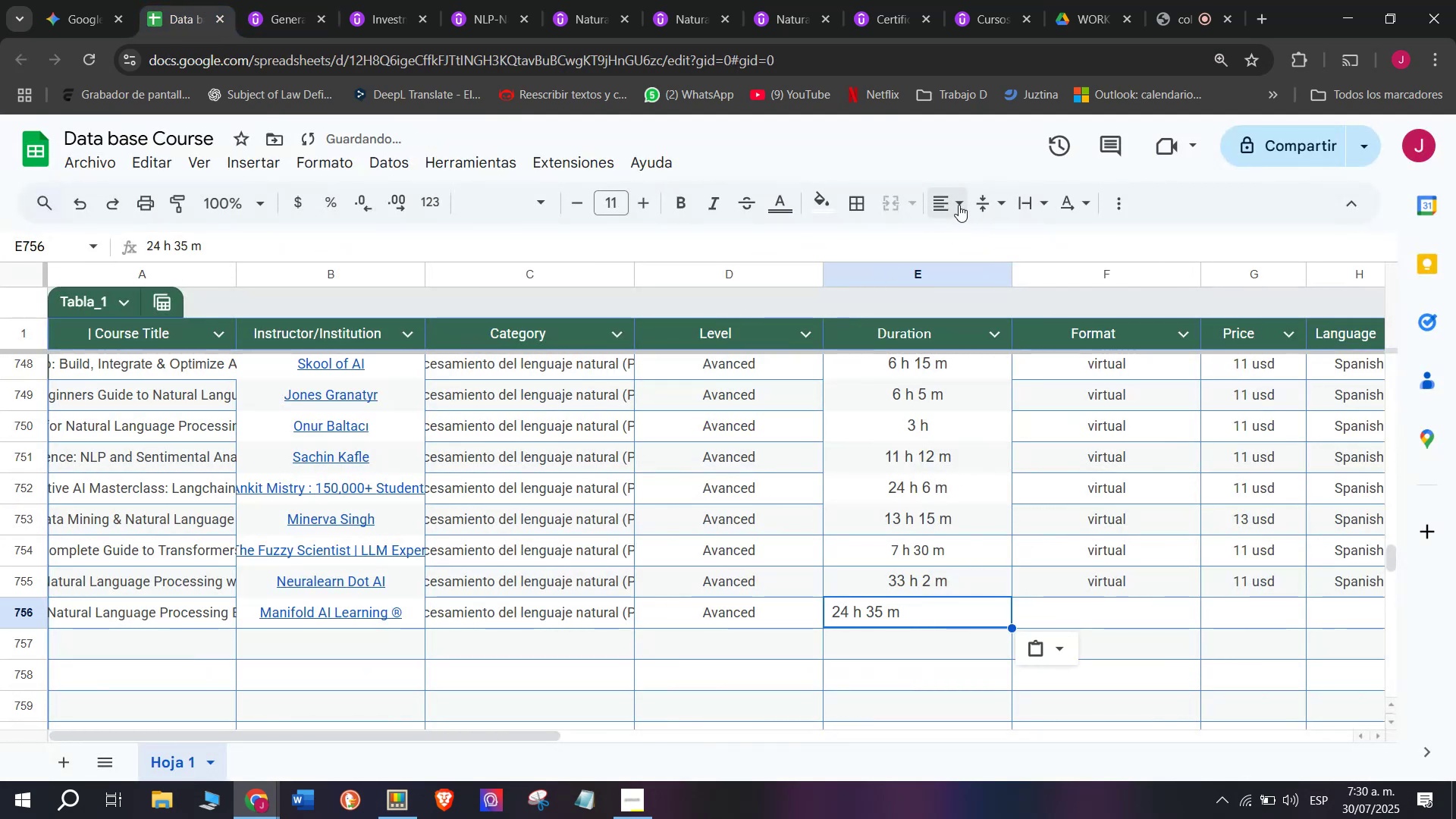 
double_click([977, 234])
 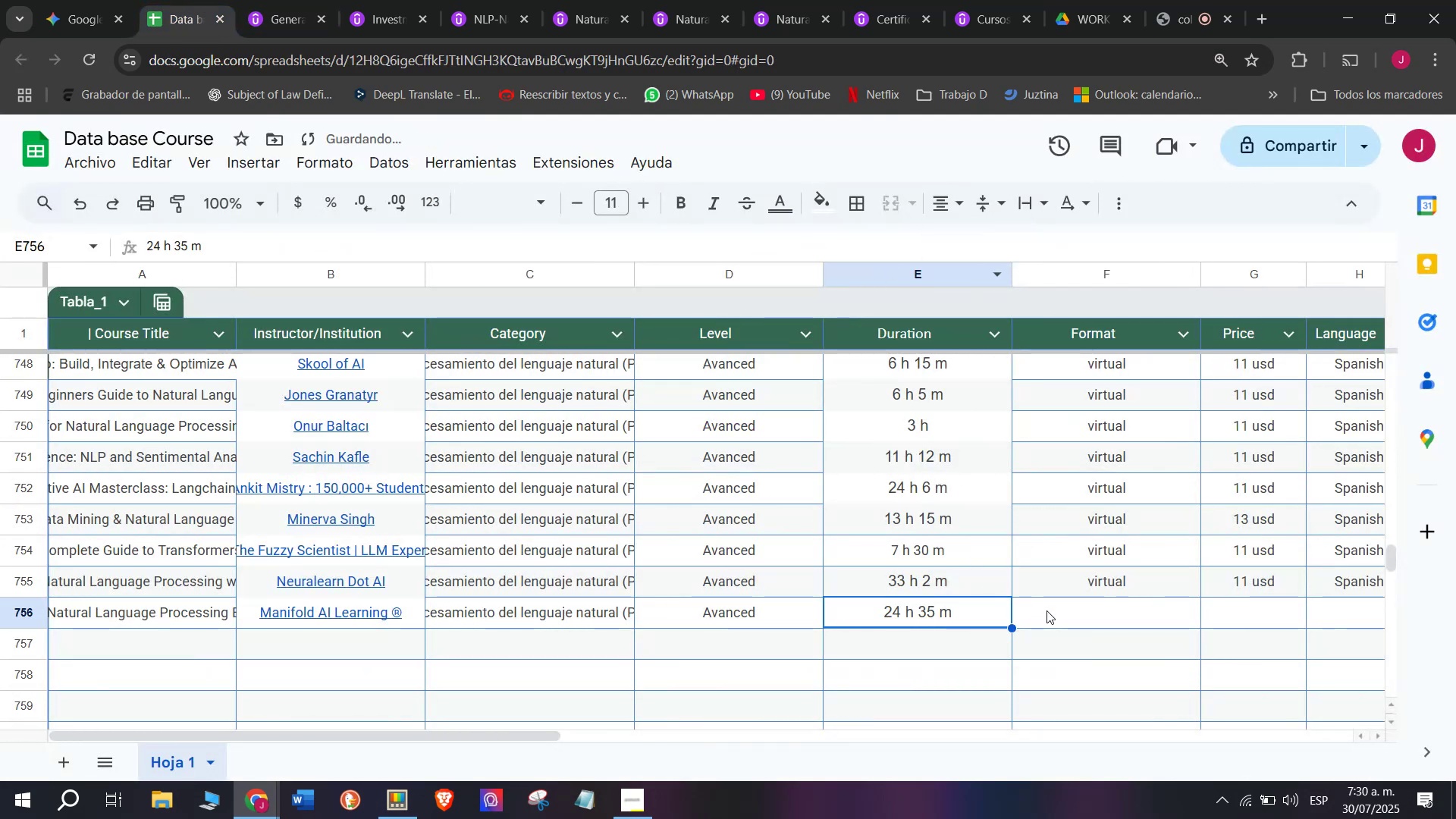 
left_click([1049, 610])
 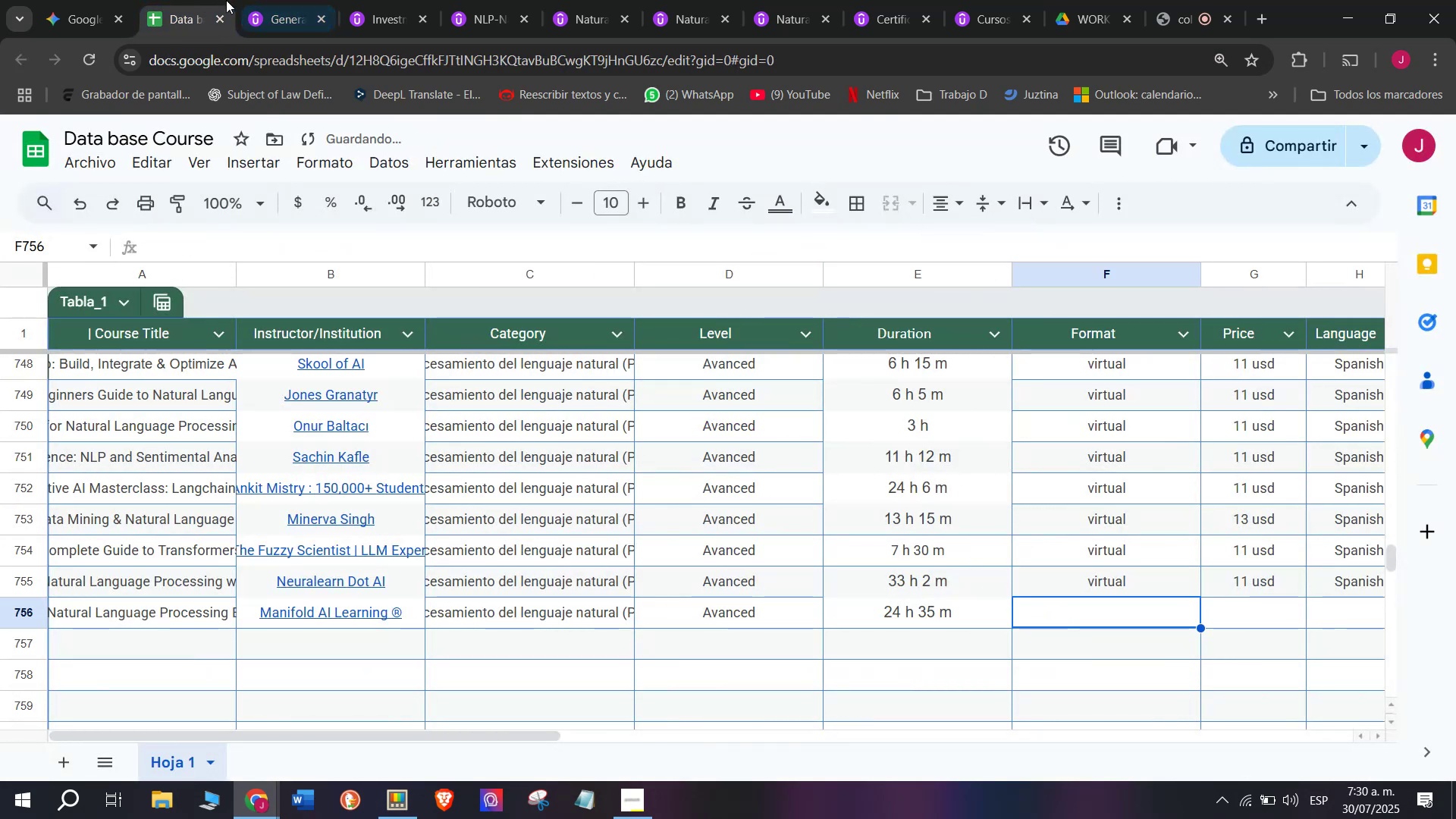 
left_click([284, 0])
 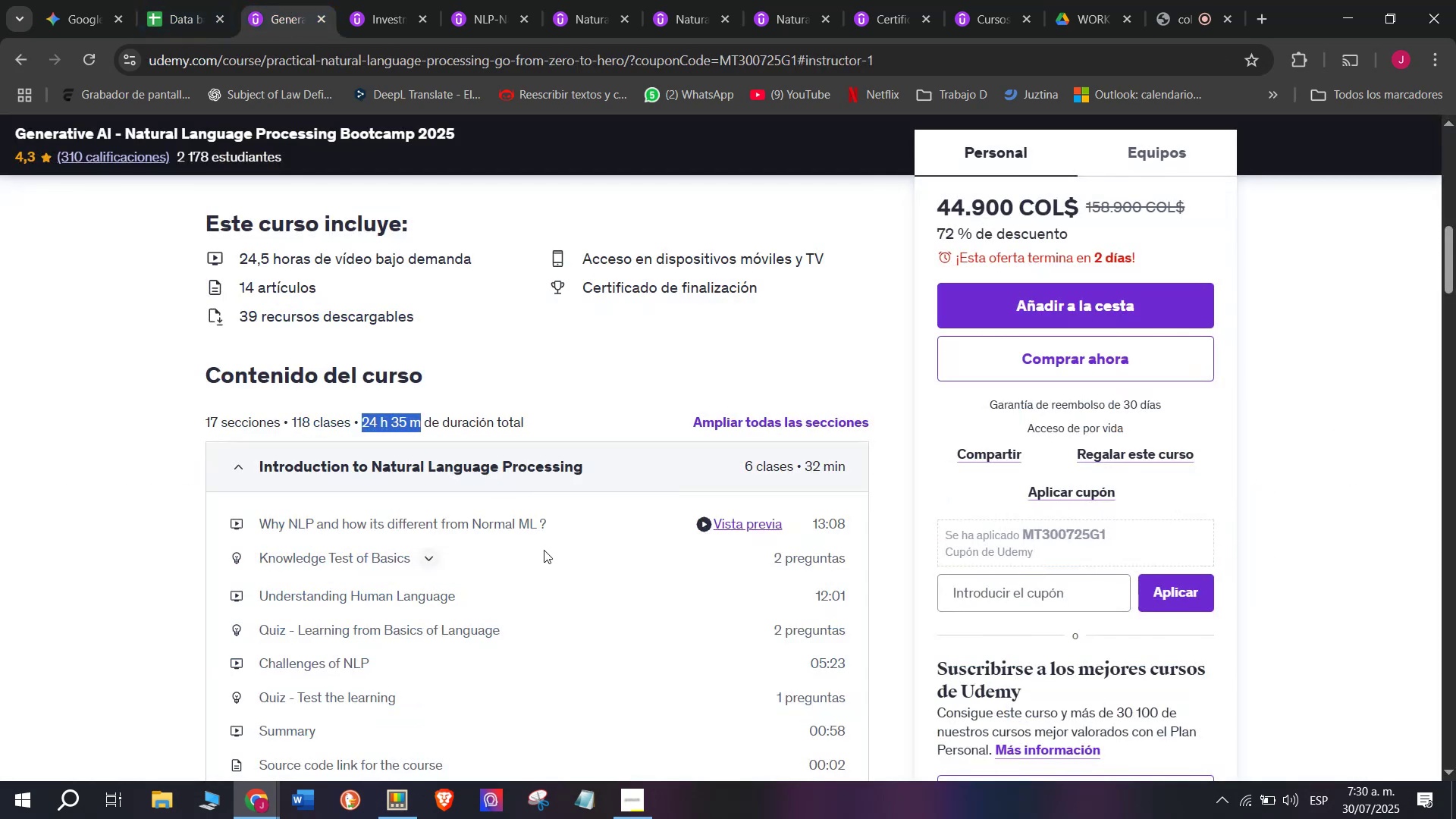 
scroll: coordinate [544, 550], scroll_direction: up, amount: 3.0
 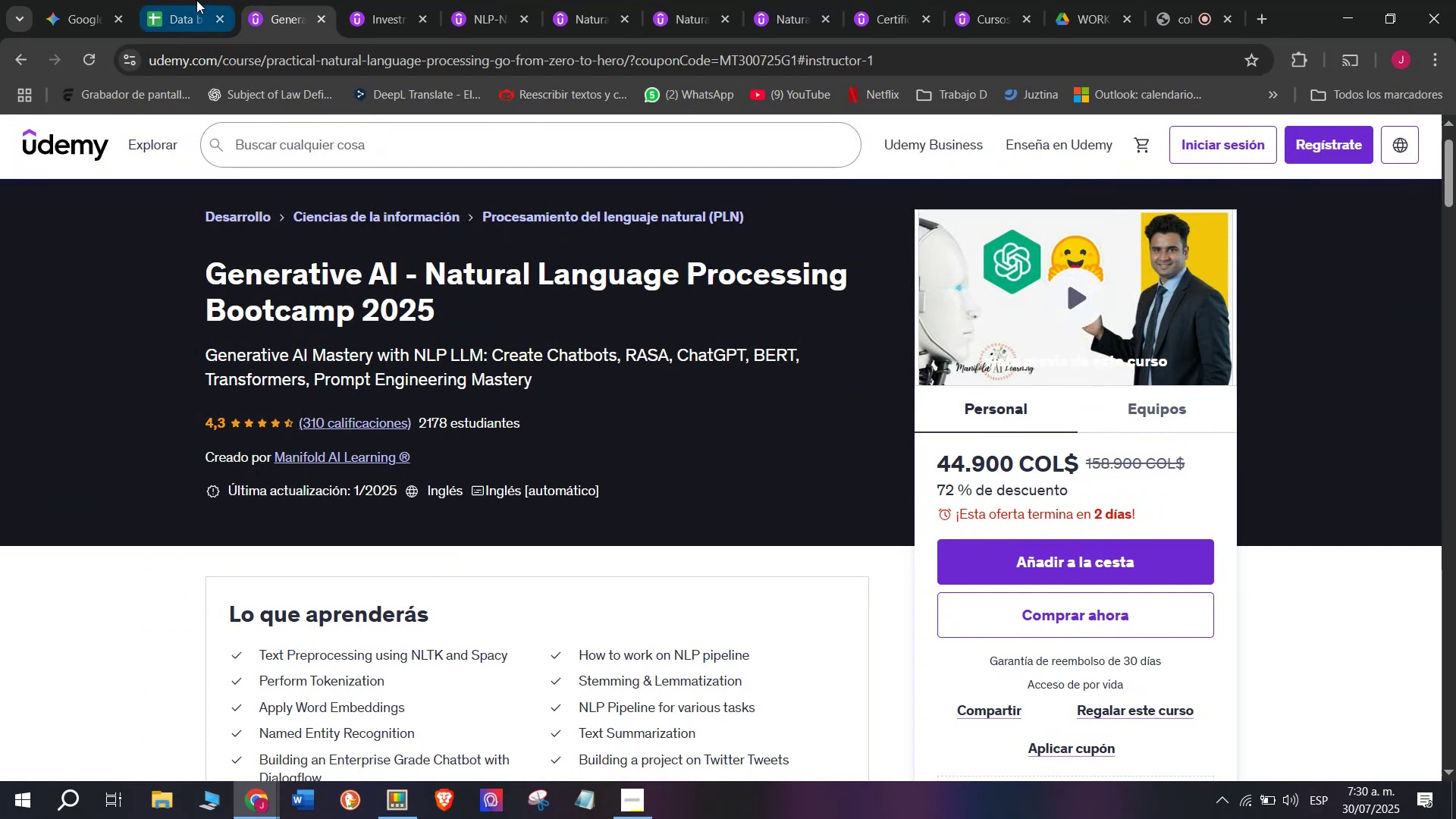 
left_click([181, 0])
 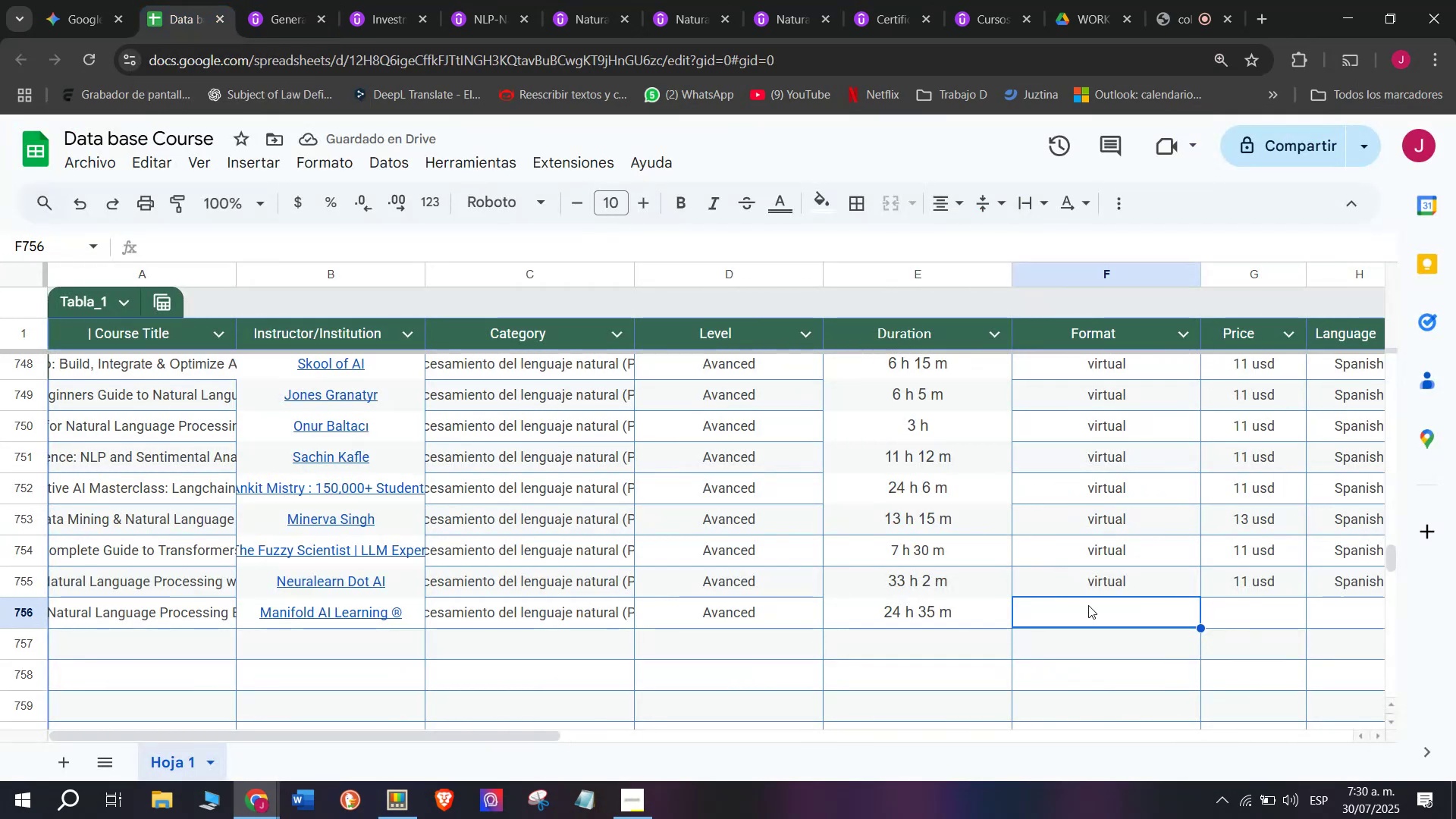 
left_click([1098, 564])
 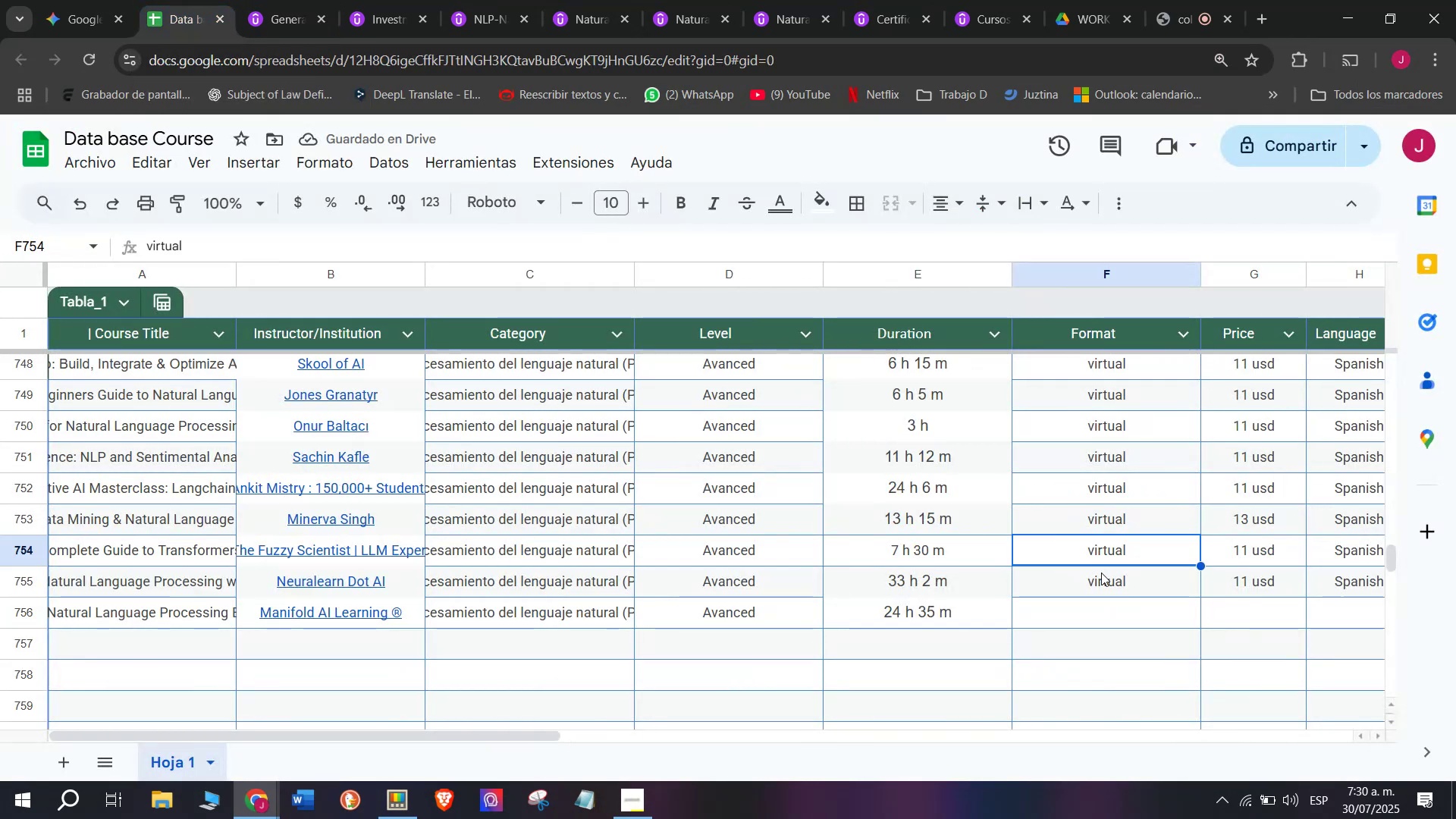 
key(Break)
 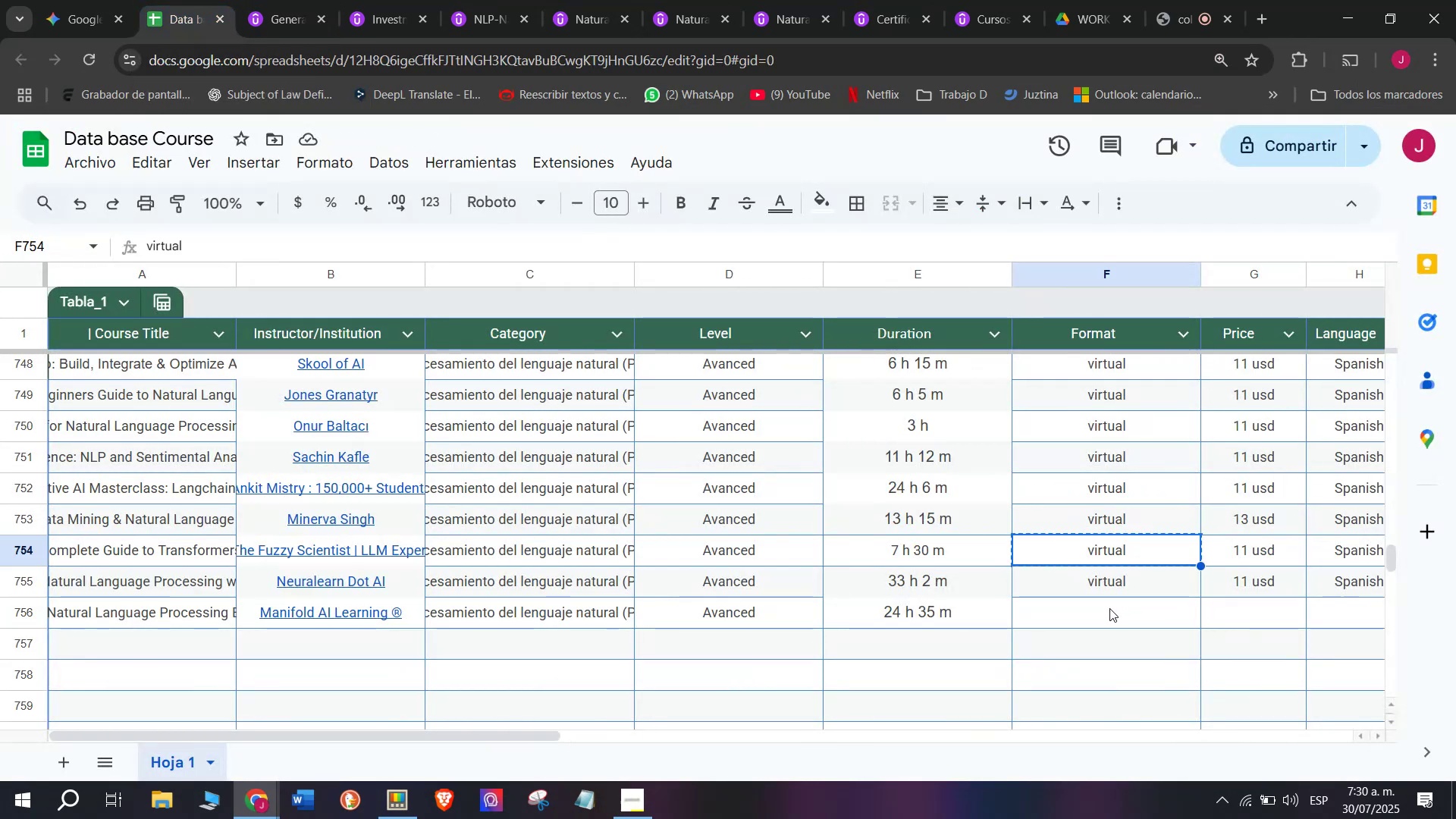 
key(Control+C)
 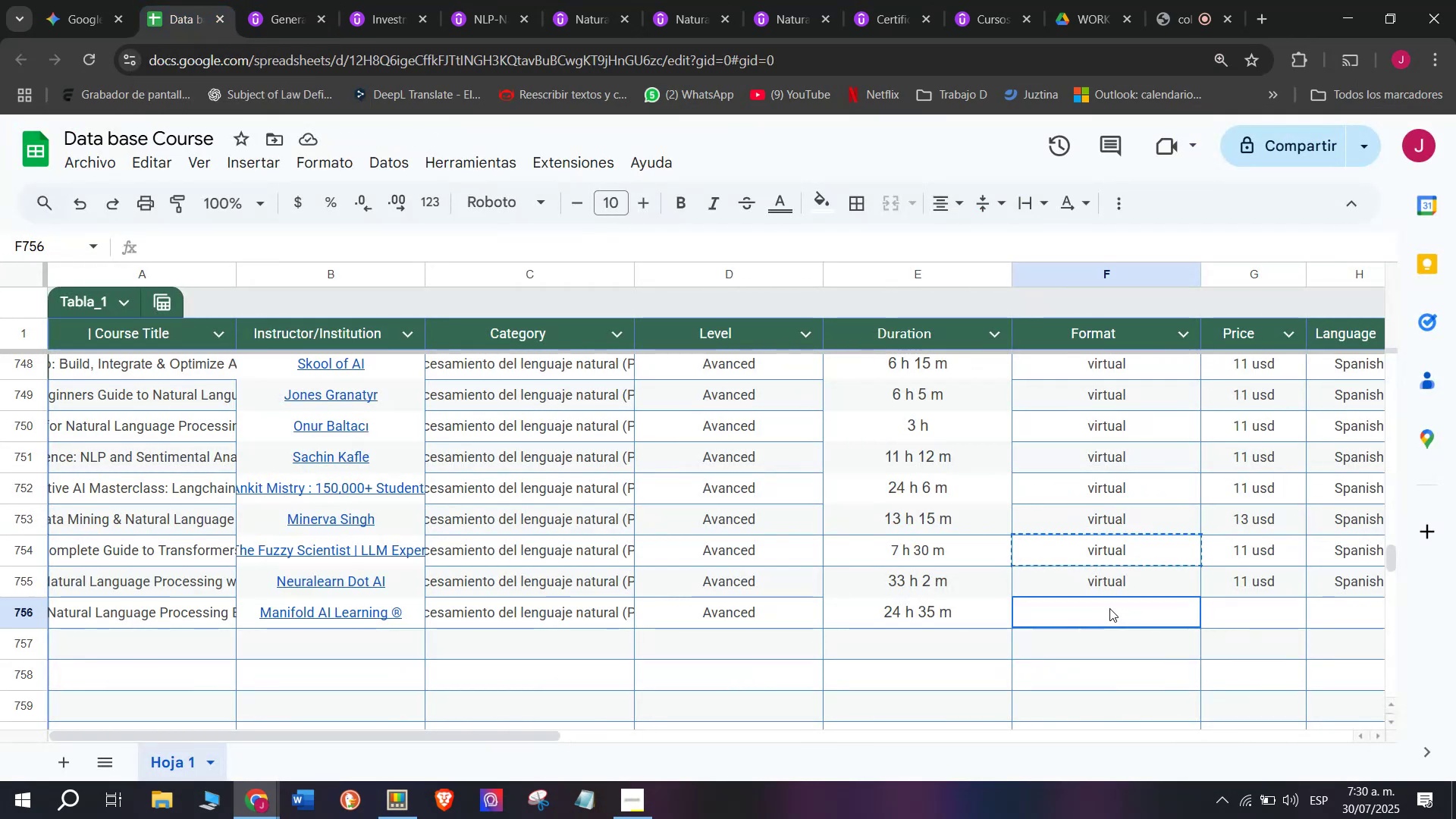 
key(Control+ControlLeft)
 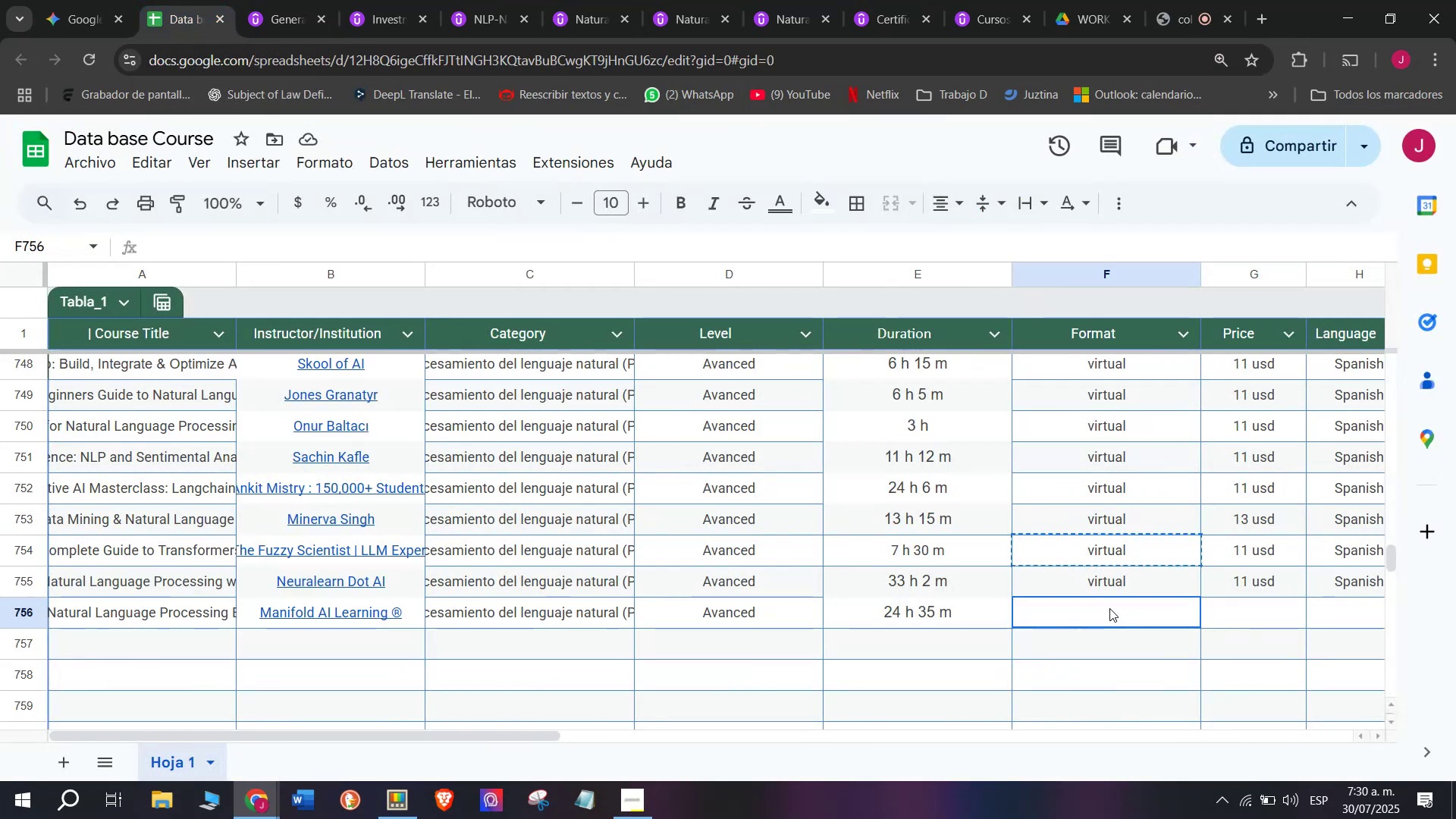 
left_click([1109, 608])
 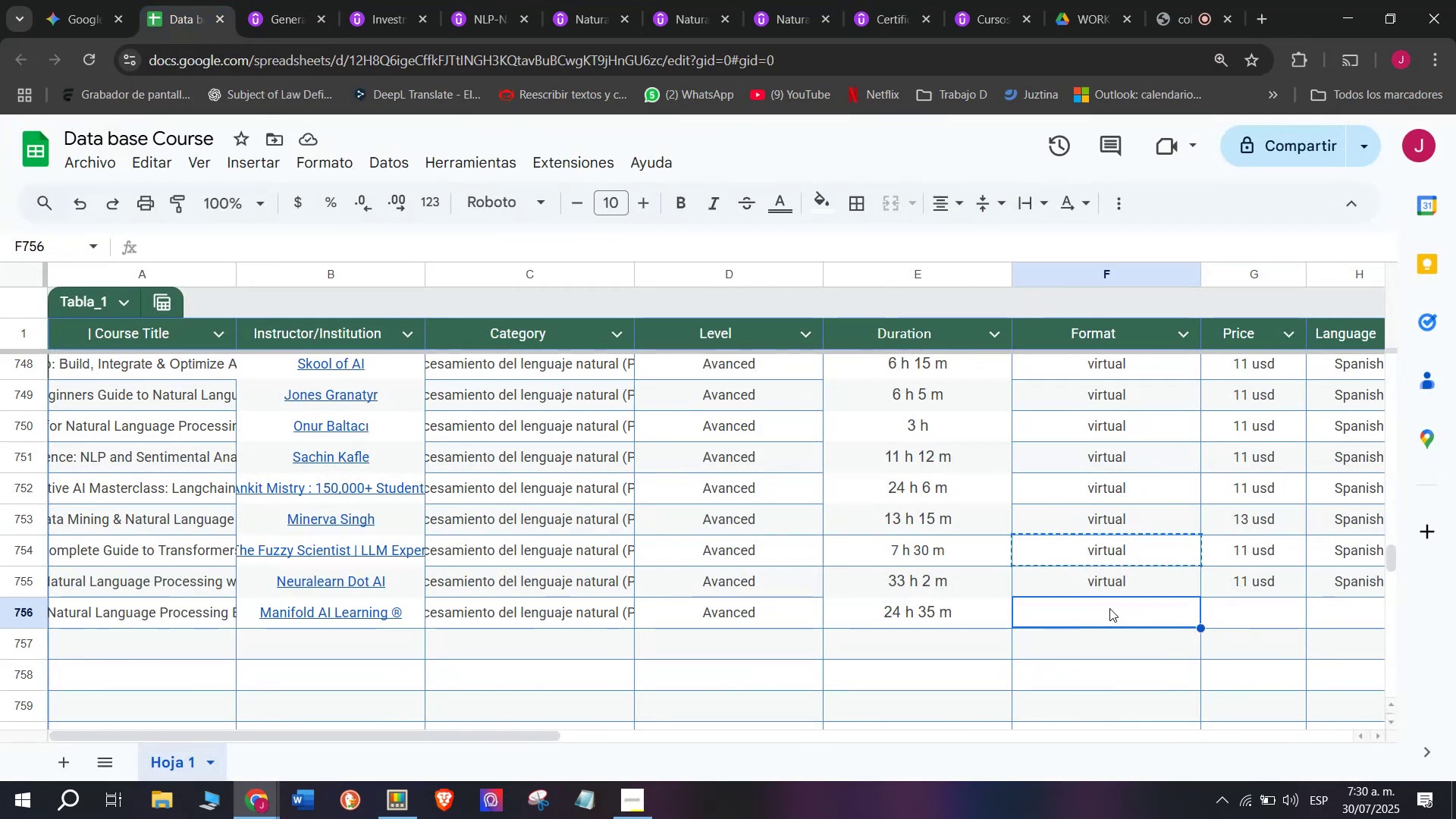 
key(Z)
 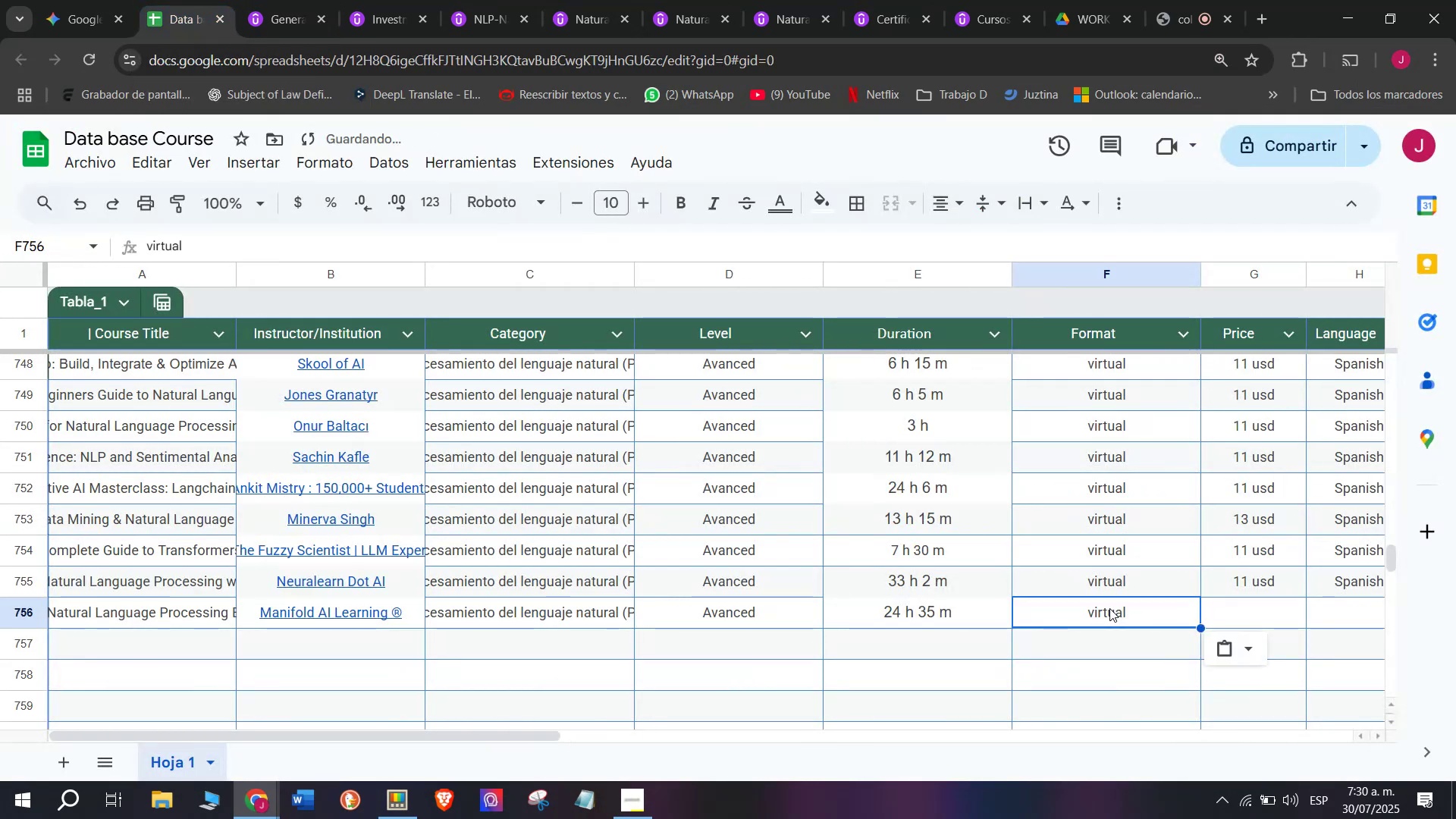 
key(Control+ControlLeft)
 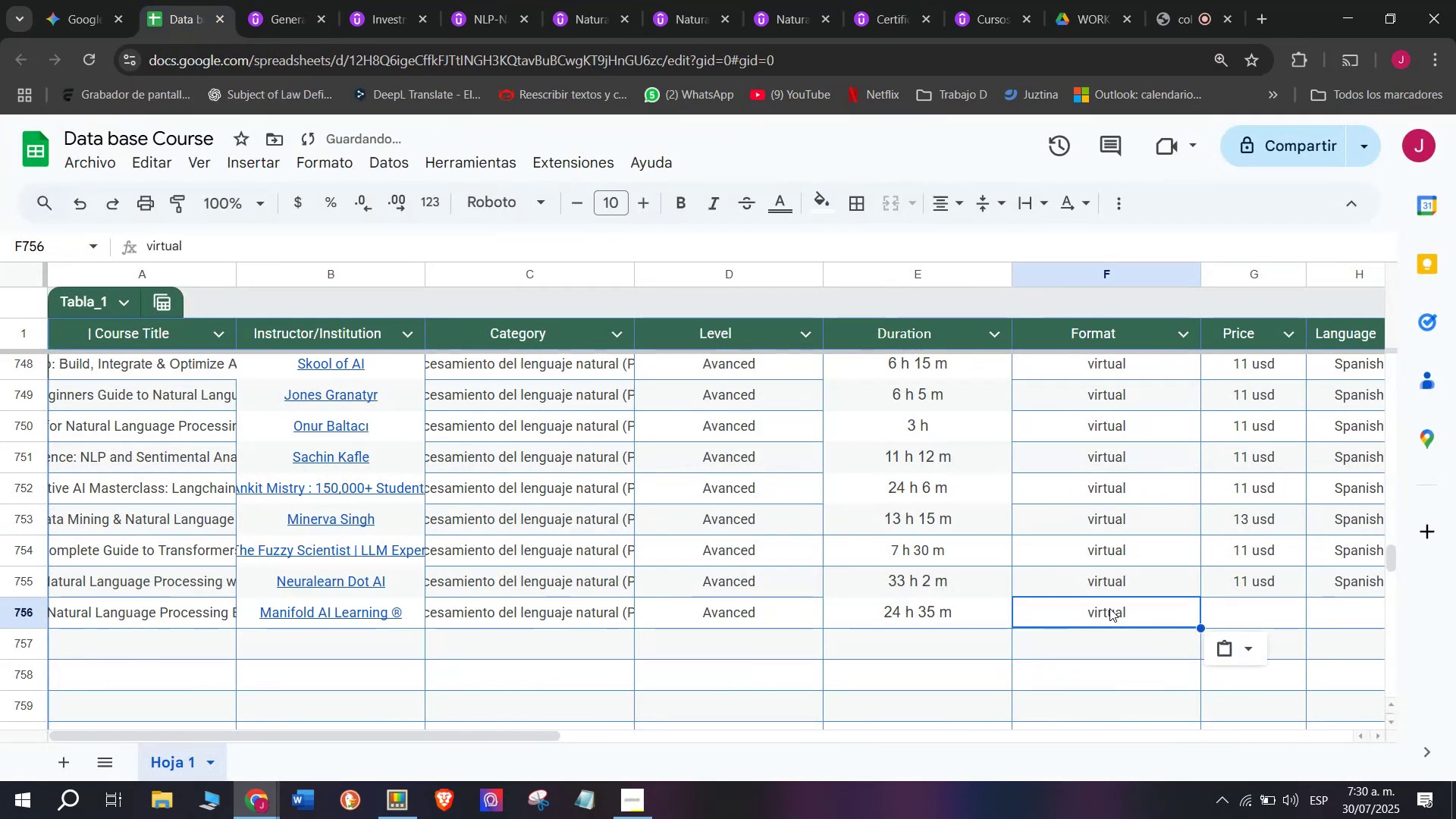 
key(Control+V)
 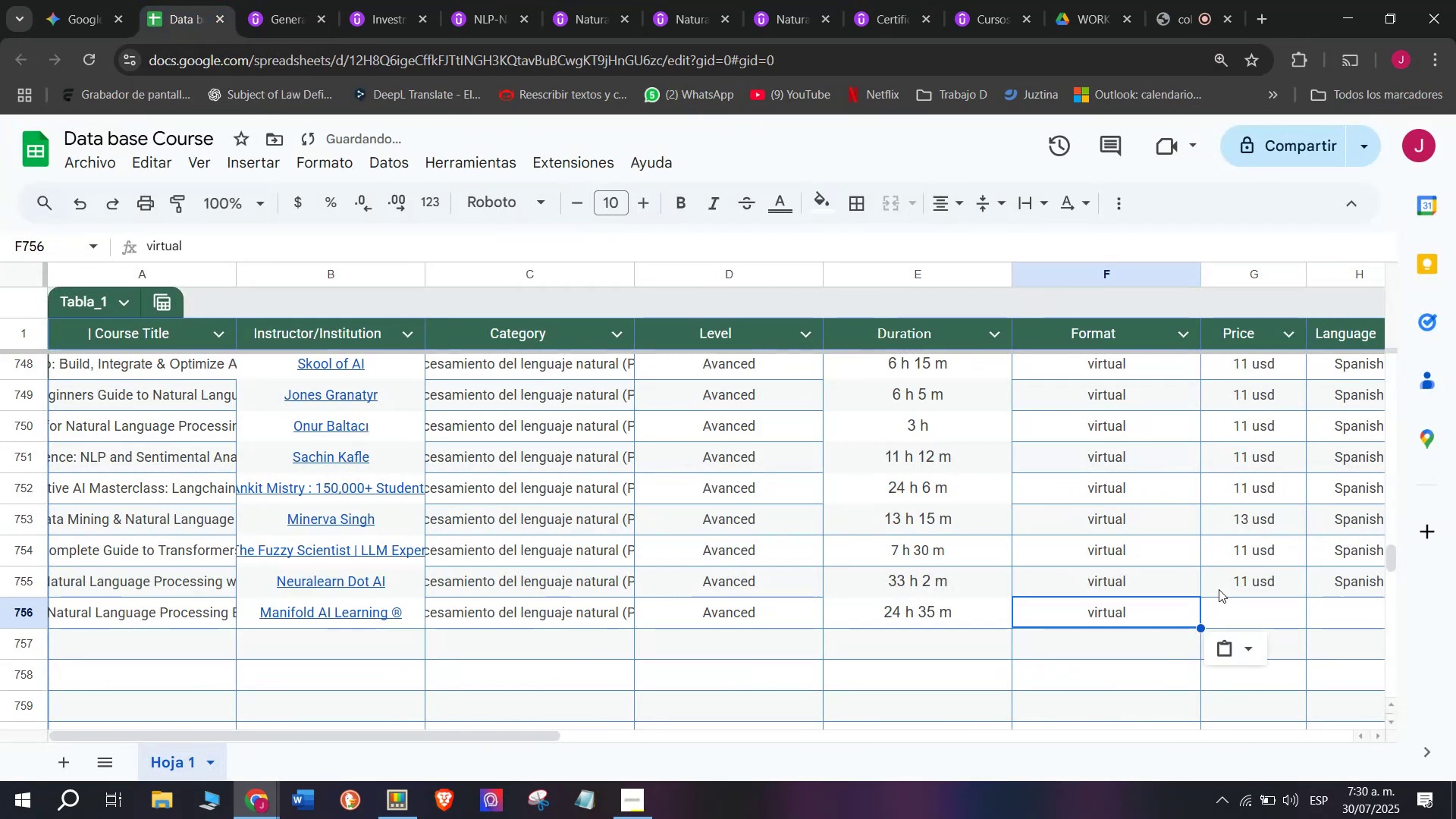 
left_click([1219, 588])
 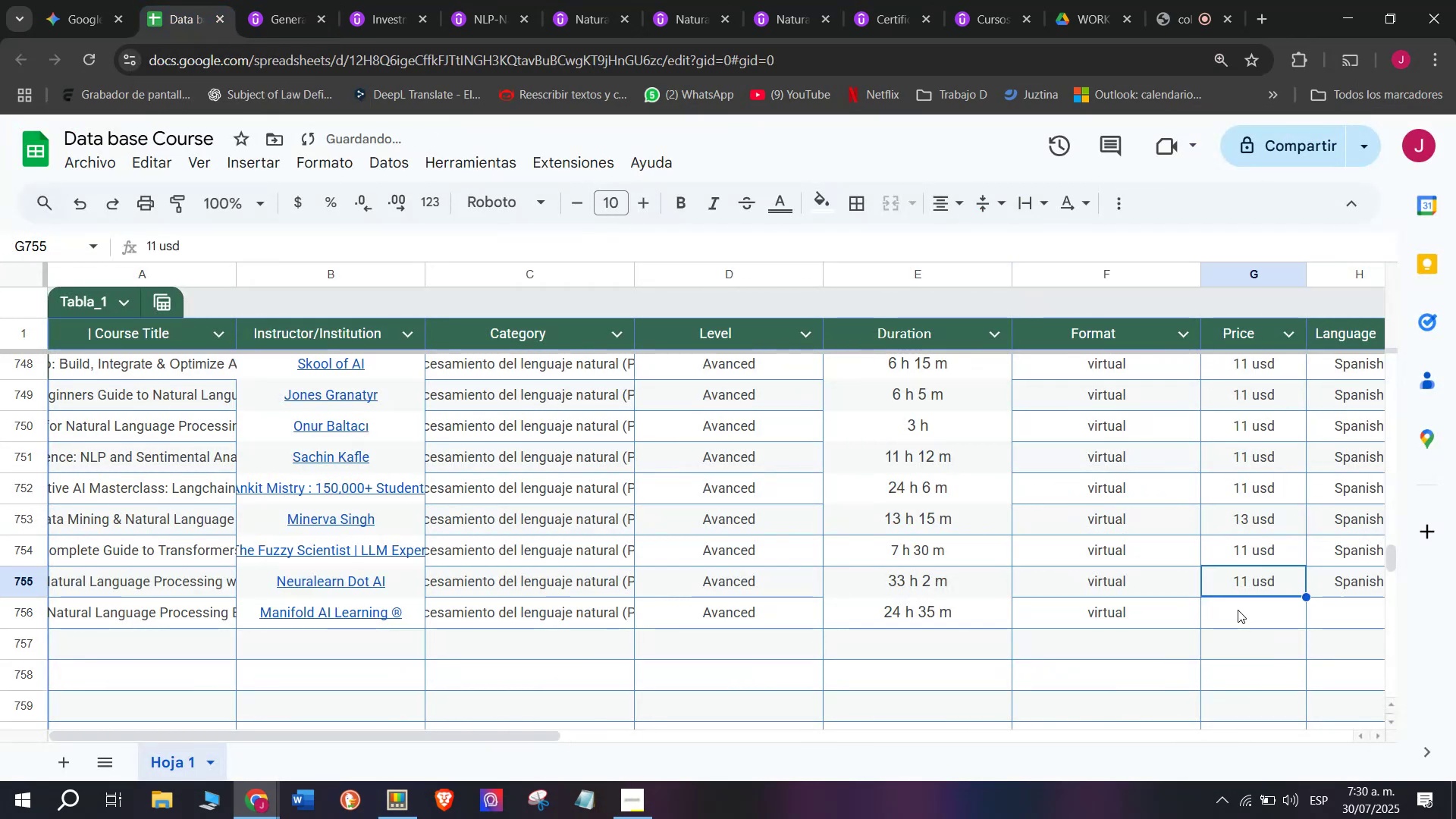 
key(Break)
 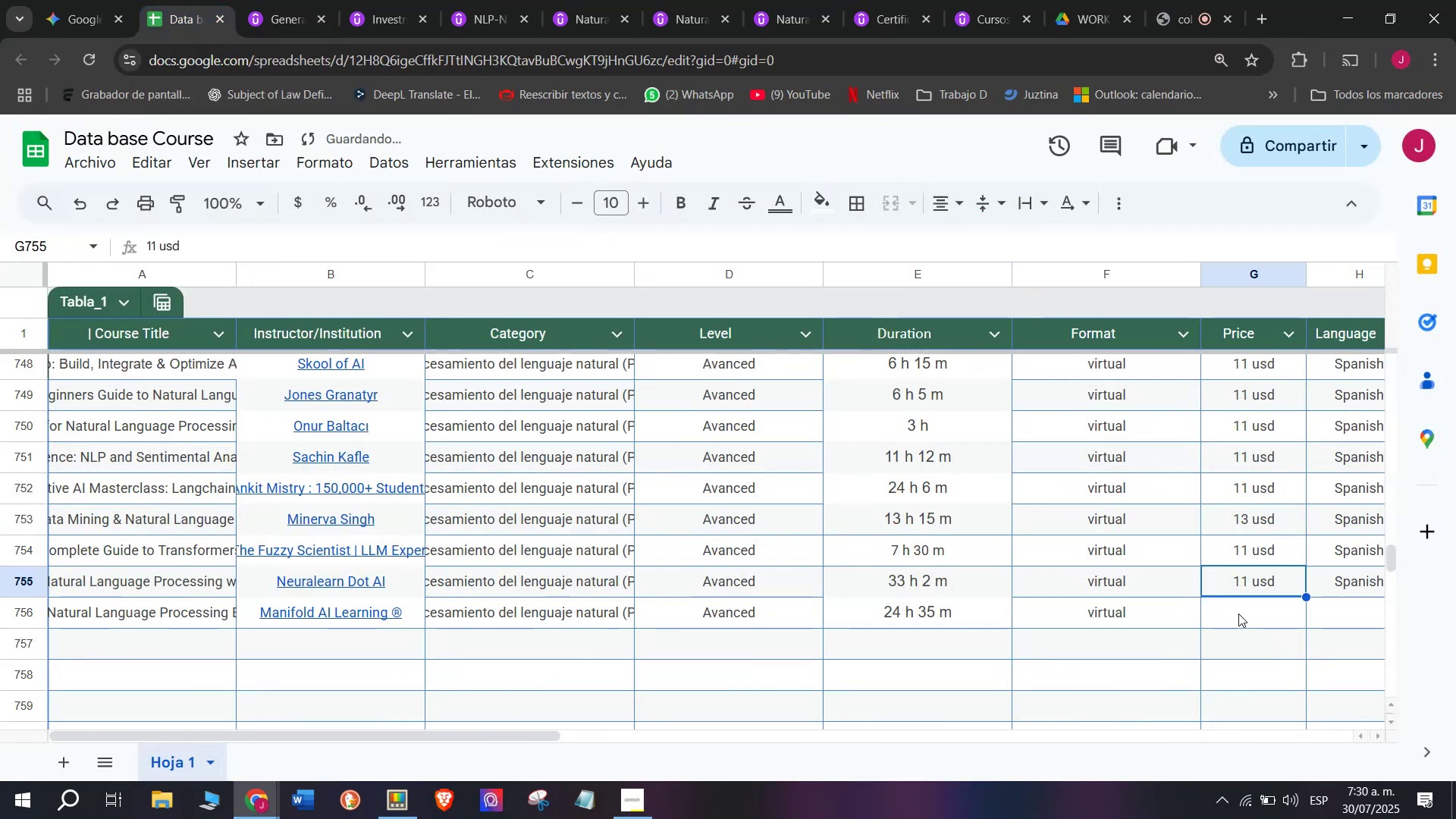 
key(Control+ControlLeft)
 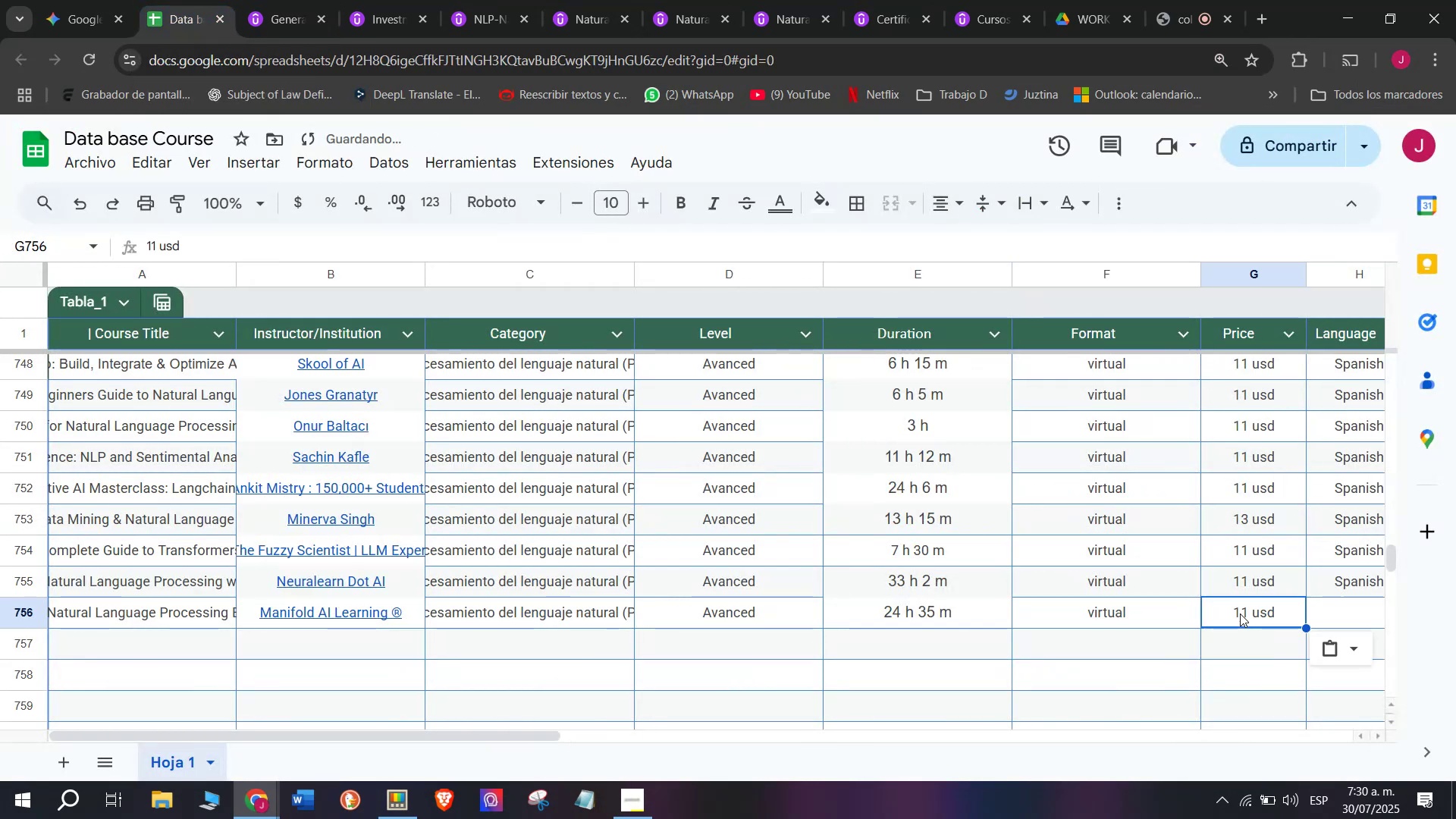 
key(Control+C)
 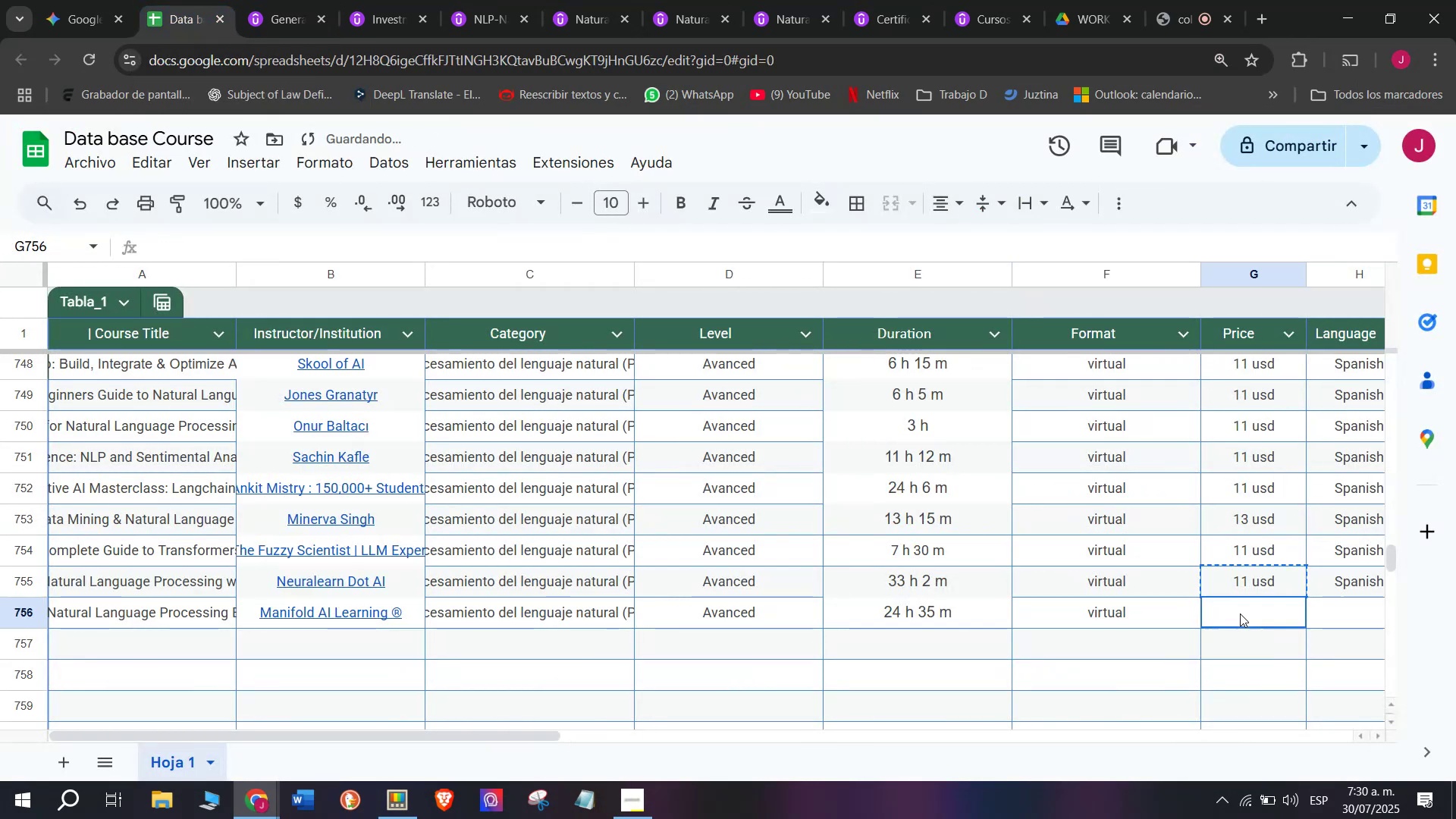 
double_click([1240, 613])
 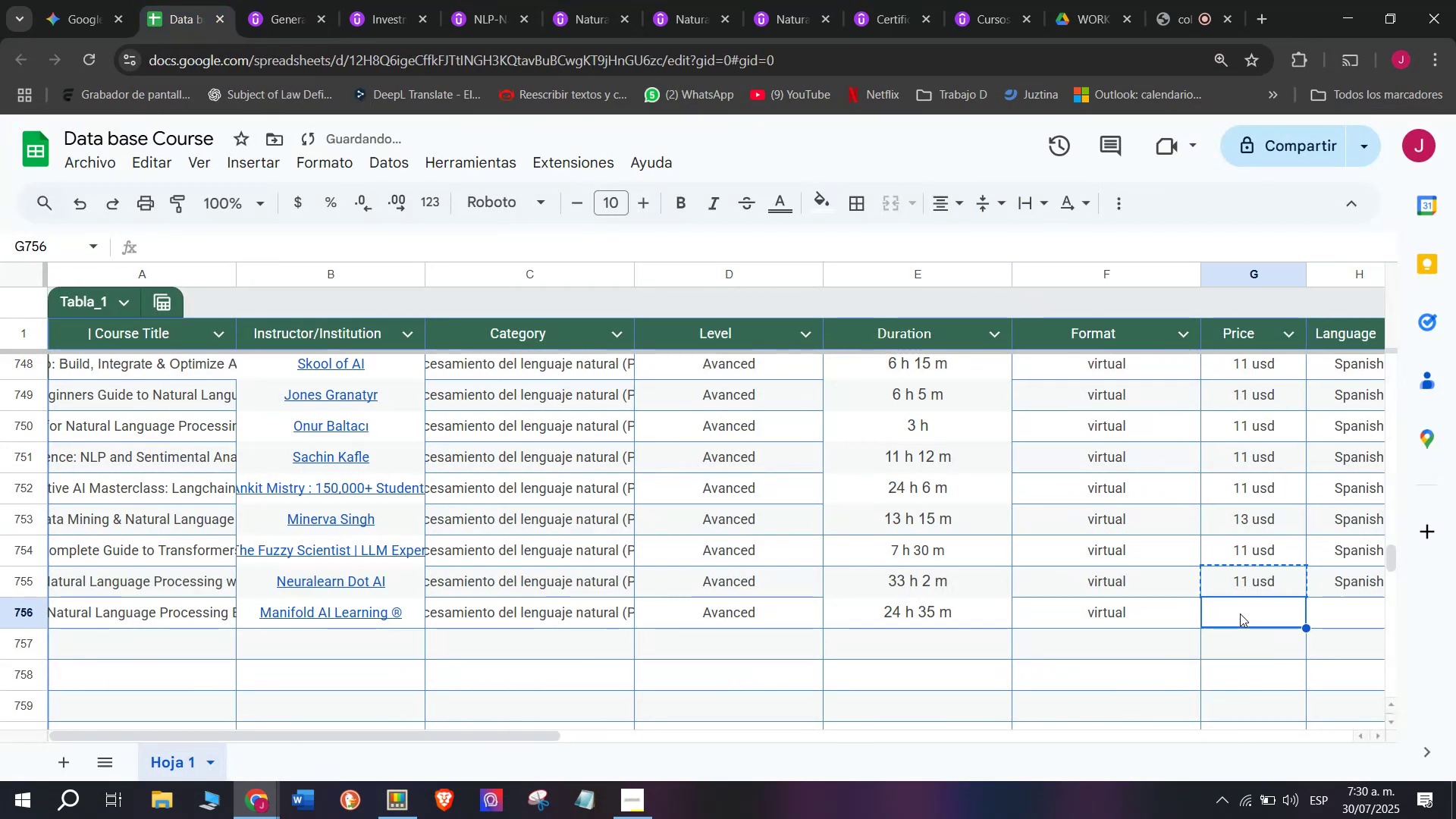 
key(Z)
 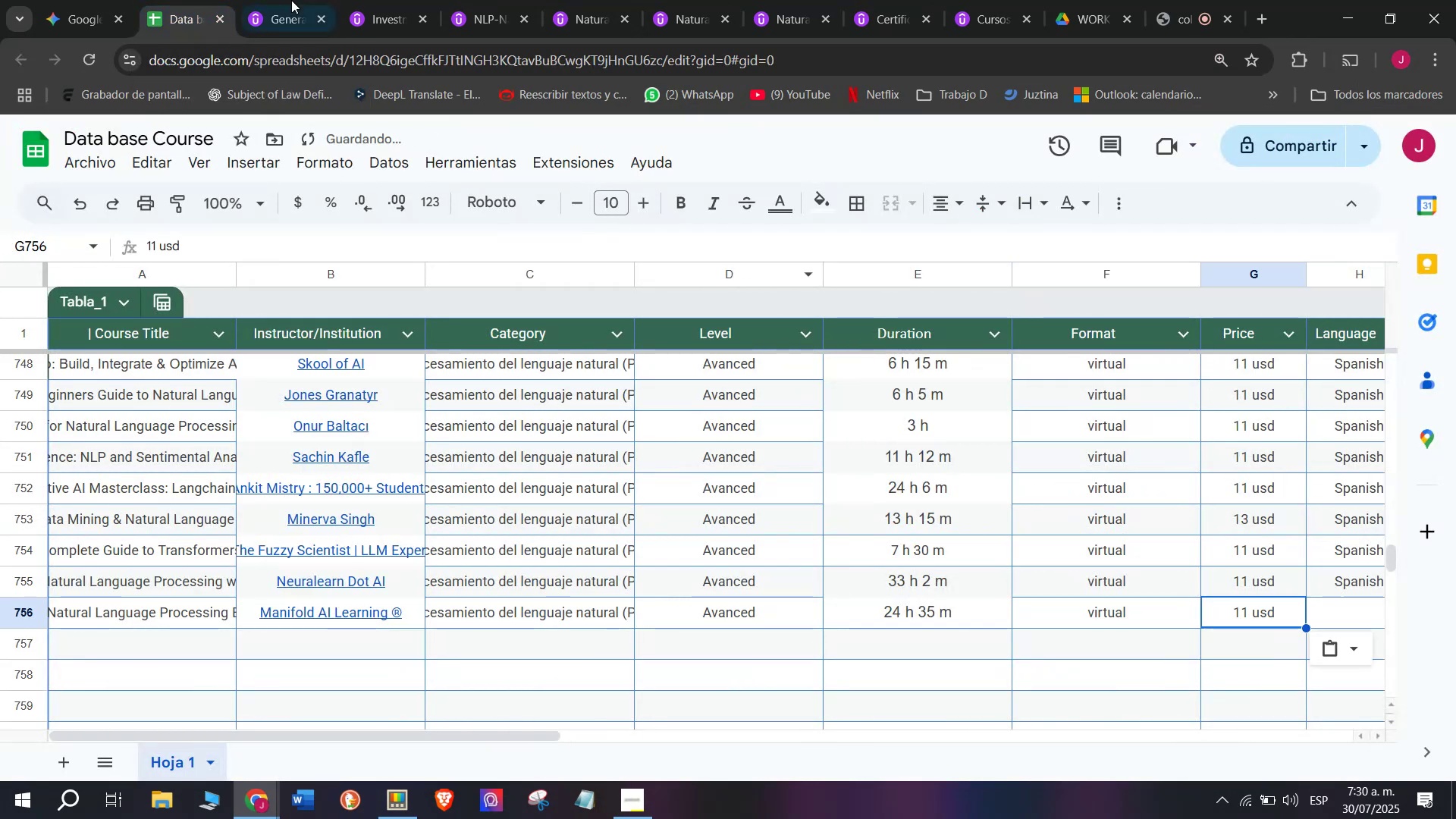 
key(Control+ControlLeft)
 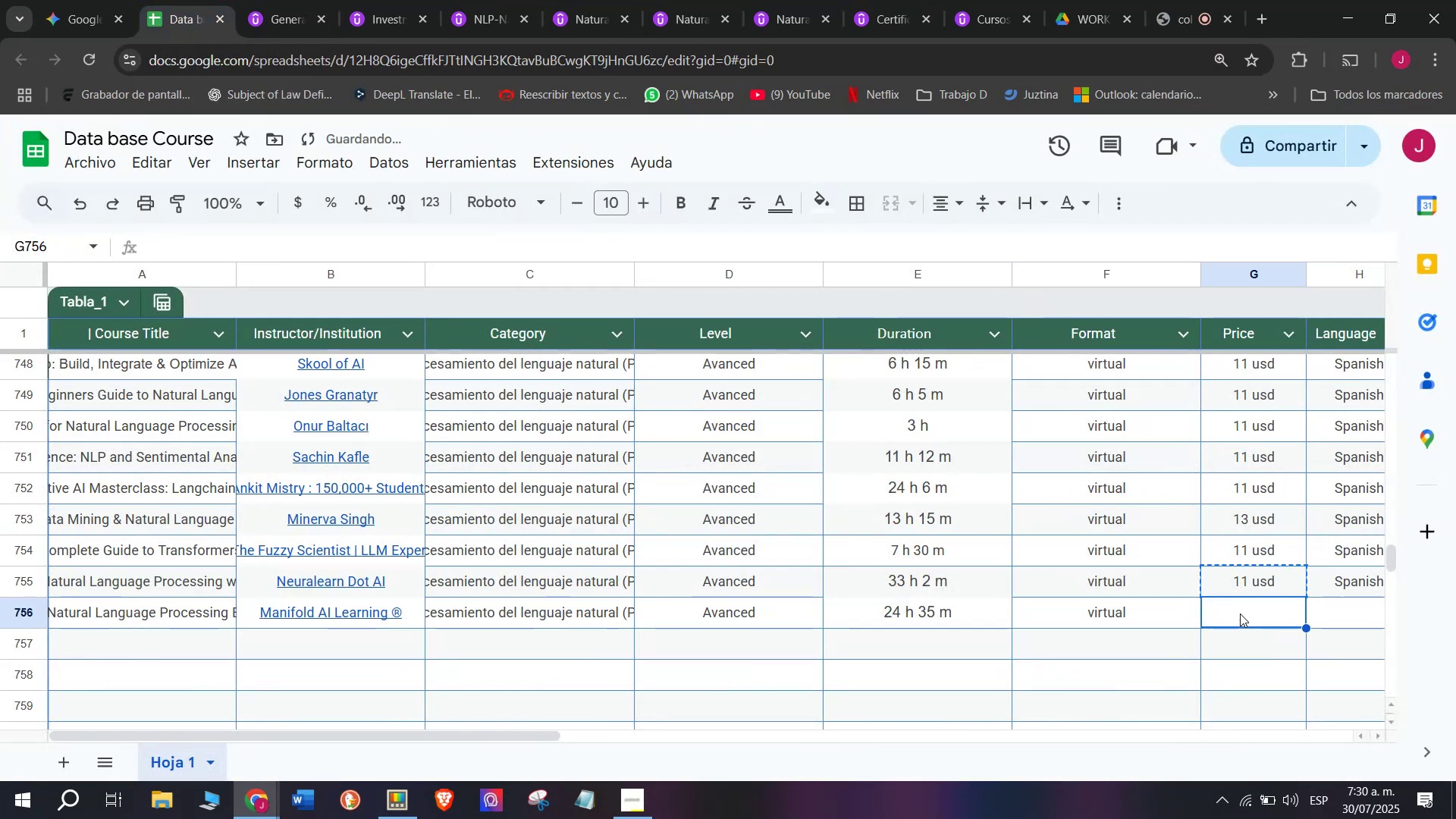 
key(Control+V)
 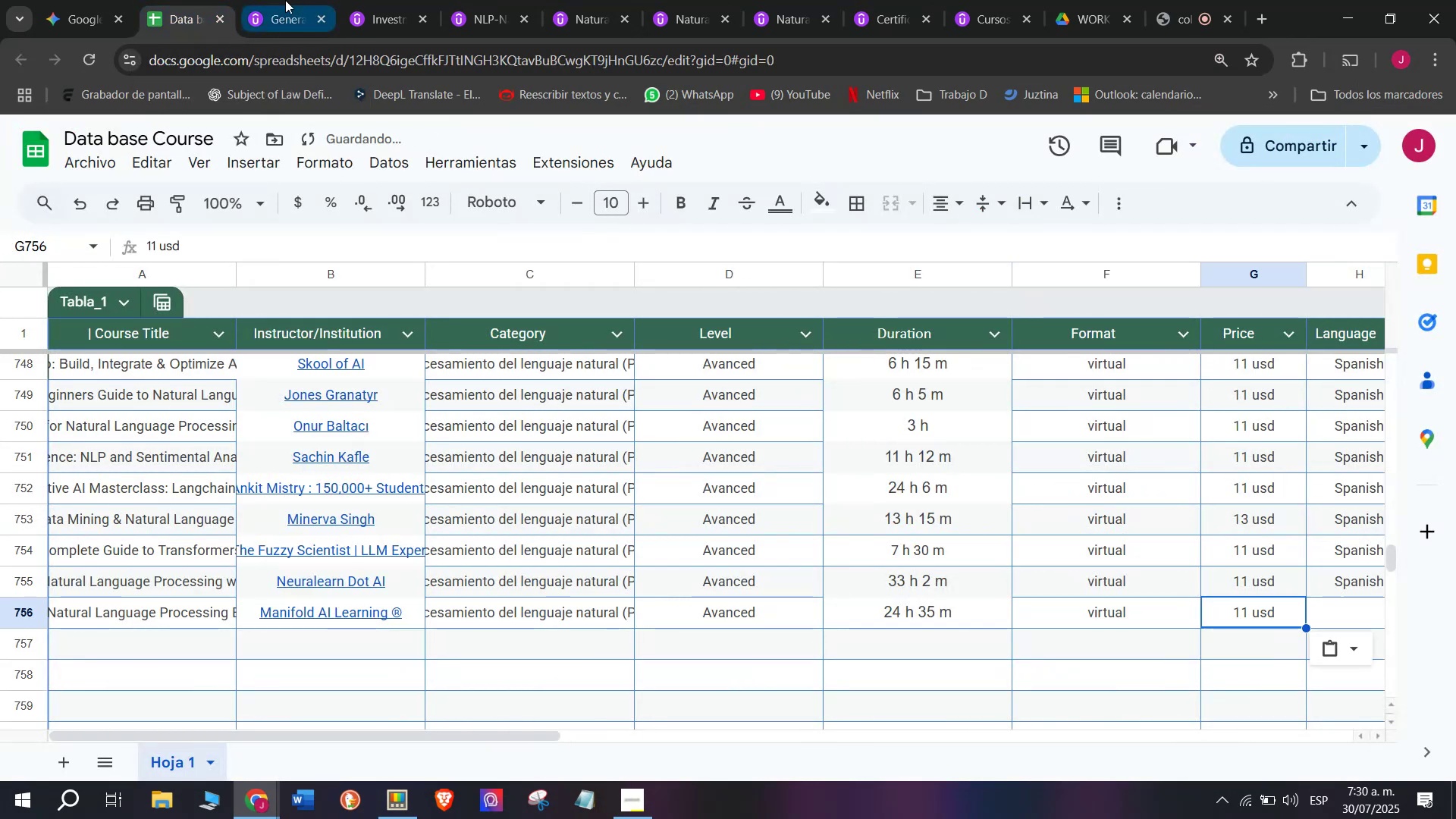 
left_click([285, 0])
 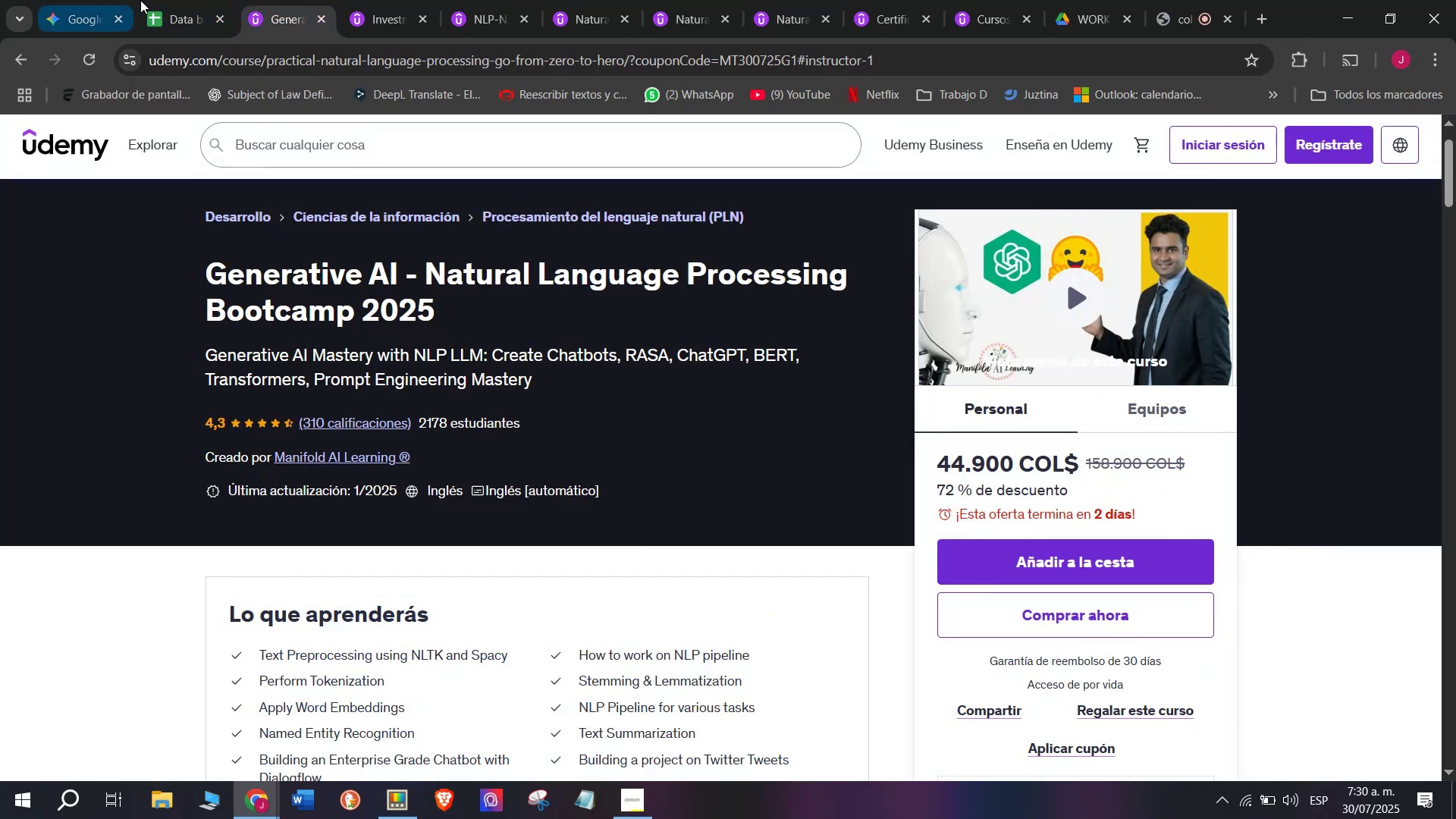 
left_click([178, 0])
 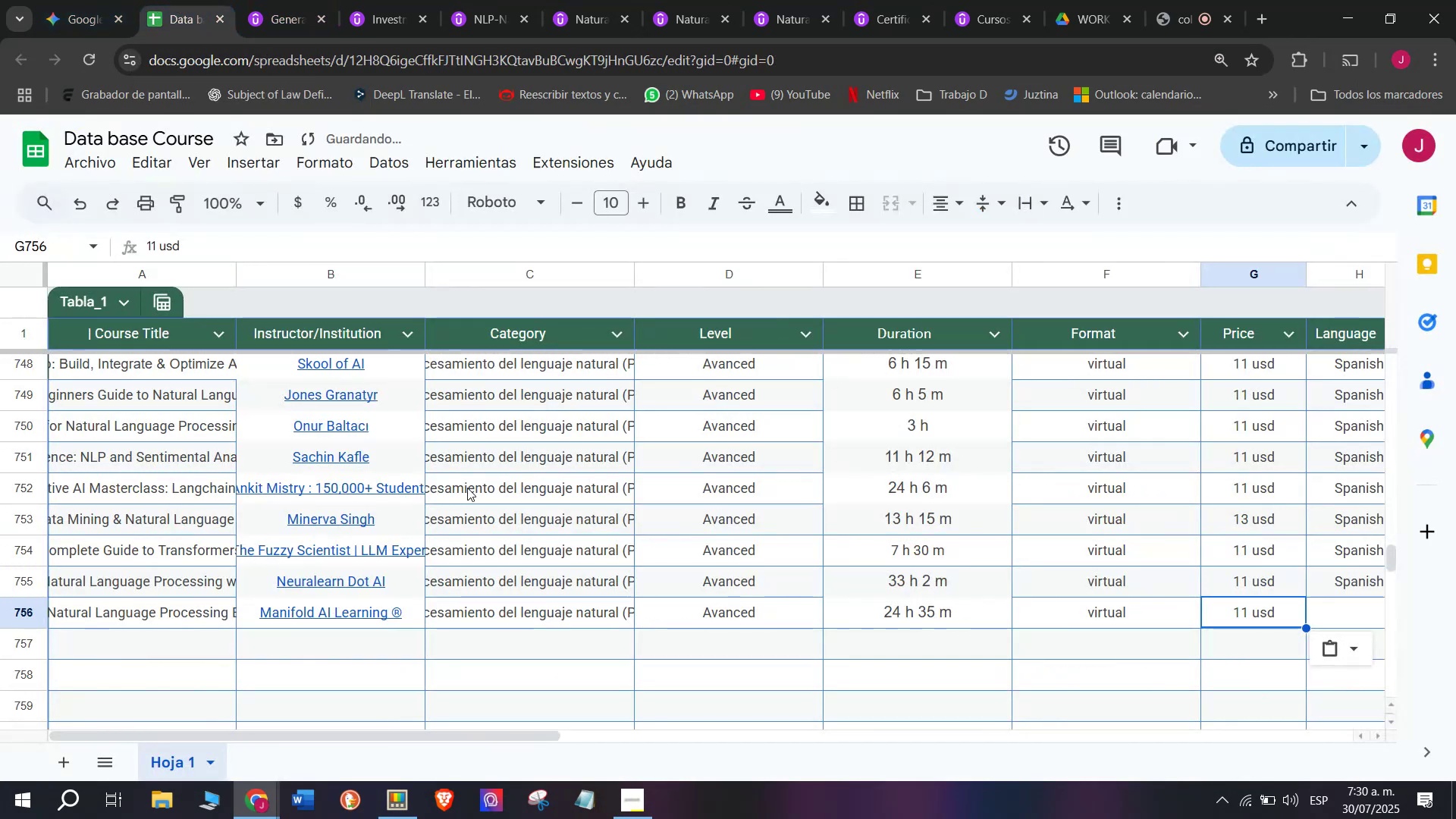 
scroll: coordinate [121, 572], scroll_direction: down, amount: 3.0
 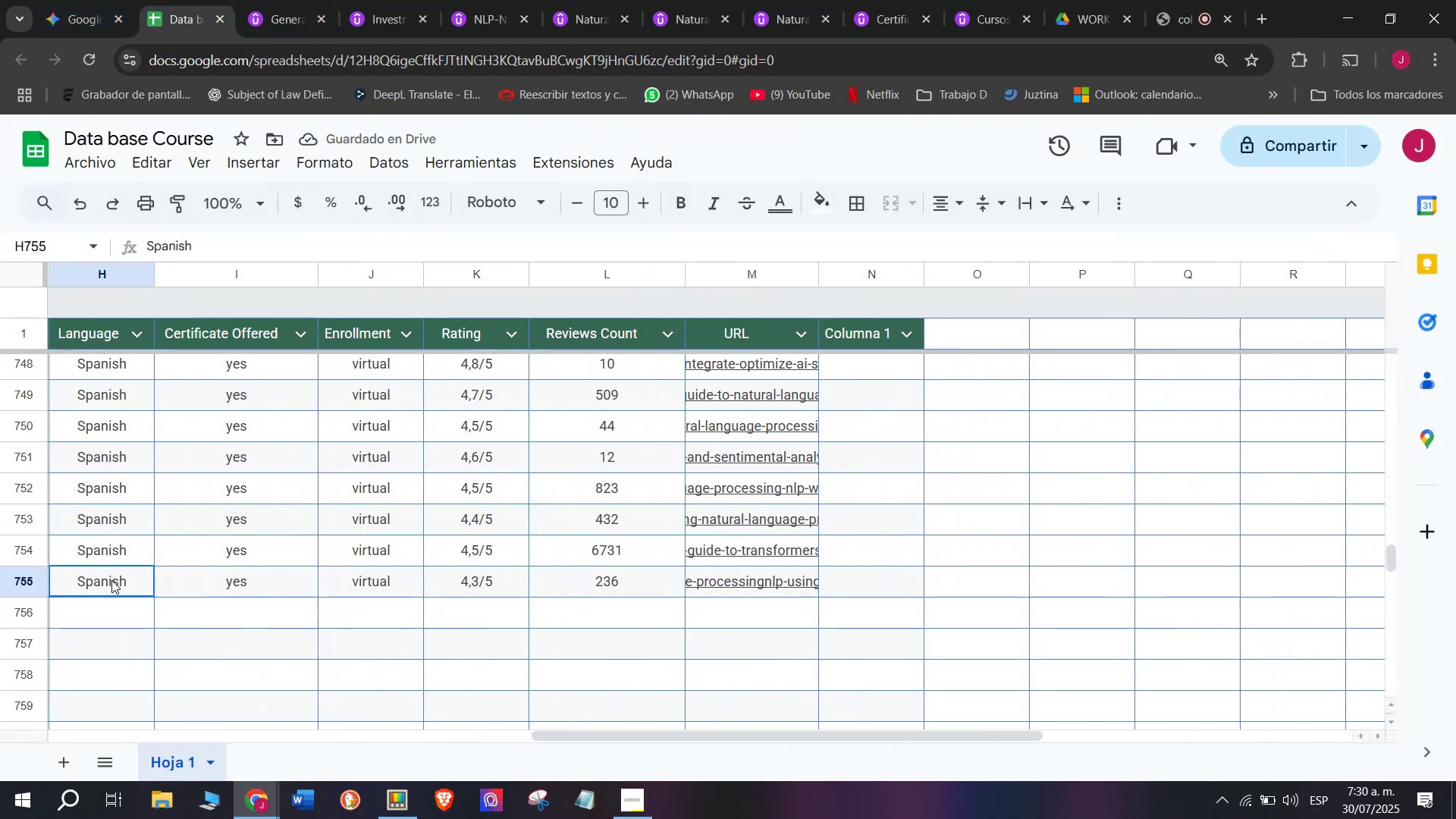 
left_click([111, 580])
 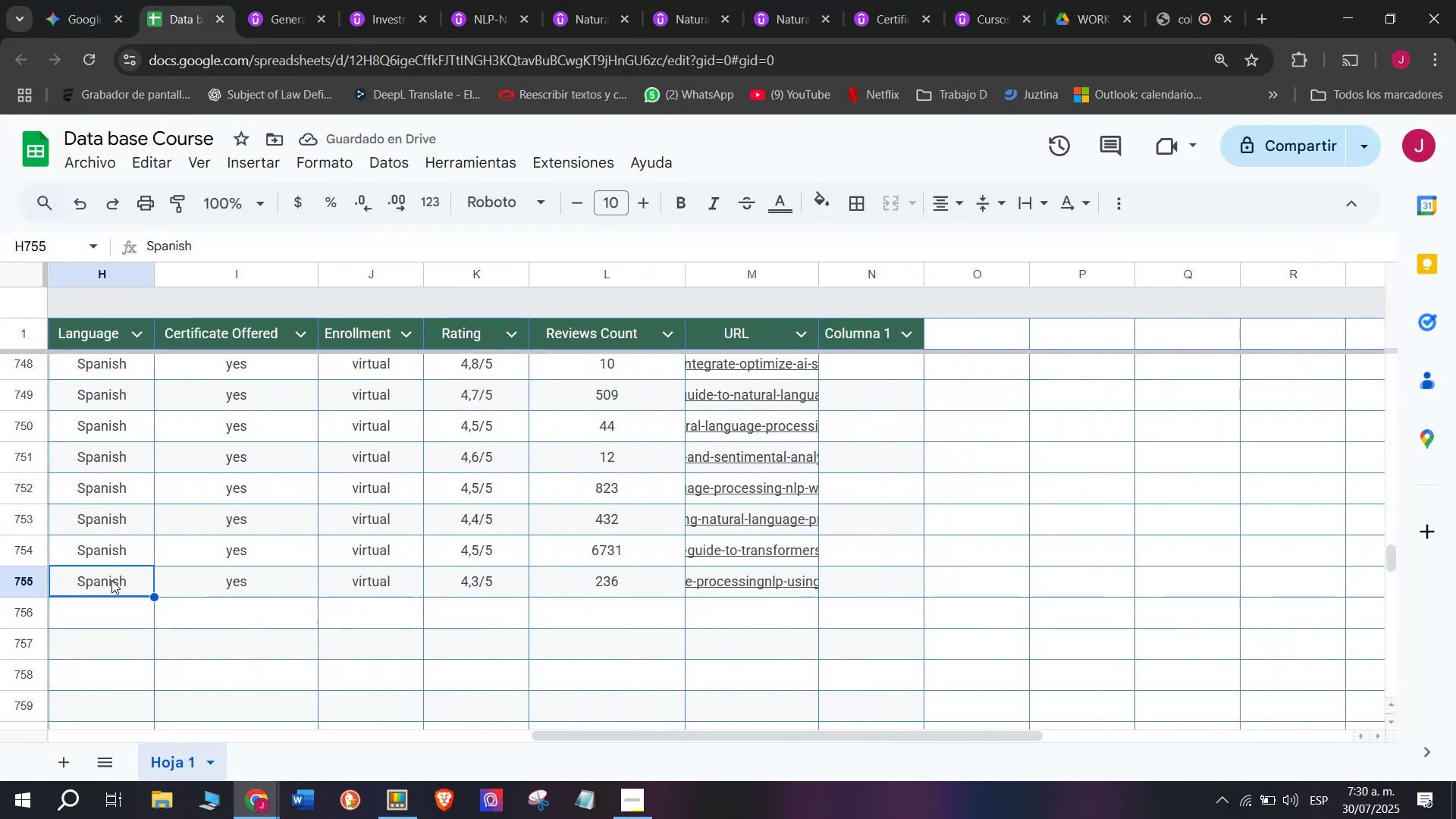 
key(Control+ControlLeft)
 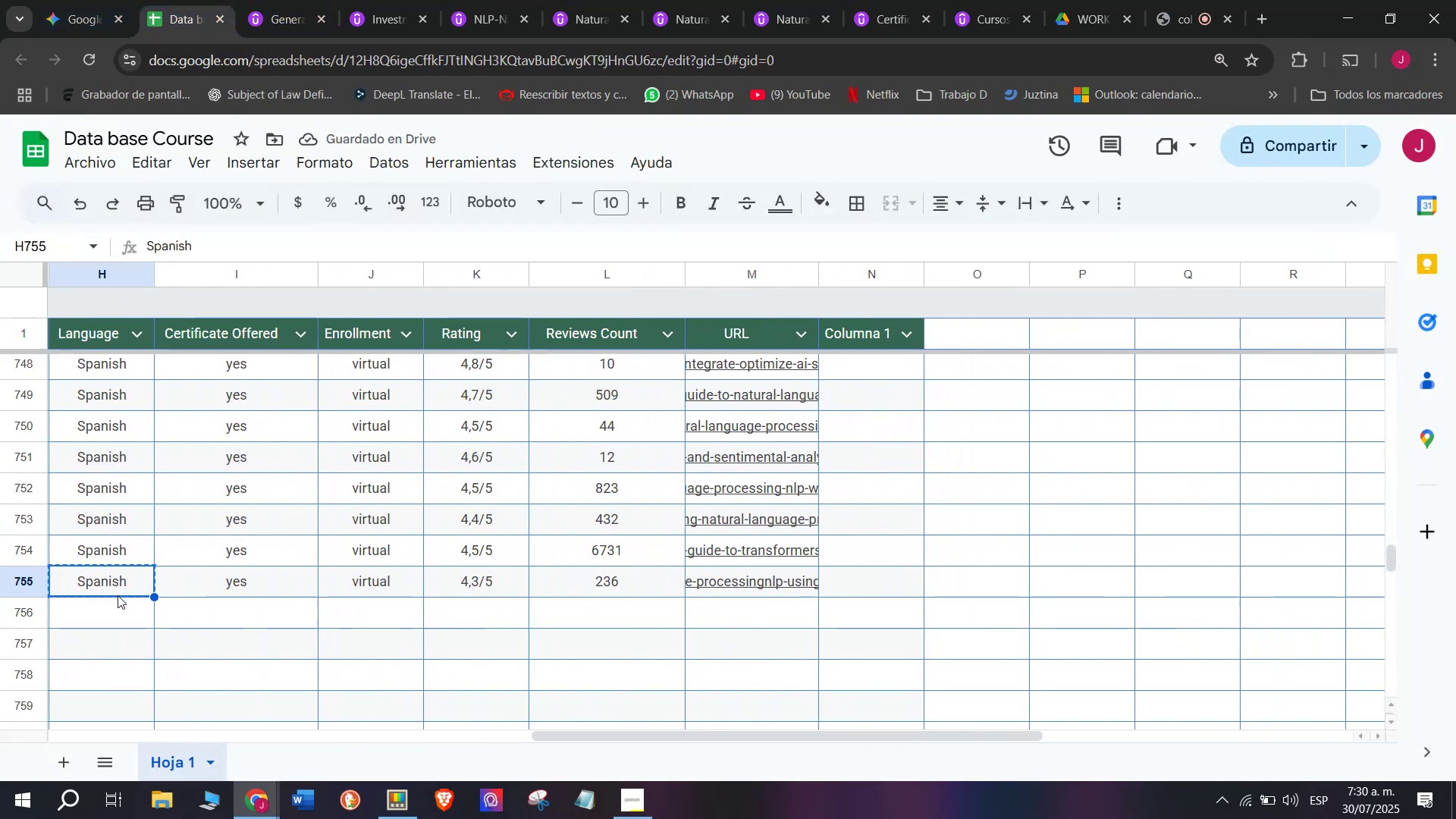 
key(Break)
 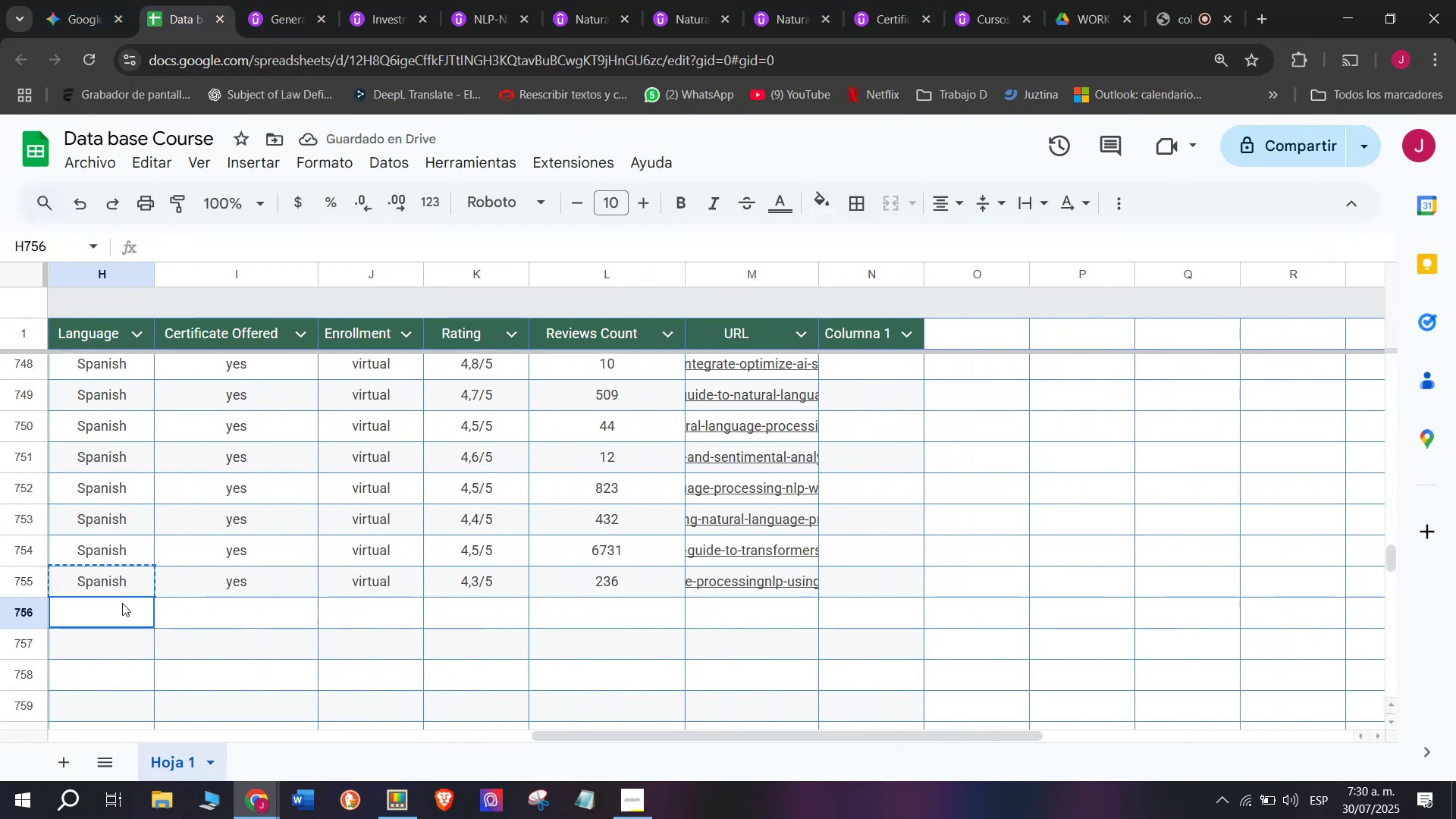 
key(Control+C)
 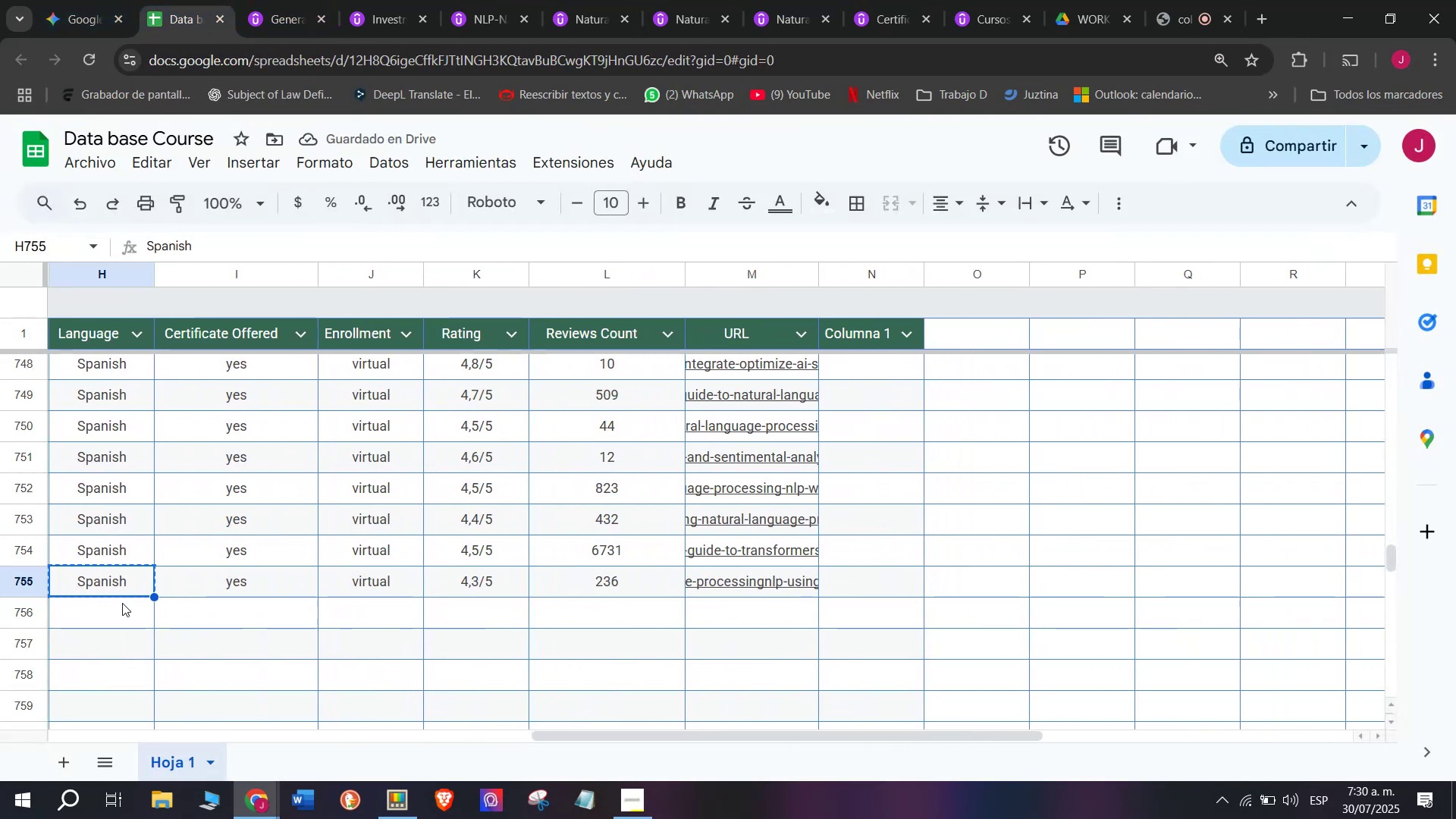 
left_click([122, 603])
 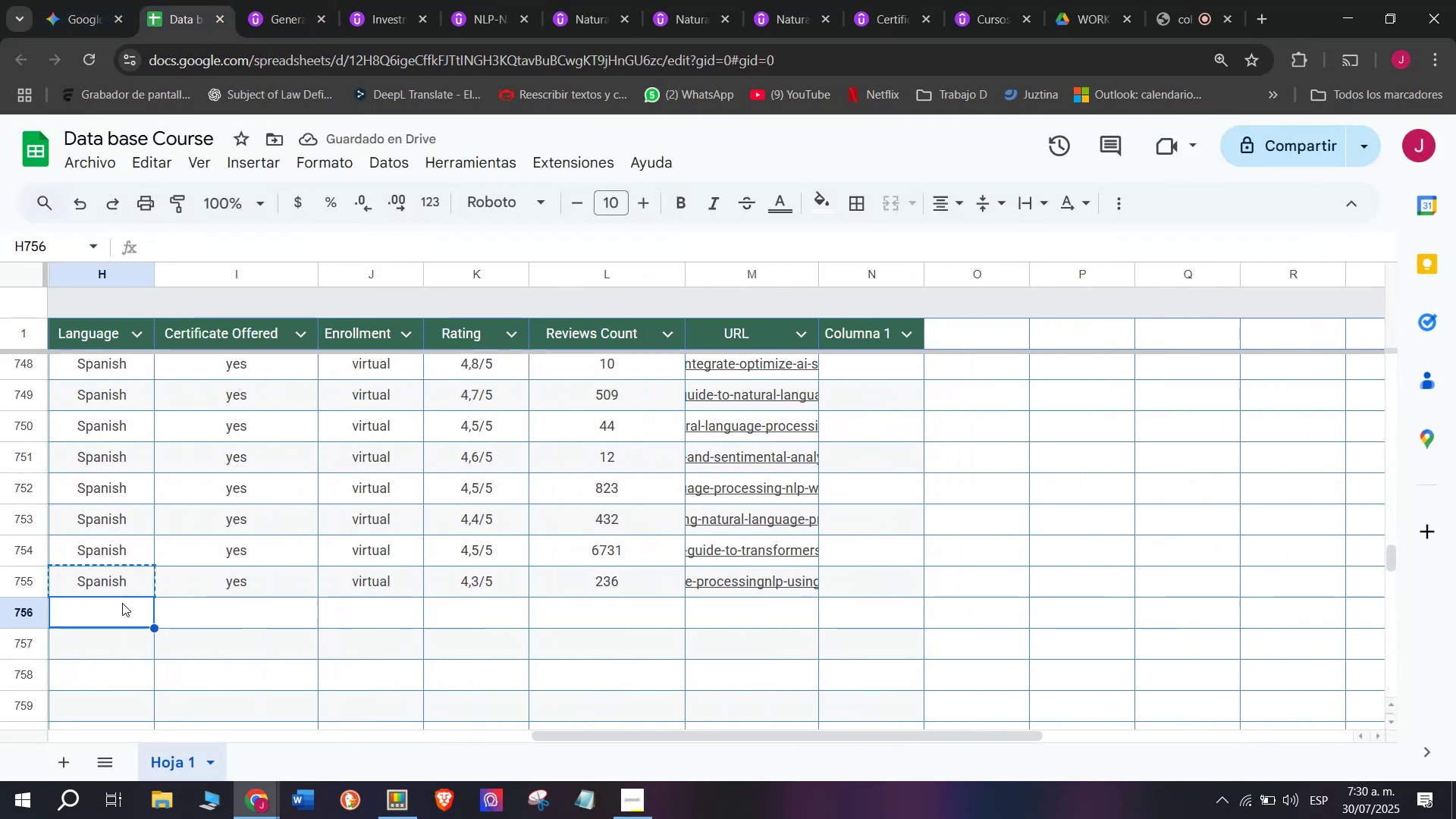 
key(Z)
 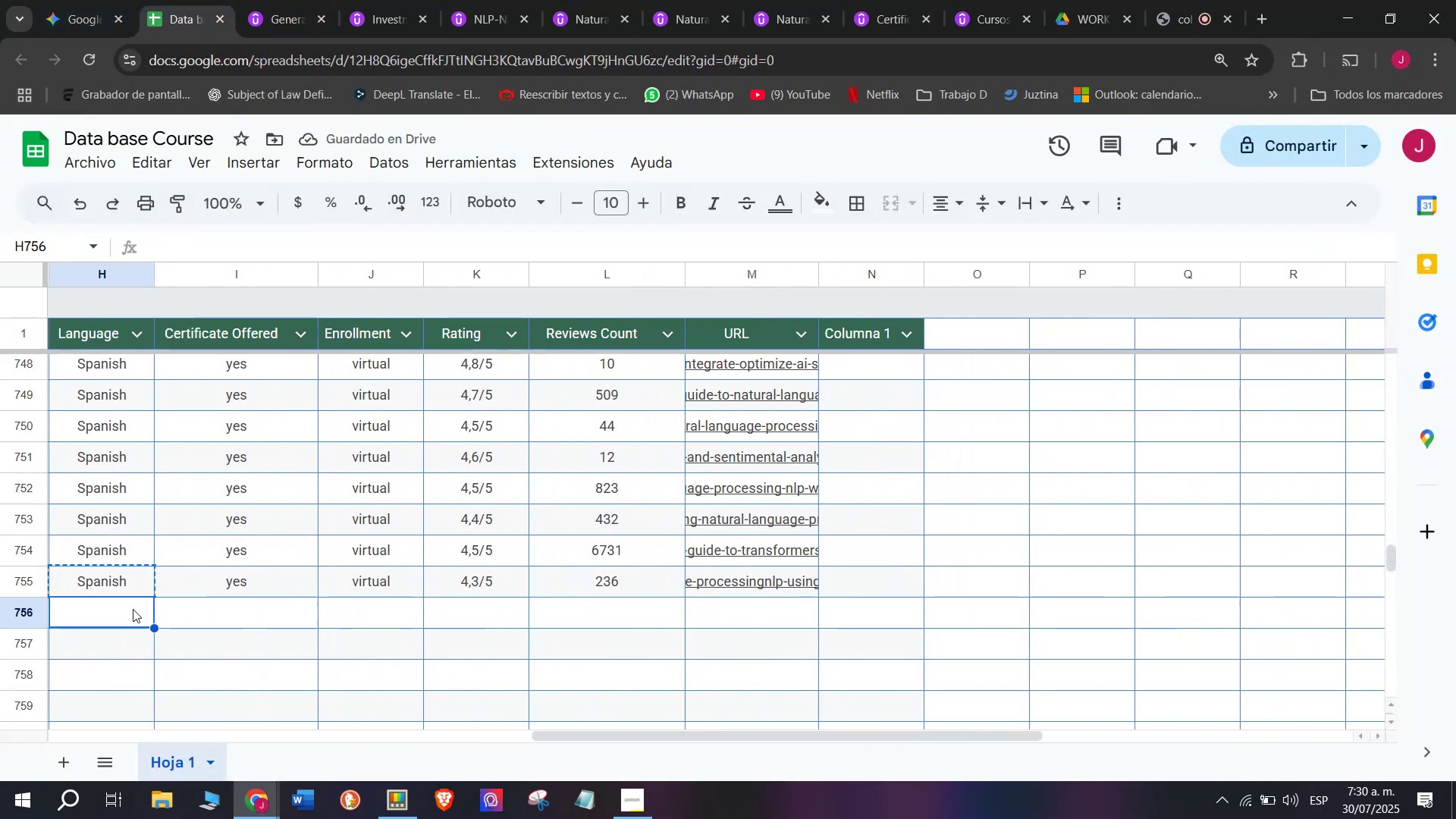 
key(Control+ControlLeft)
 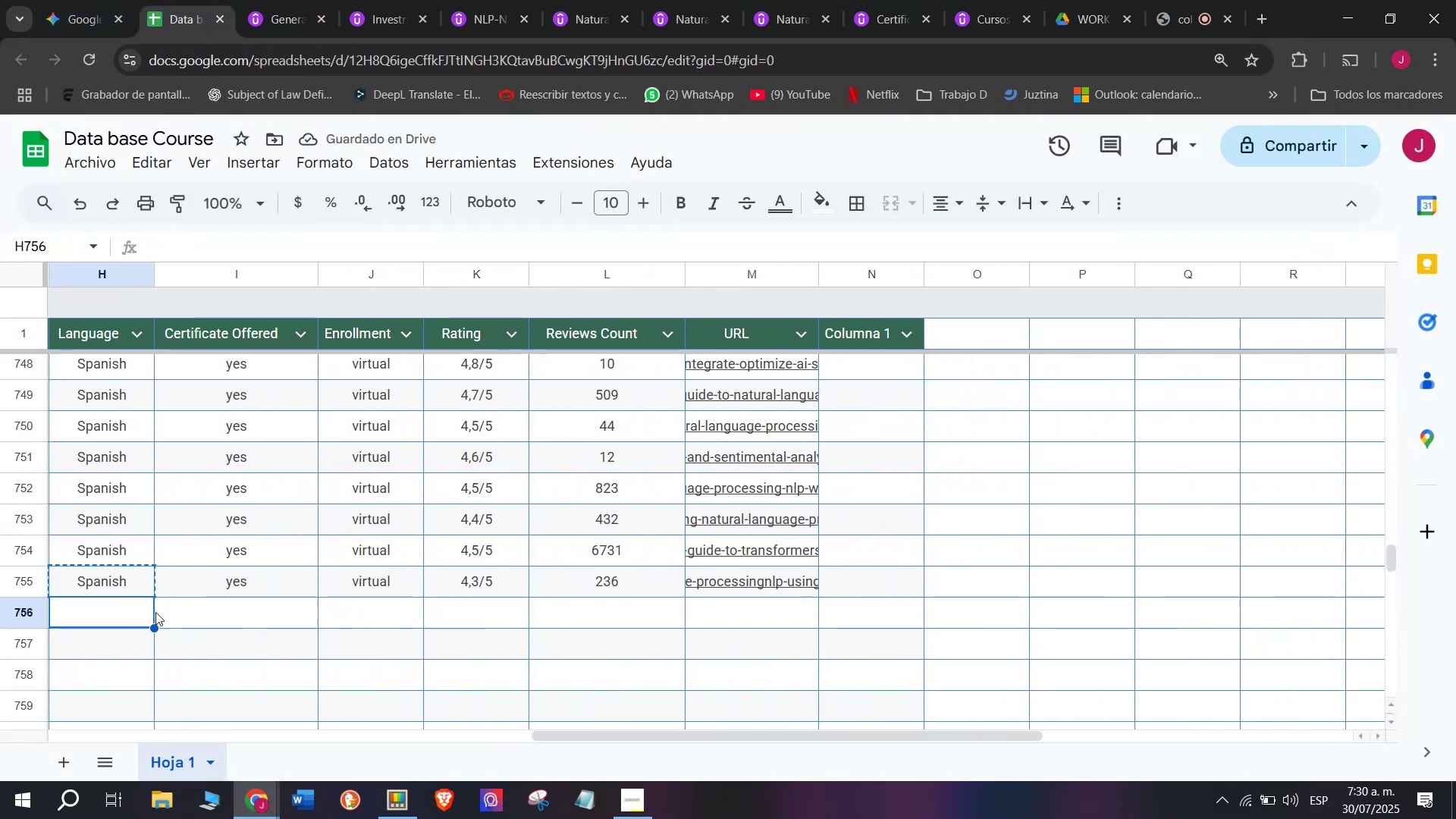 
key(Control+V)
 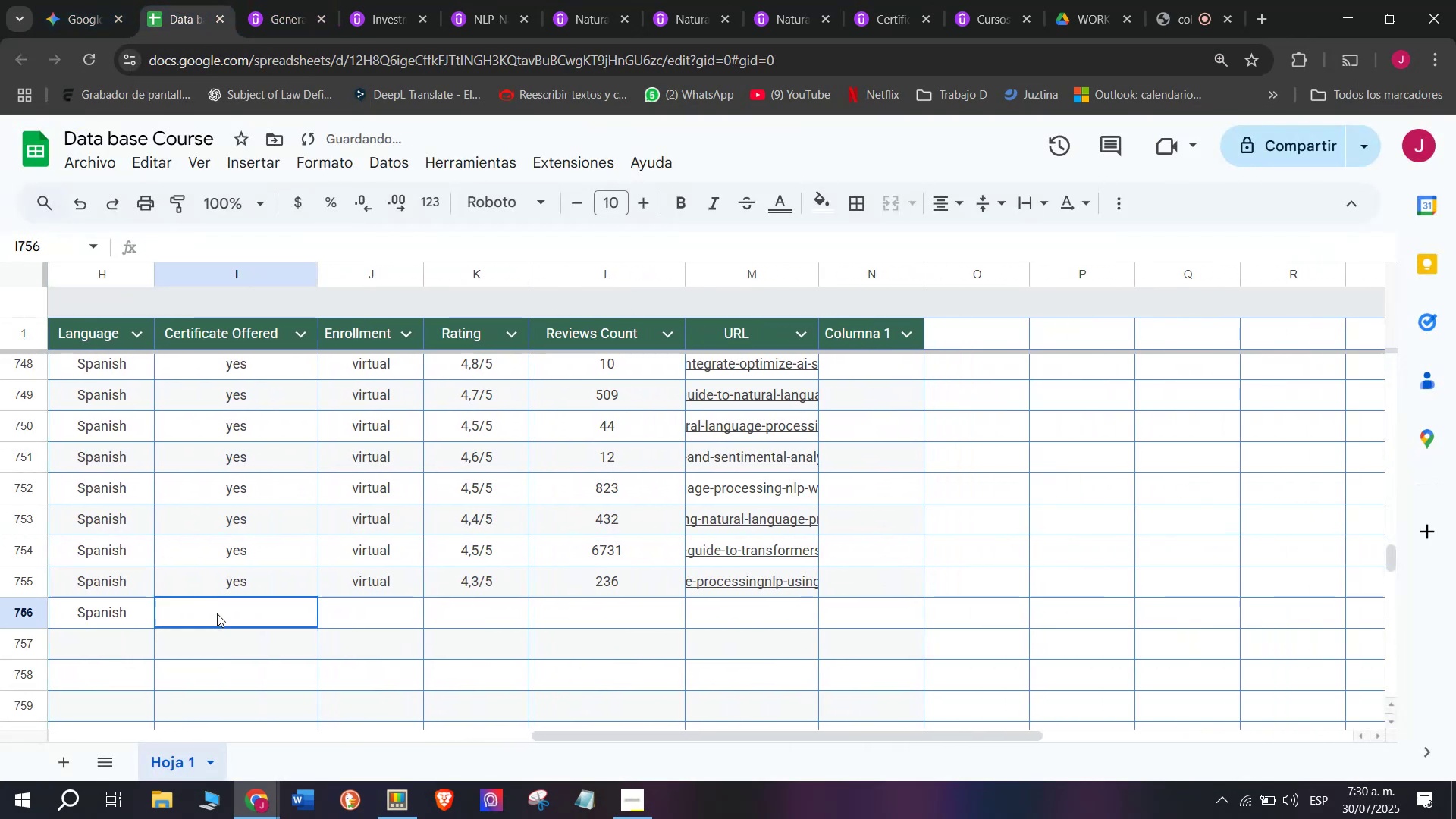 
left_click([217, 613])
 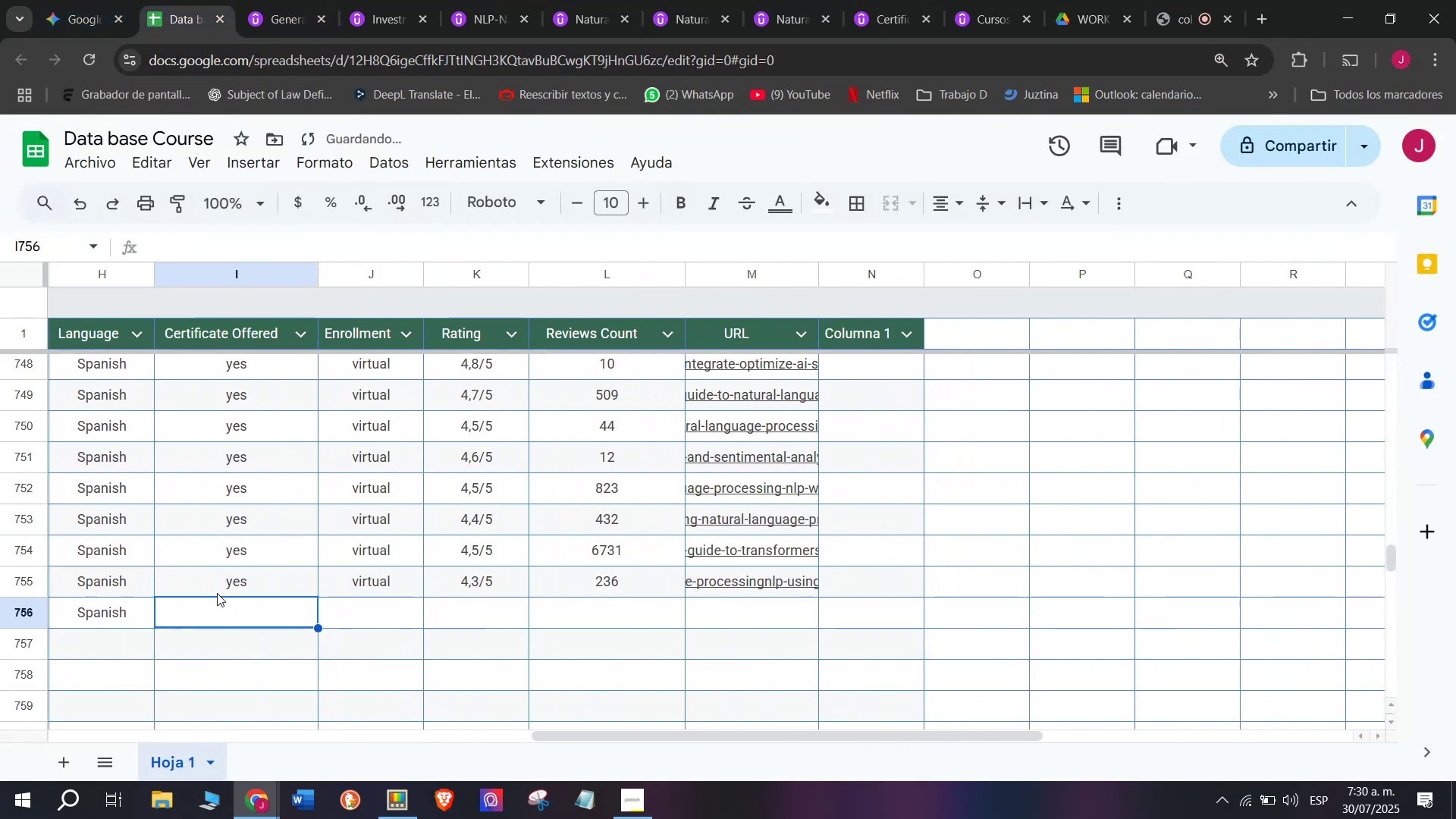 
left_click([217, 593])
 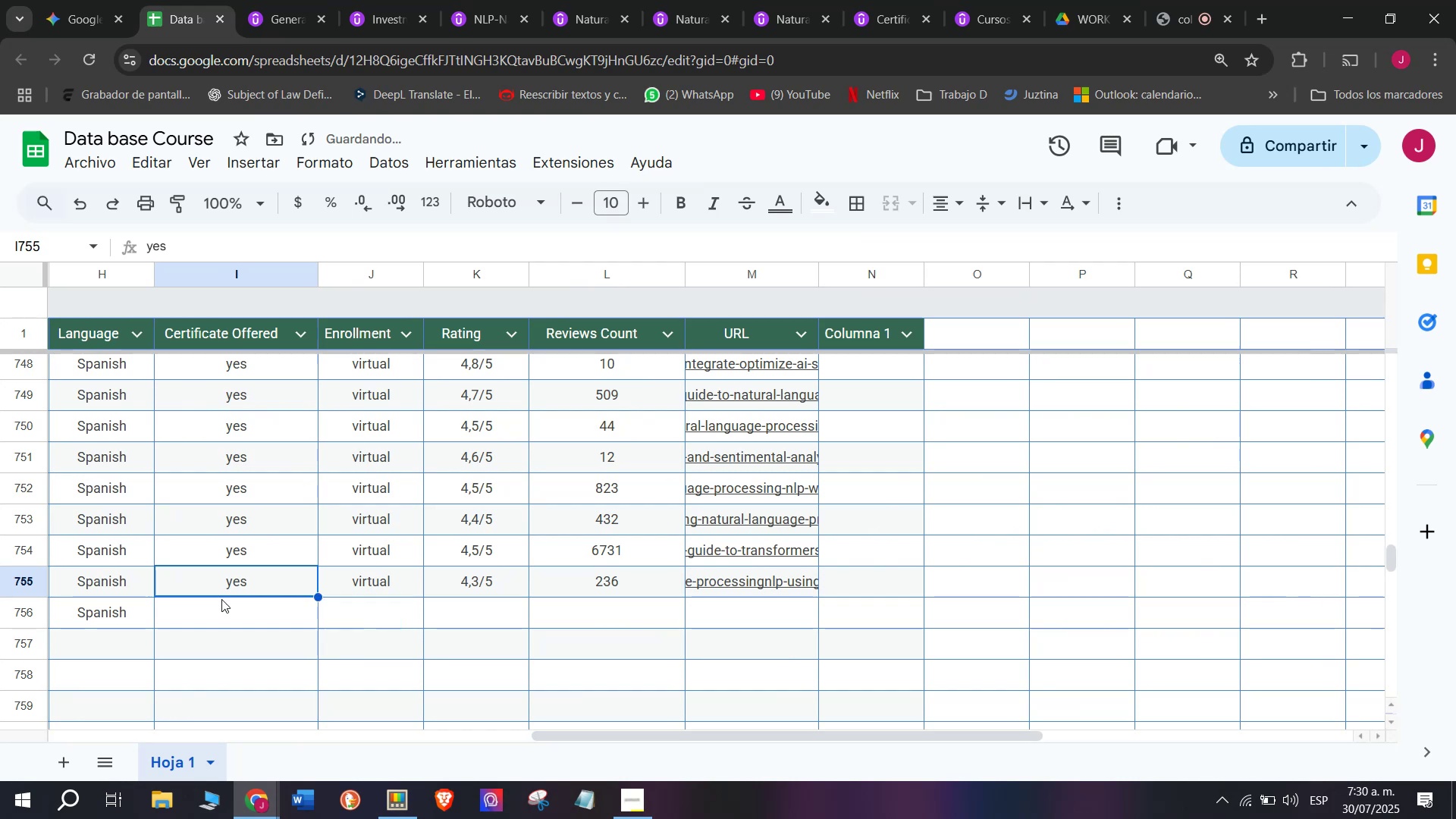 
key(Control+ControlLeft)
 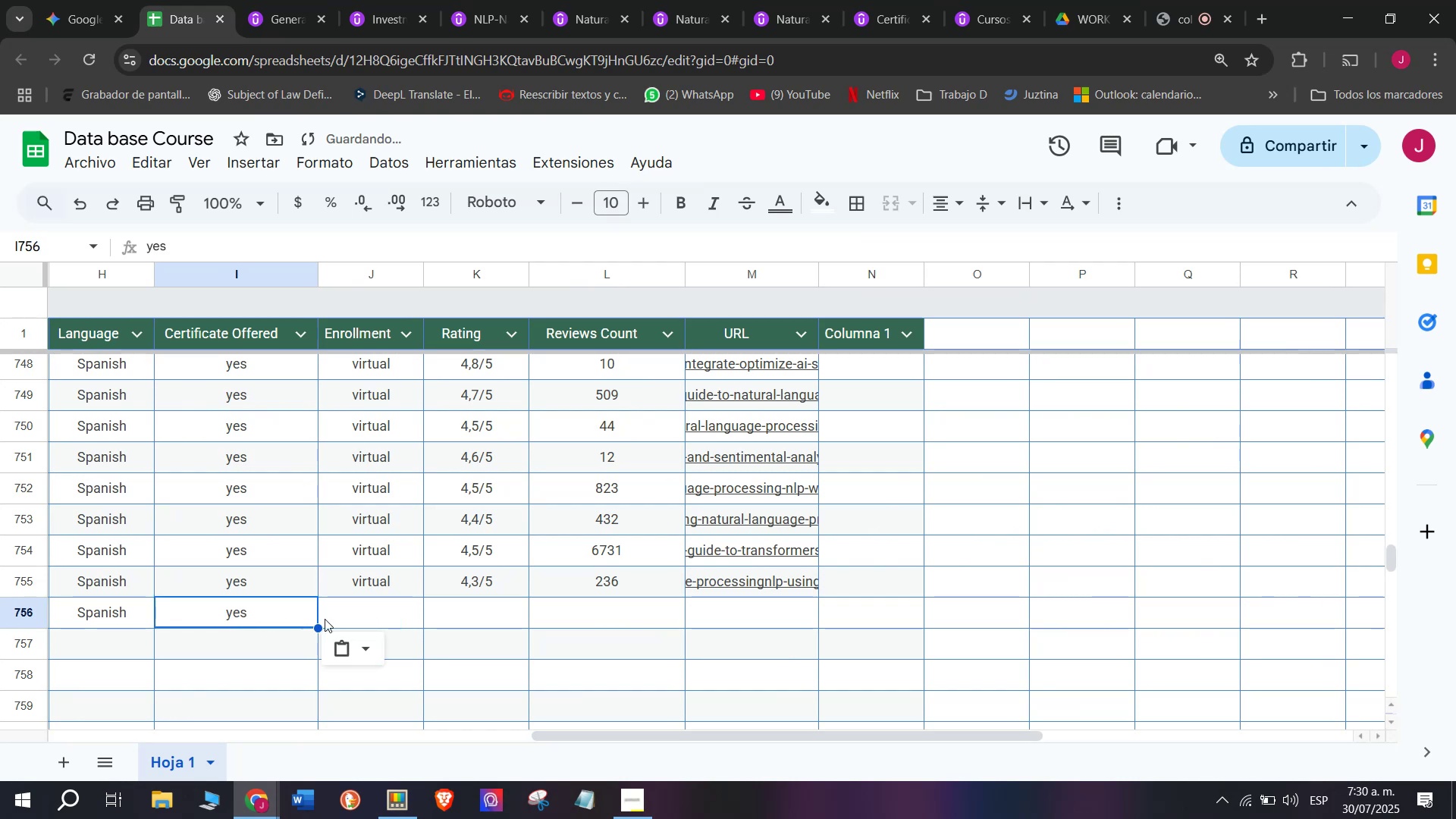 
key(Break)
 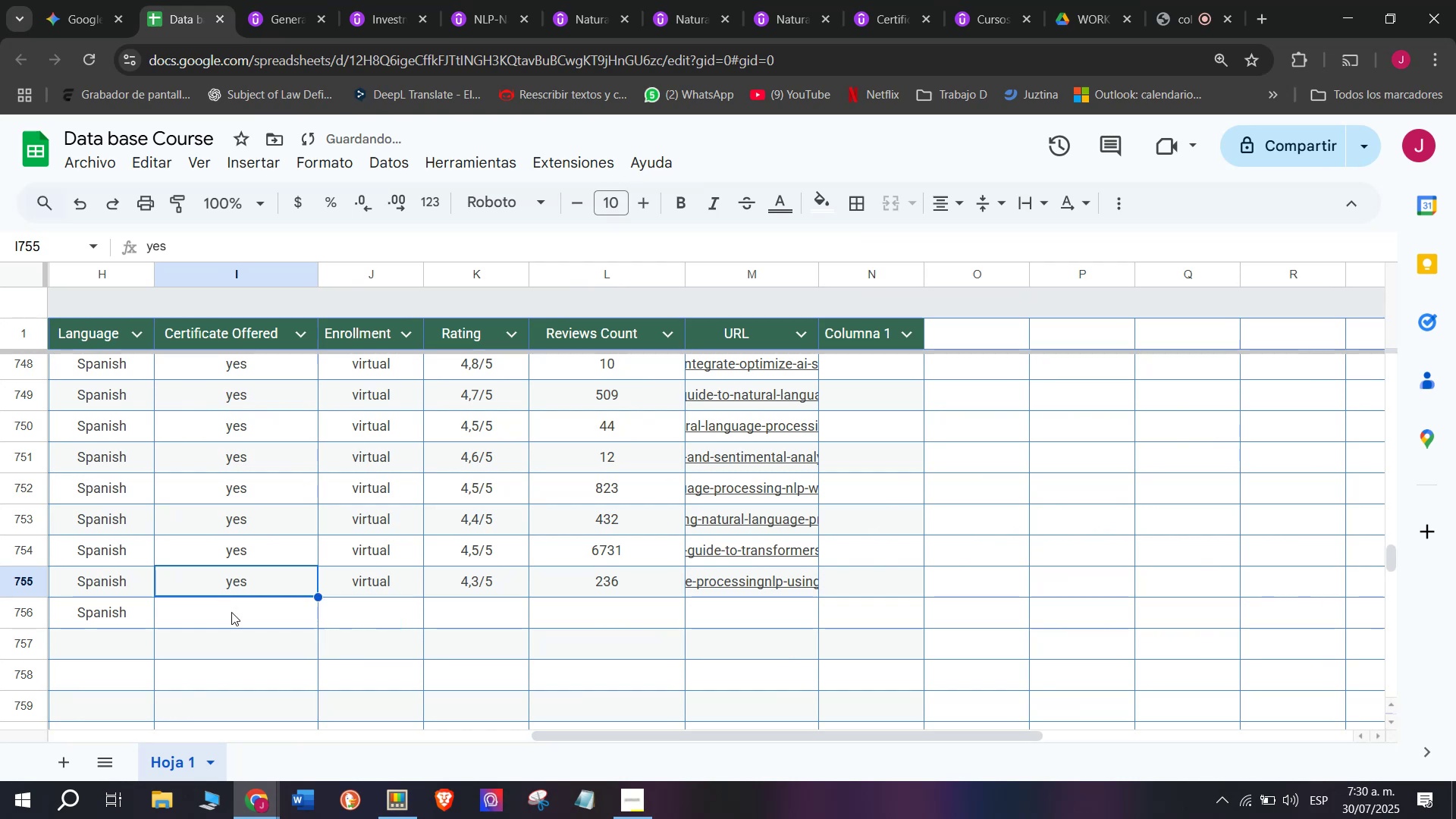 
key(Control+C)
 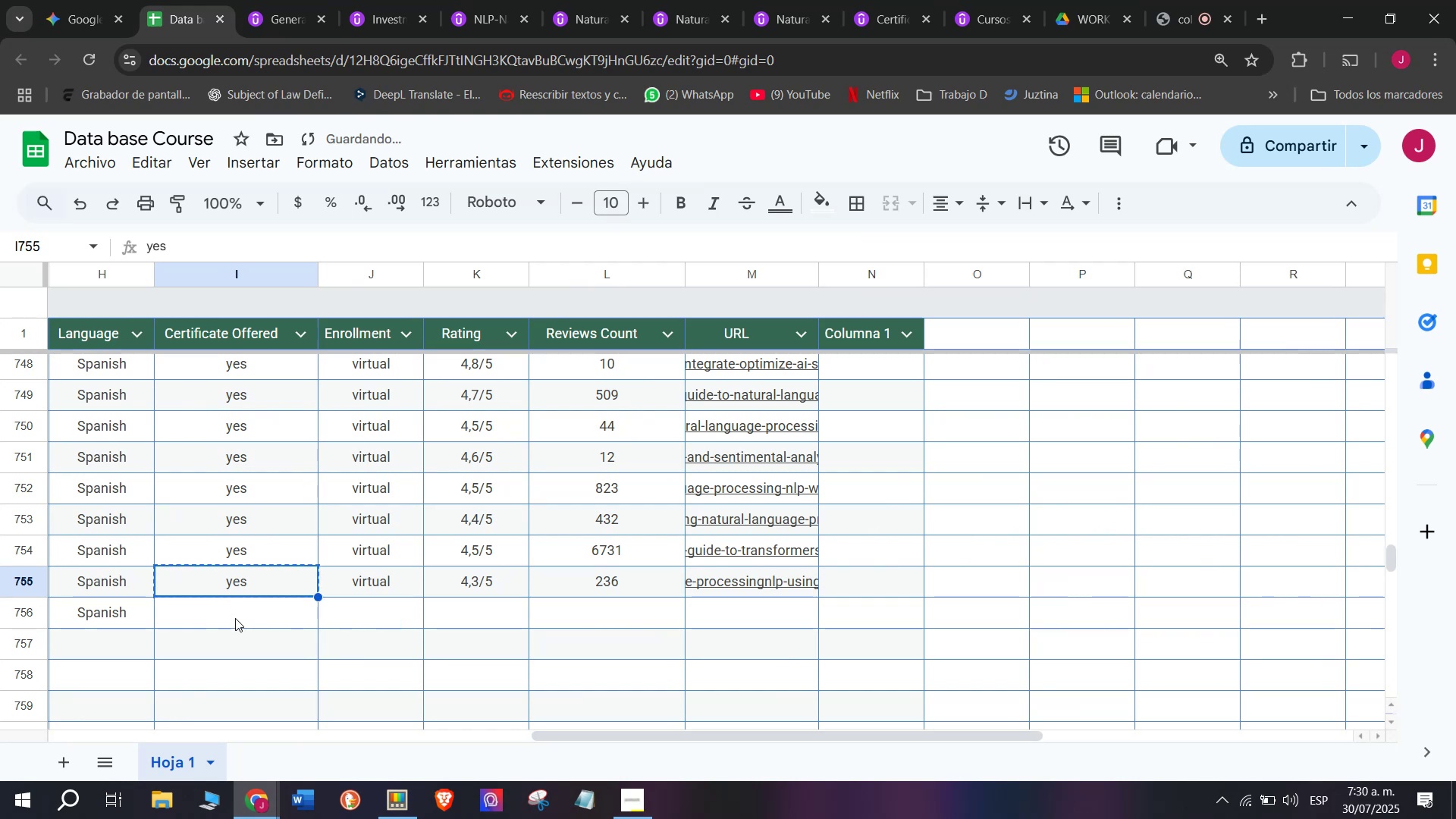 
double_click([235, 618])
 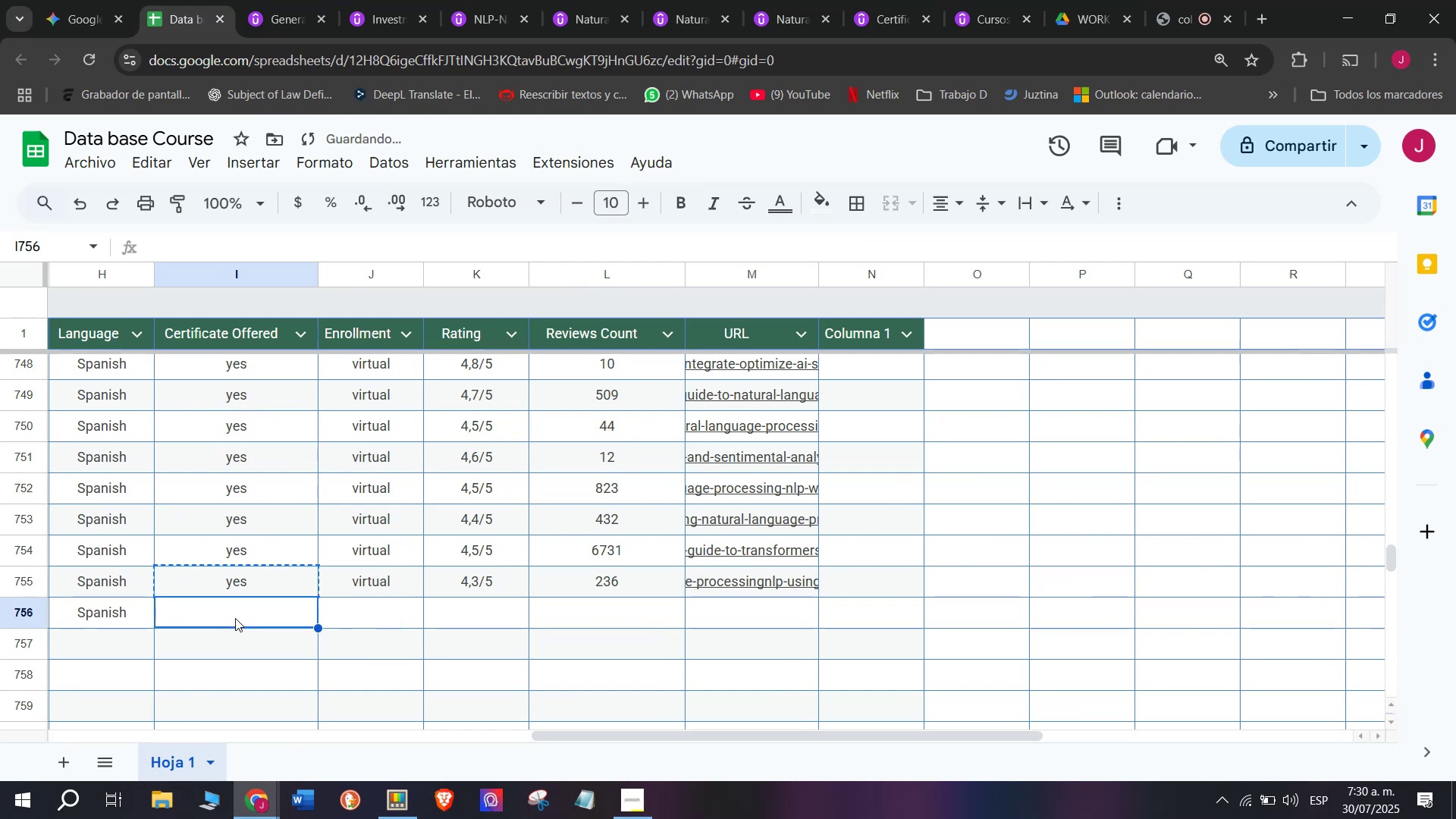 
key(Z)
 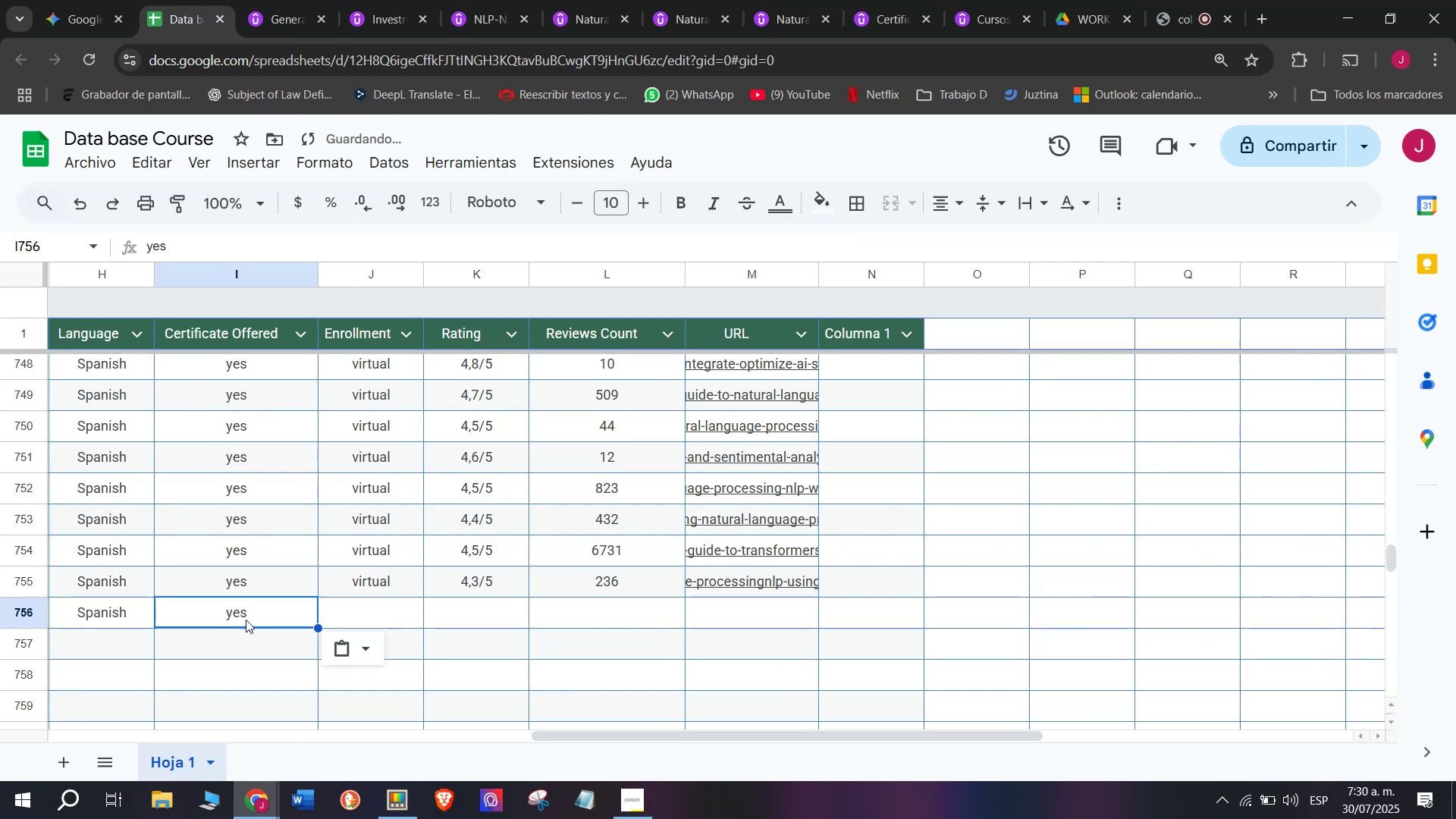 
key(Control+ControlLeft)
 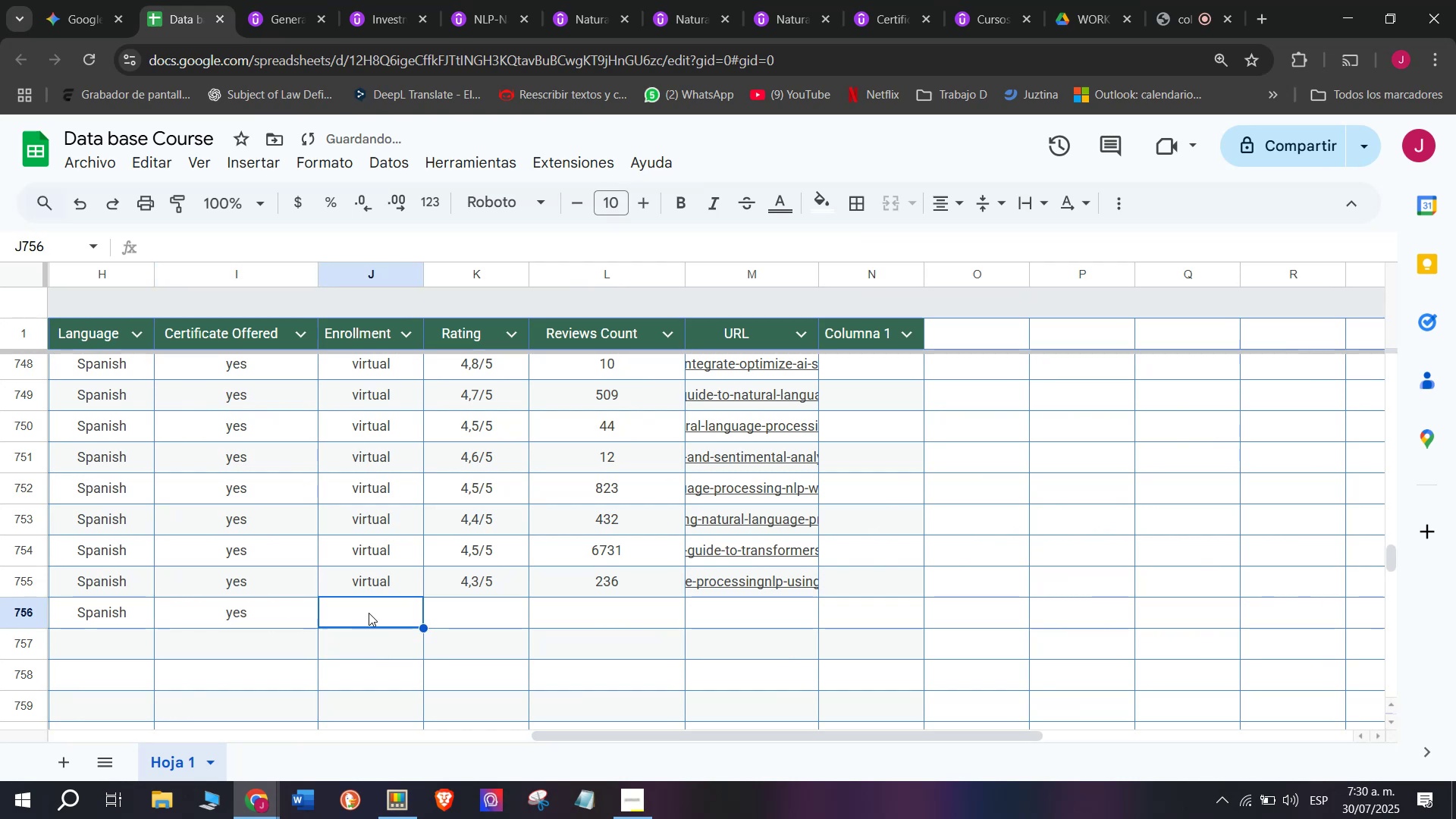 
key(Control+V)
 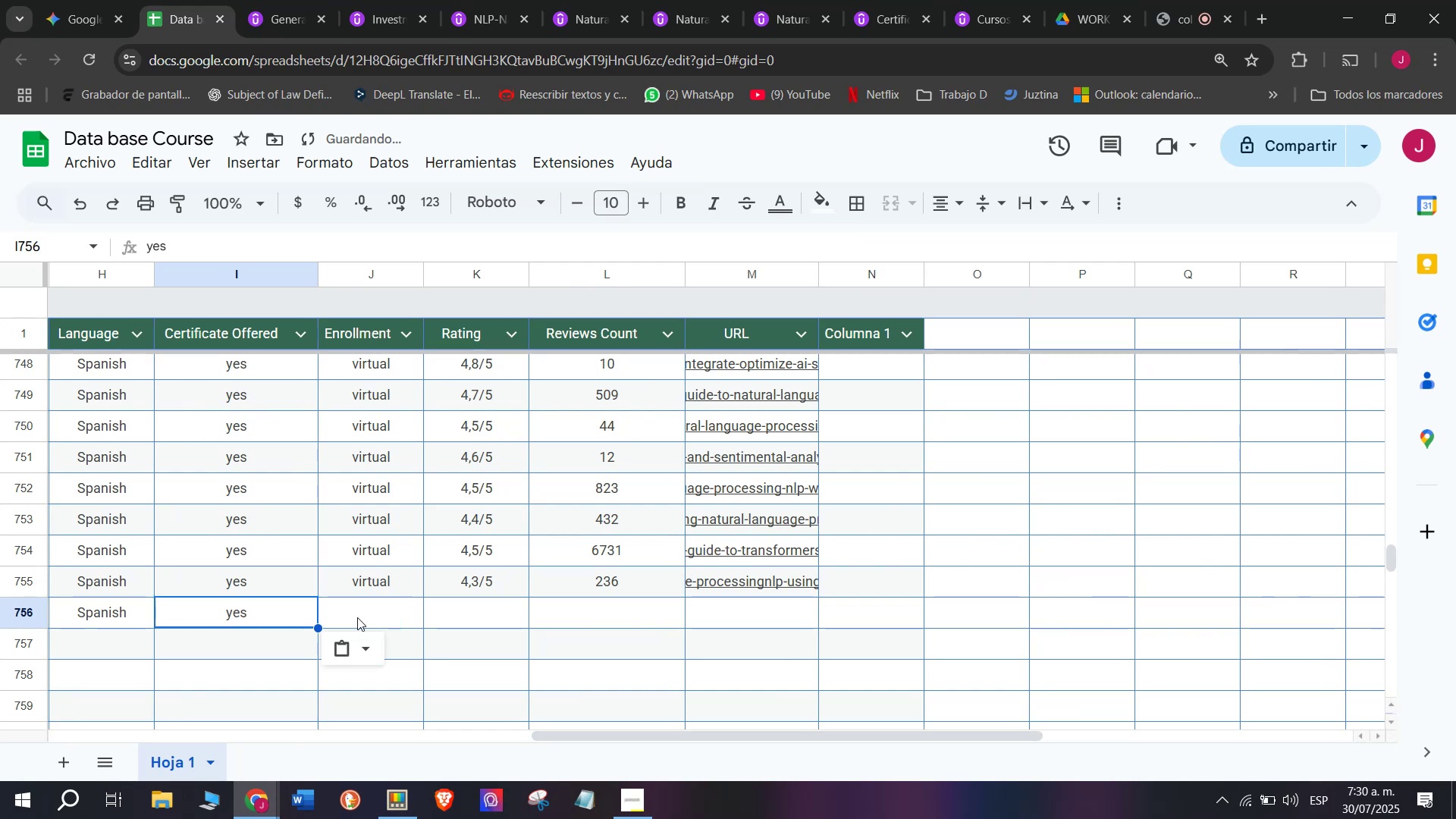 
left_click([357, 617])
 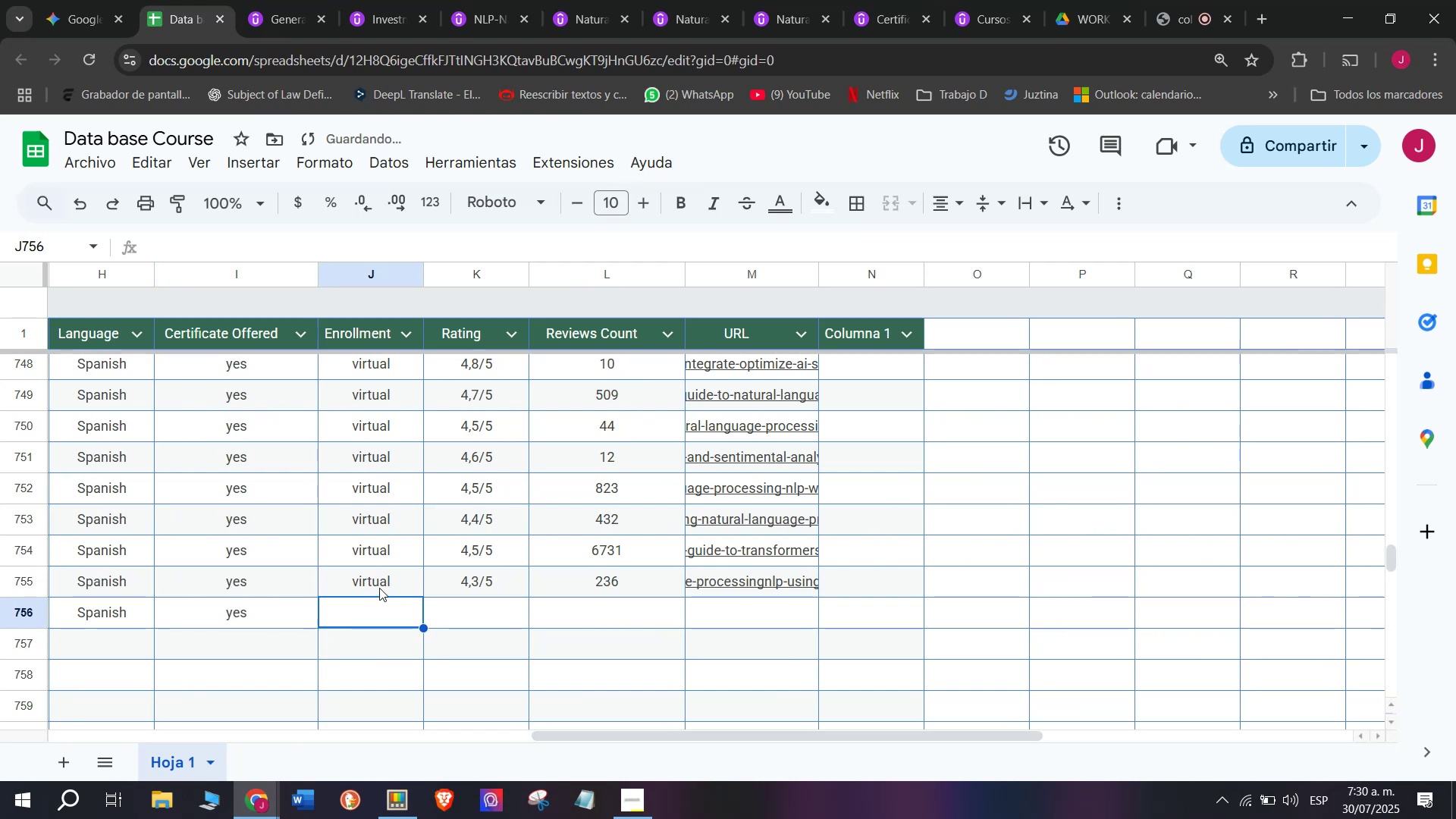 
left_click([379, 587])
 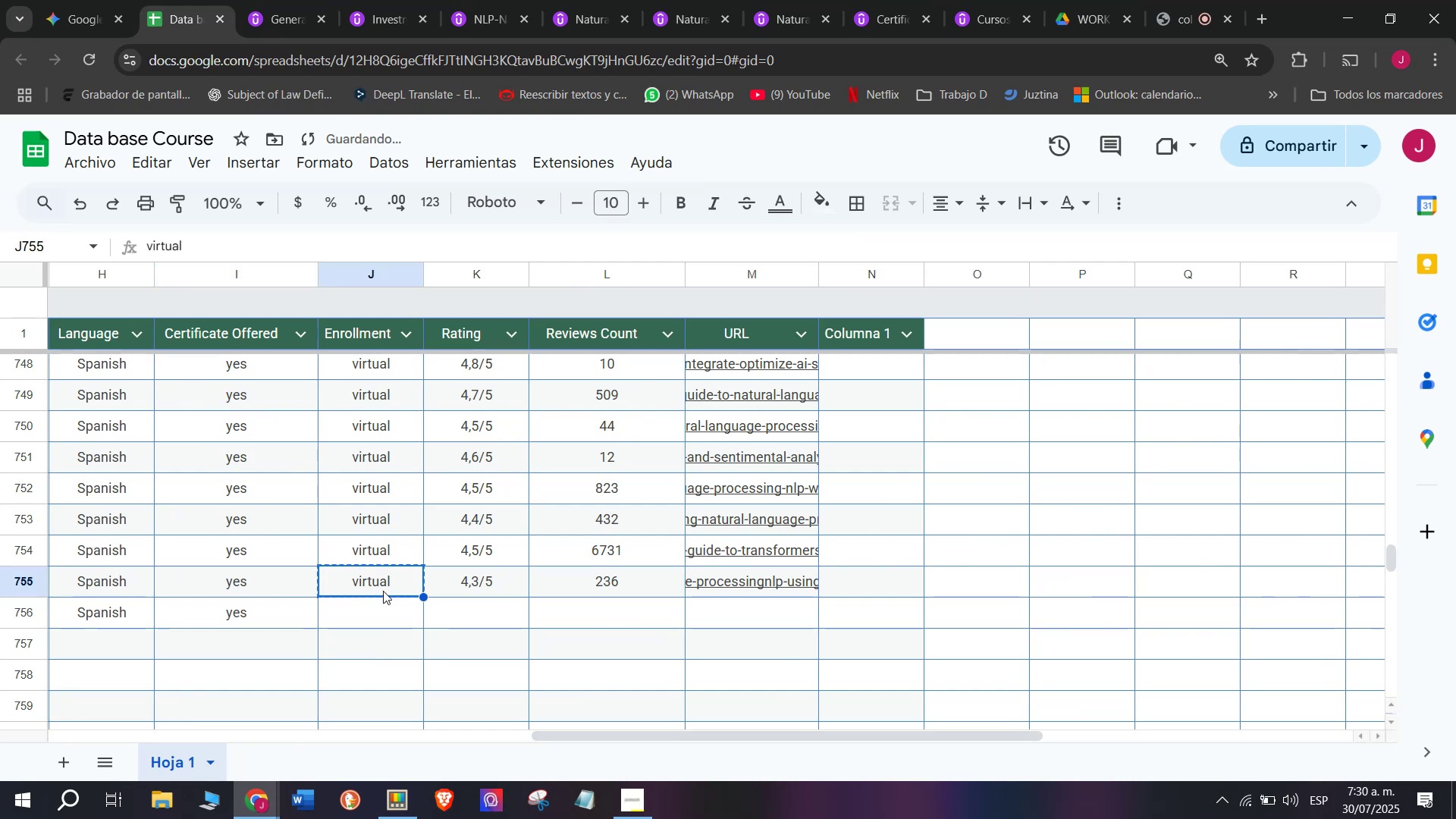 
key(Break)
 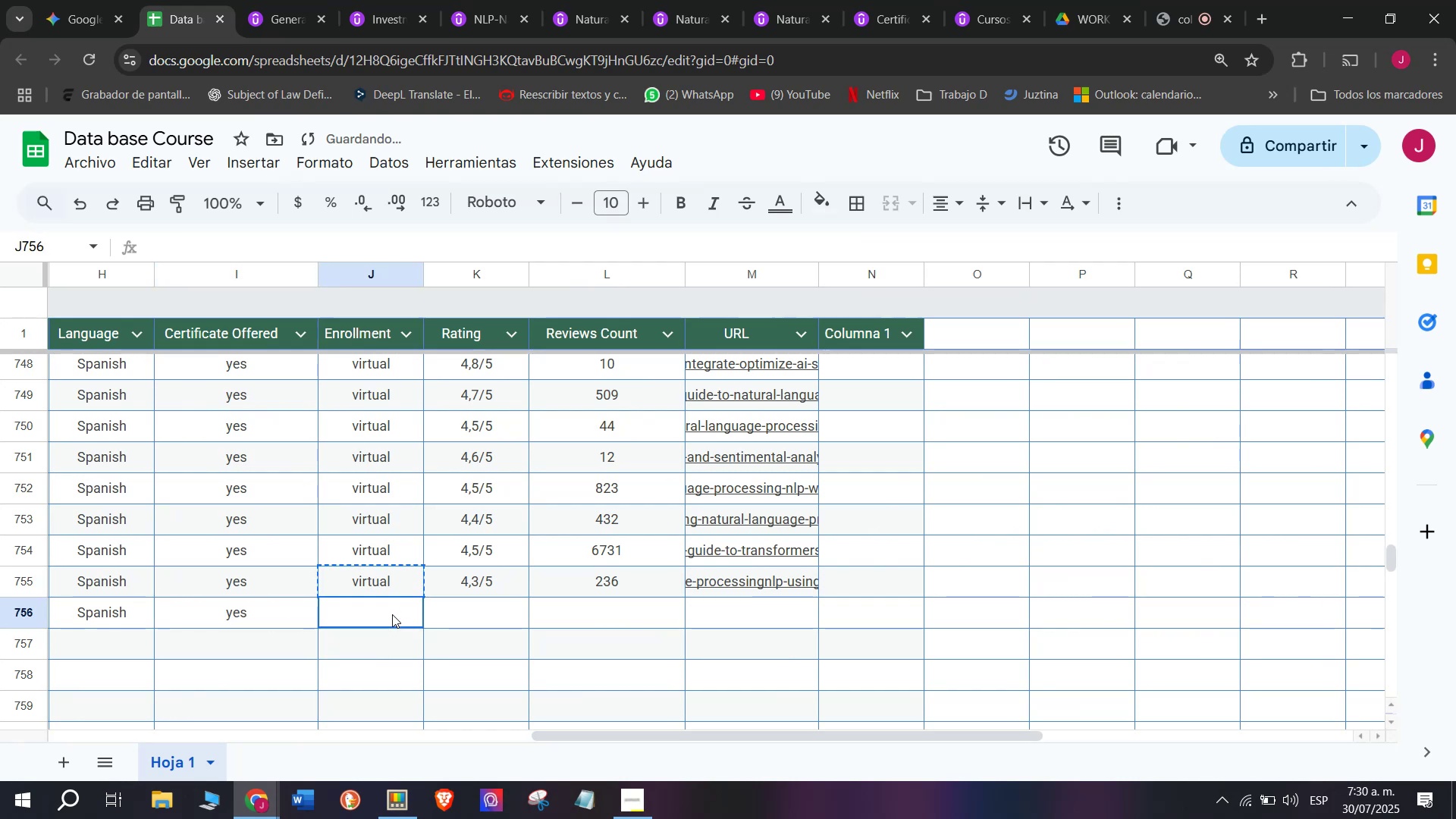 
key(Control+ControlLeft)
 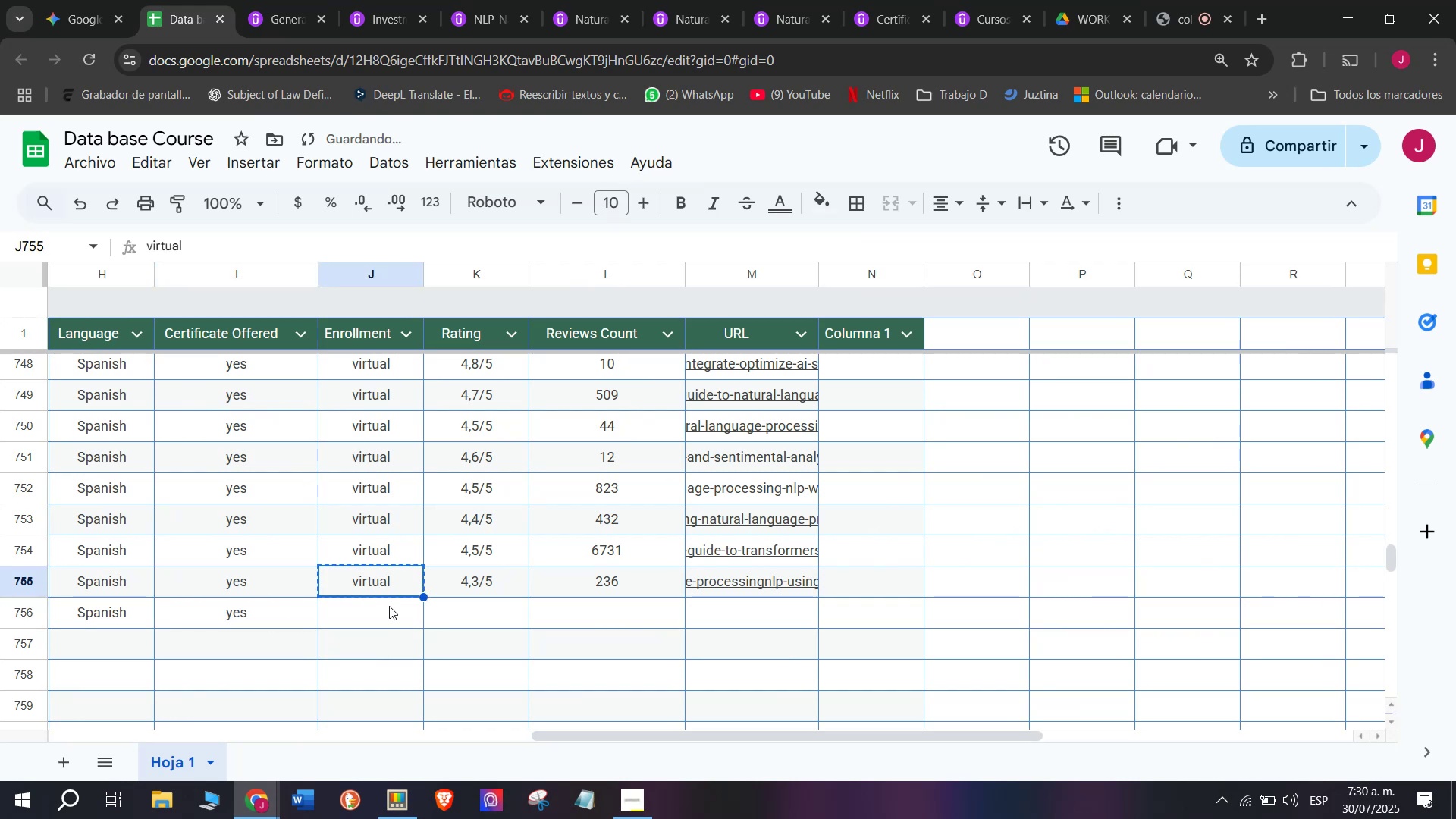 
key(Control+C)
 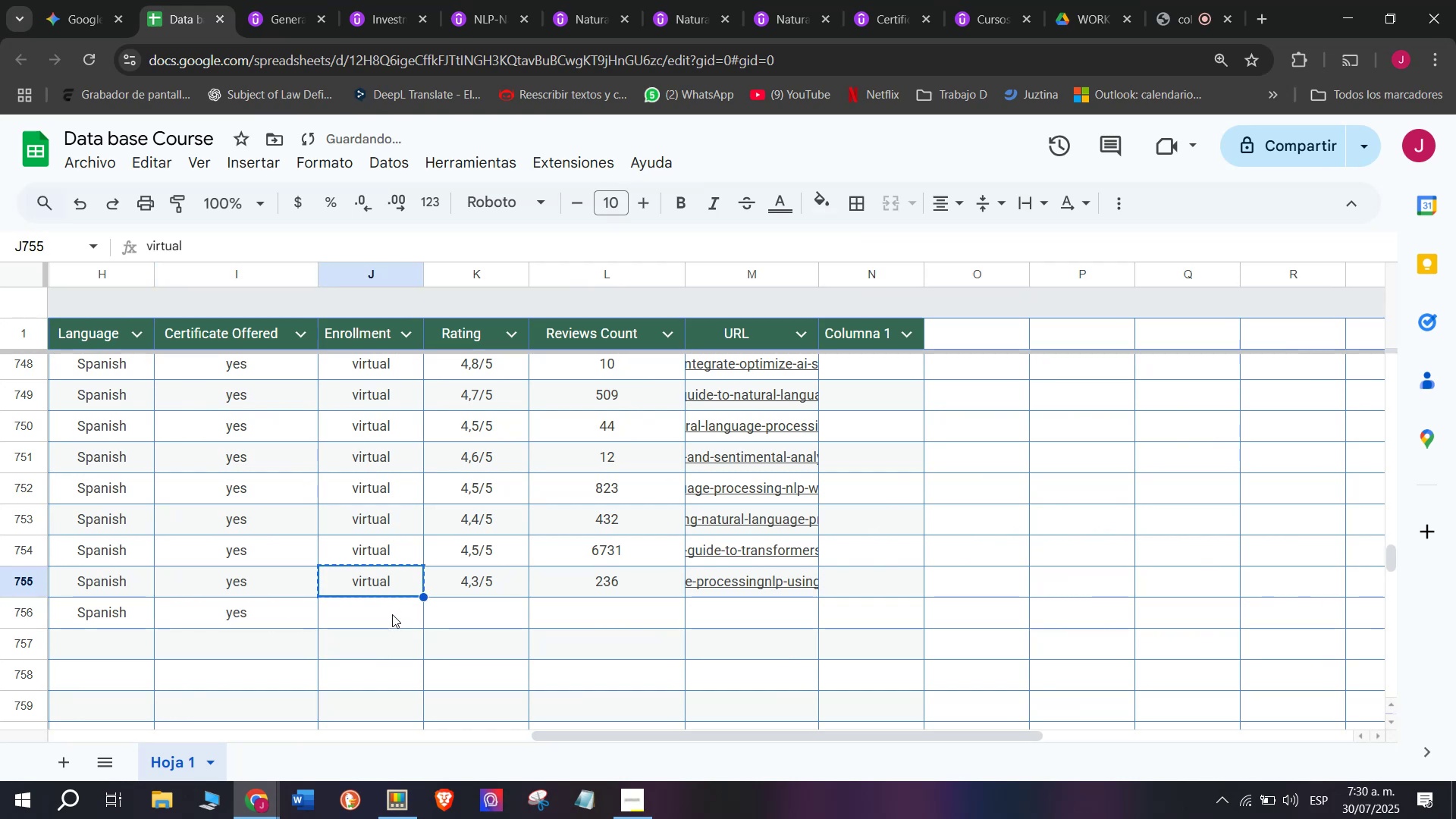 
left_click([392, 614])
 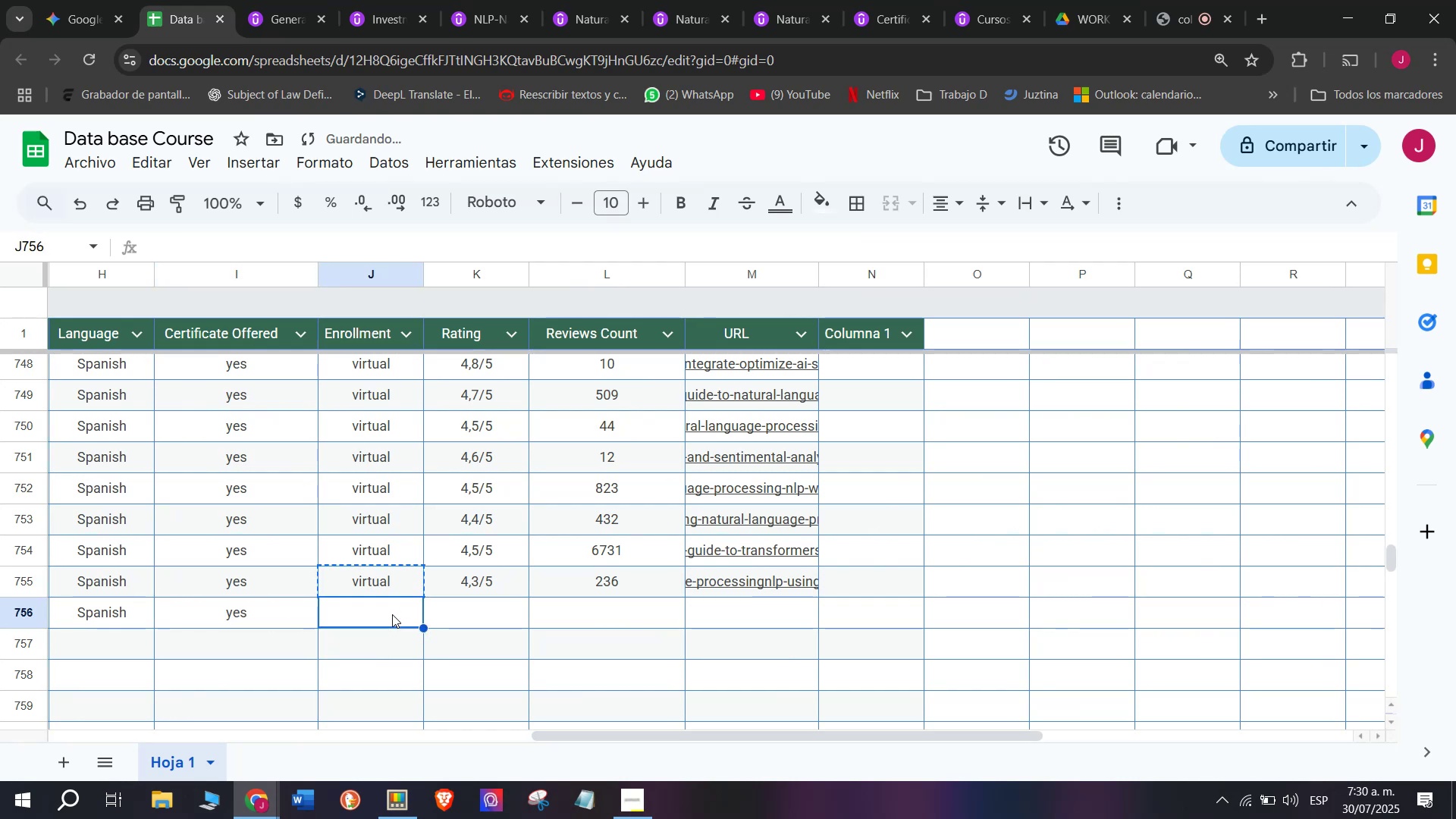 
key(Control+ControlLeft)
 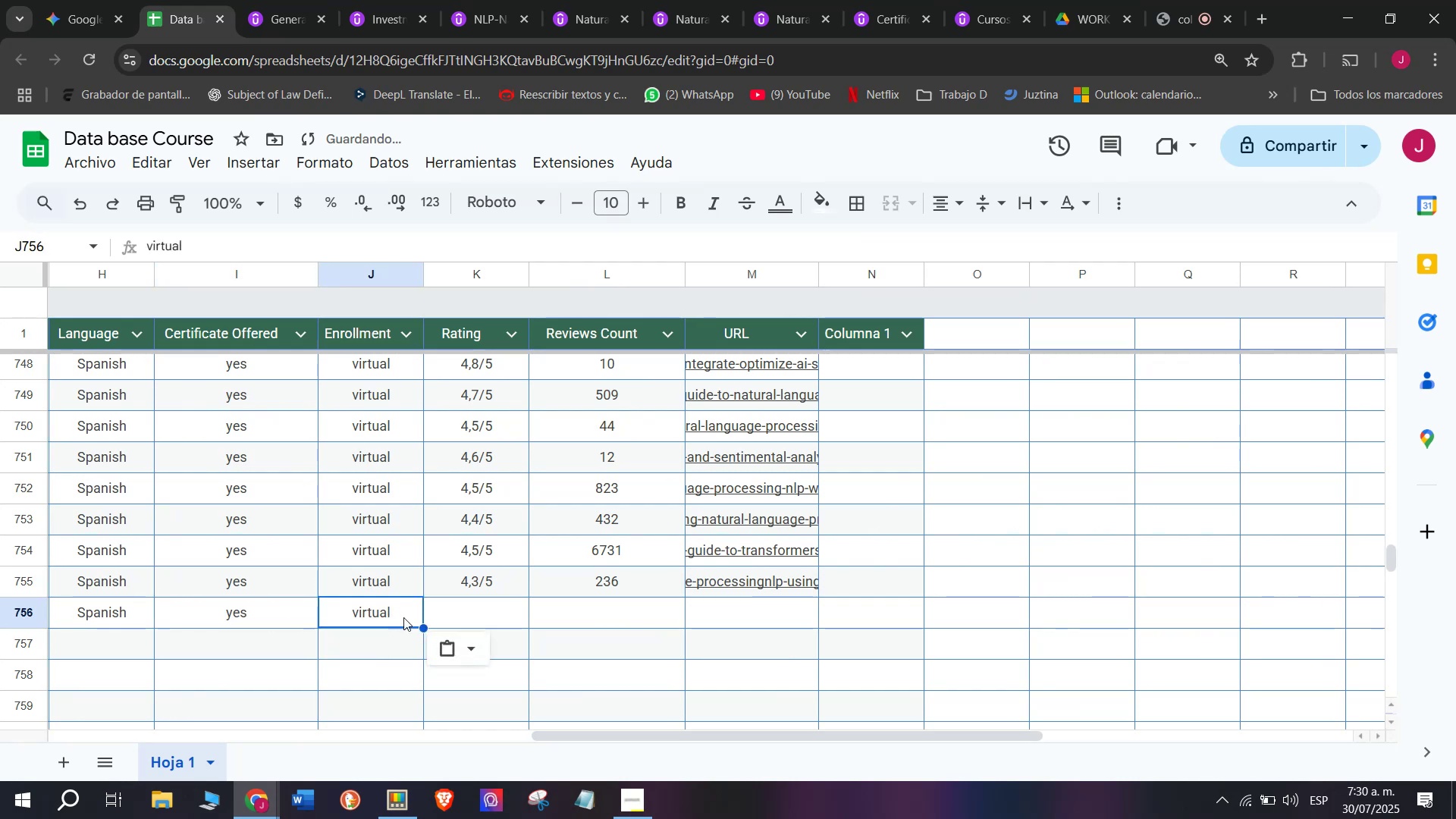 
key(Z)
 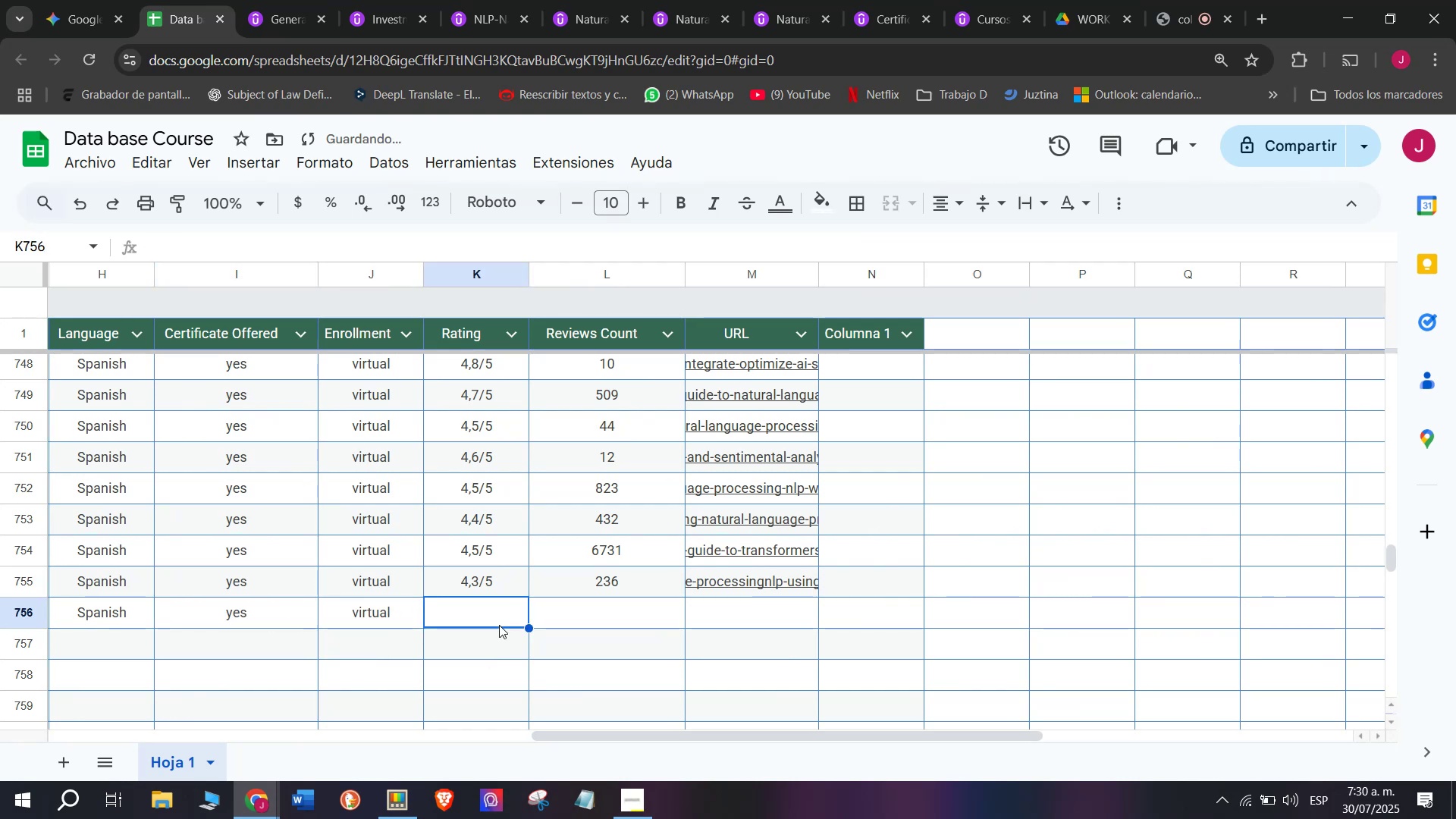 
key(Control+V)
 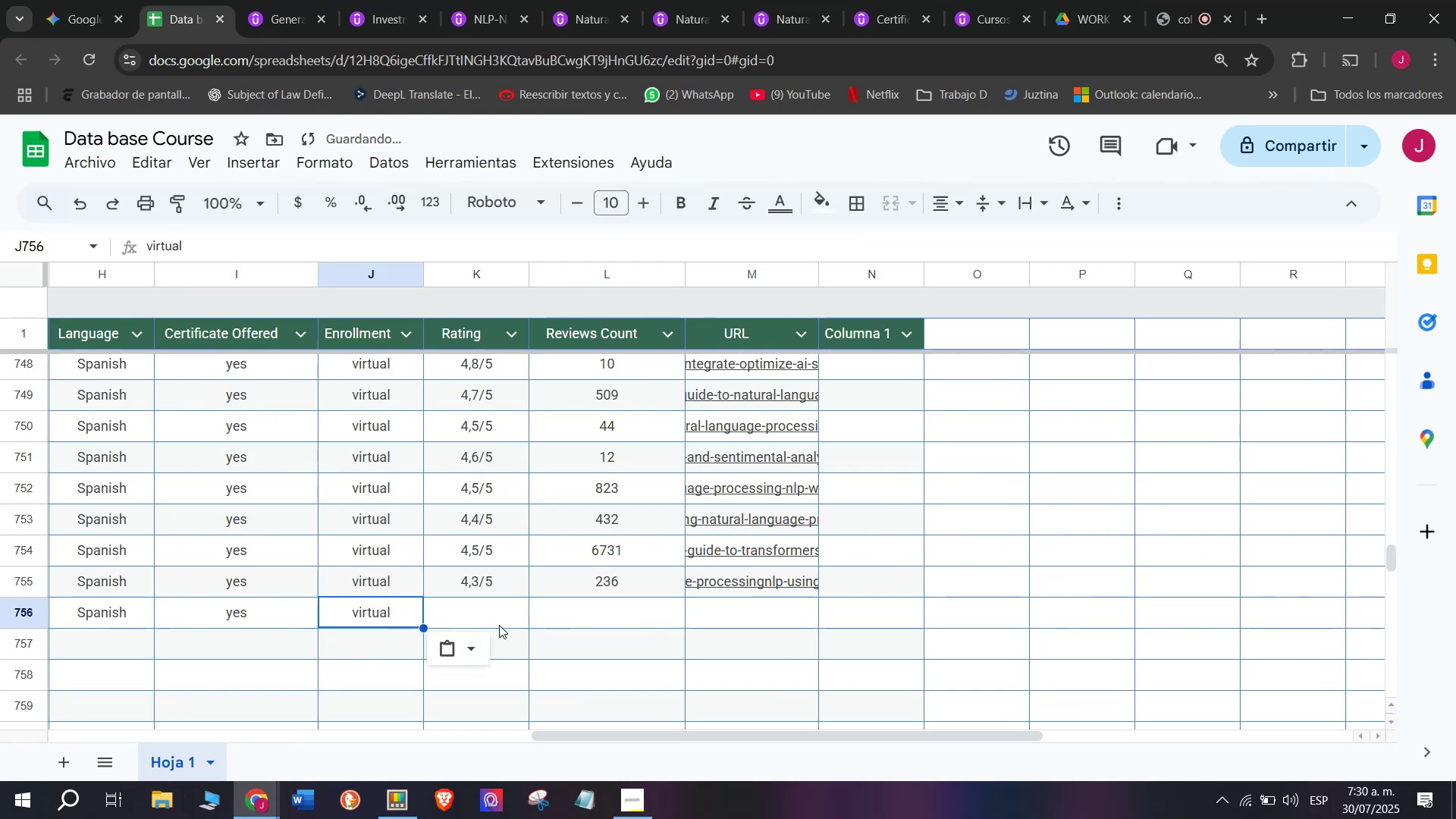 
double_click([499, 625])
 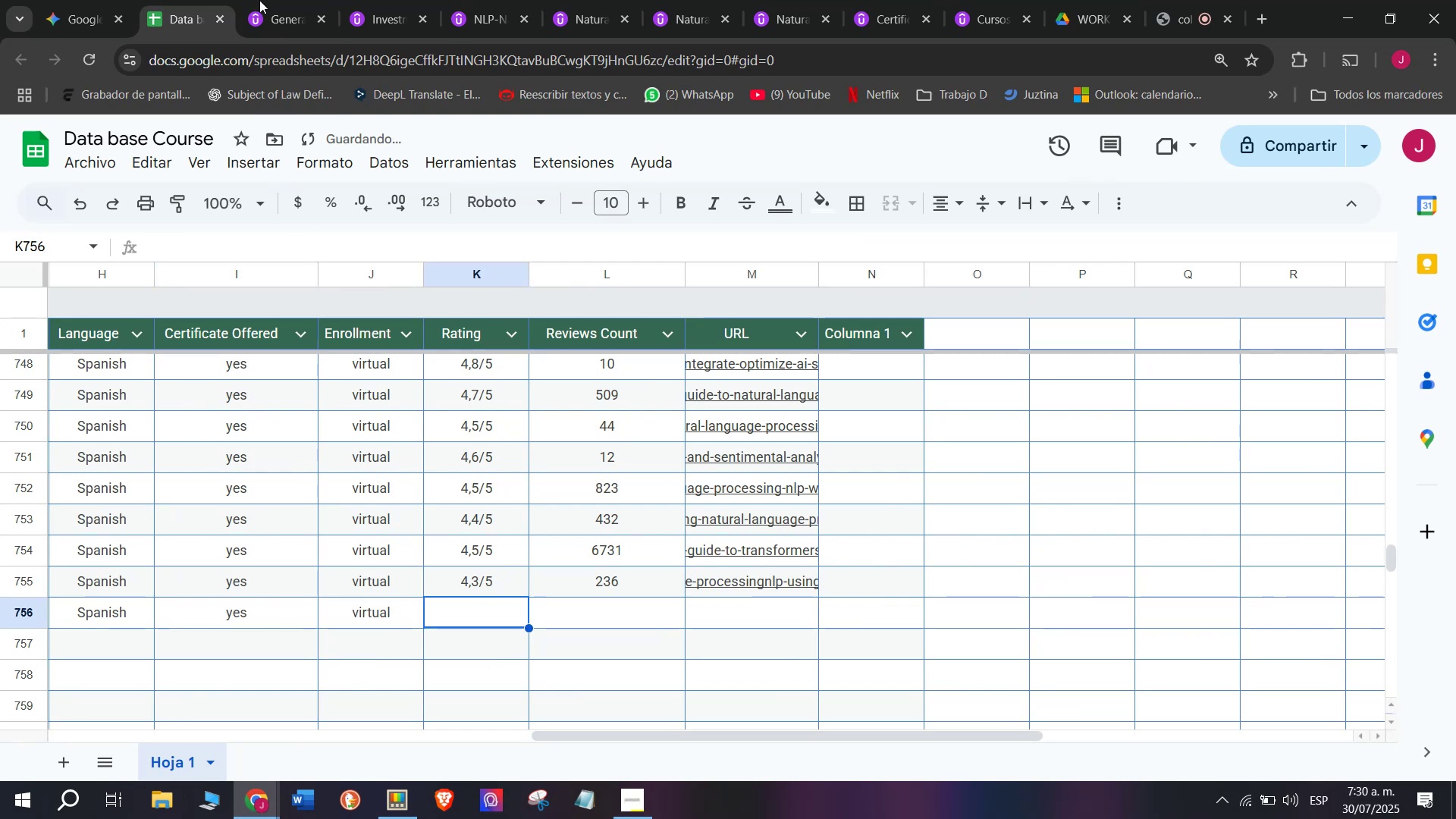 
left_click([257, 0])
 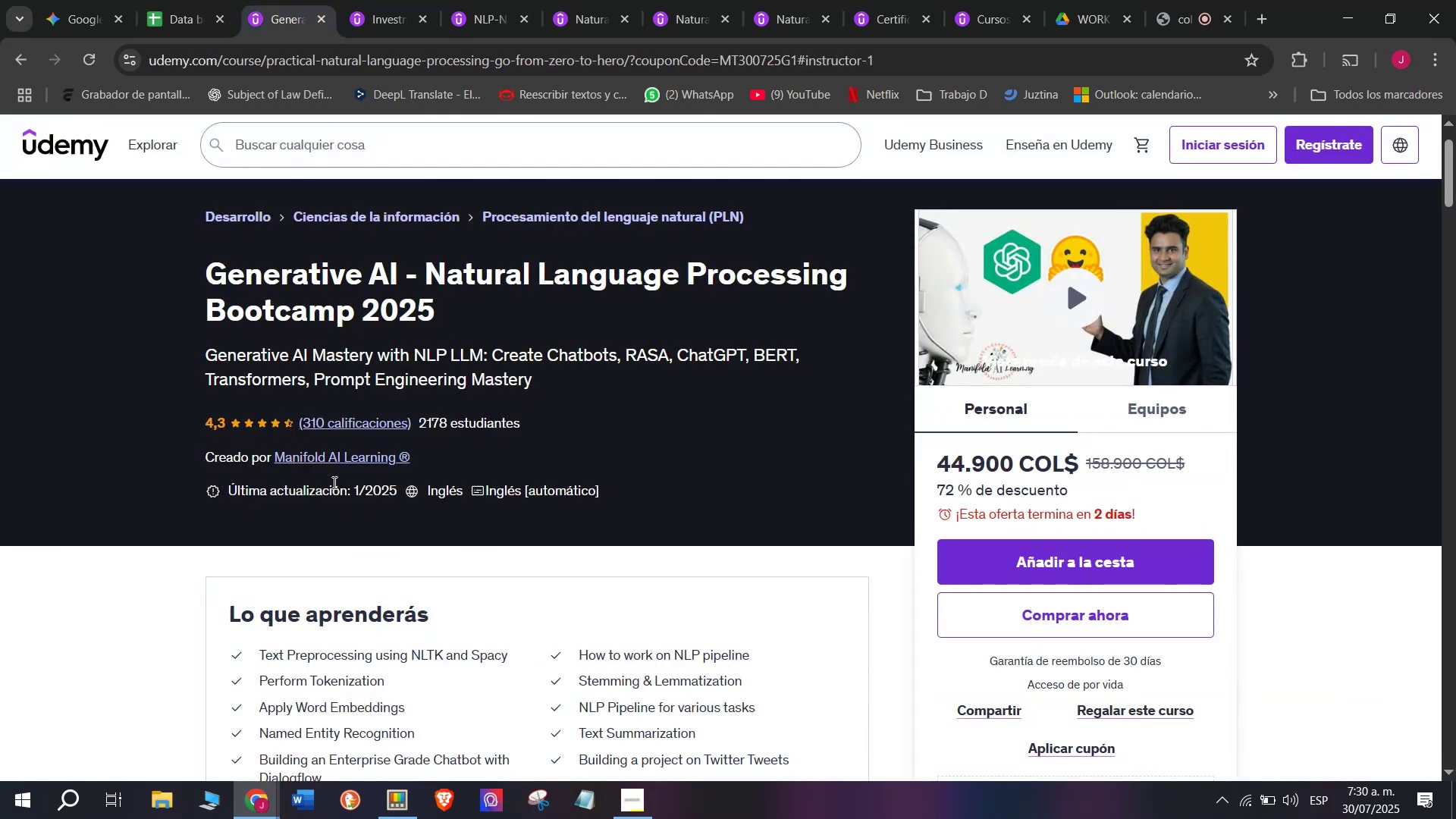 
scroll: coordinate [333, 482], scroll_direction: up, amount: 1.0
 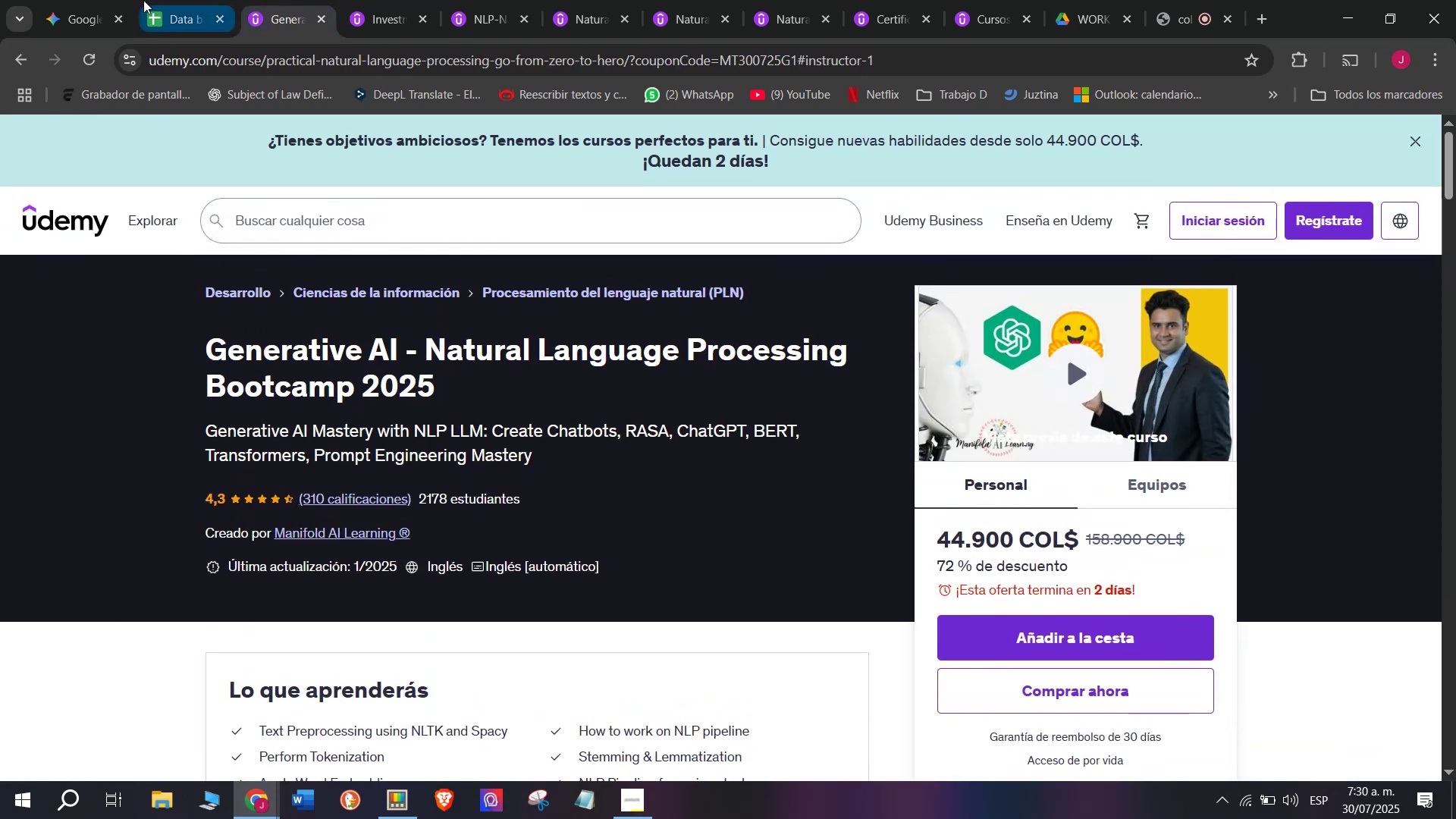 
left_click([136, 0])
 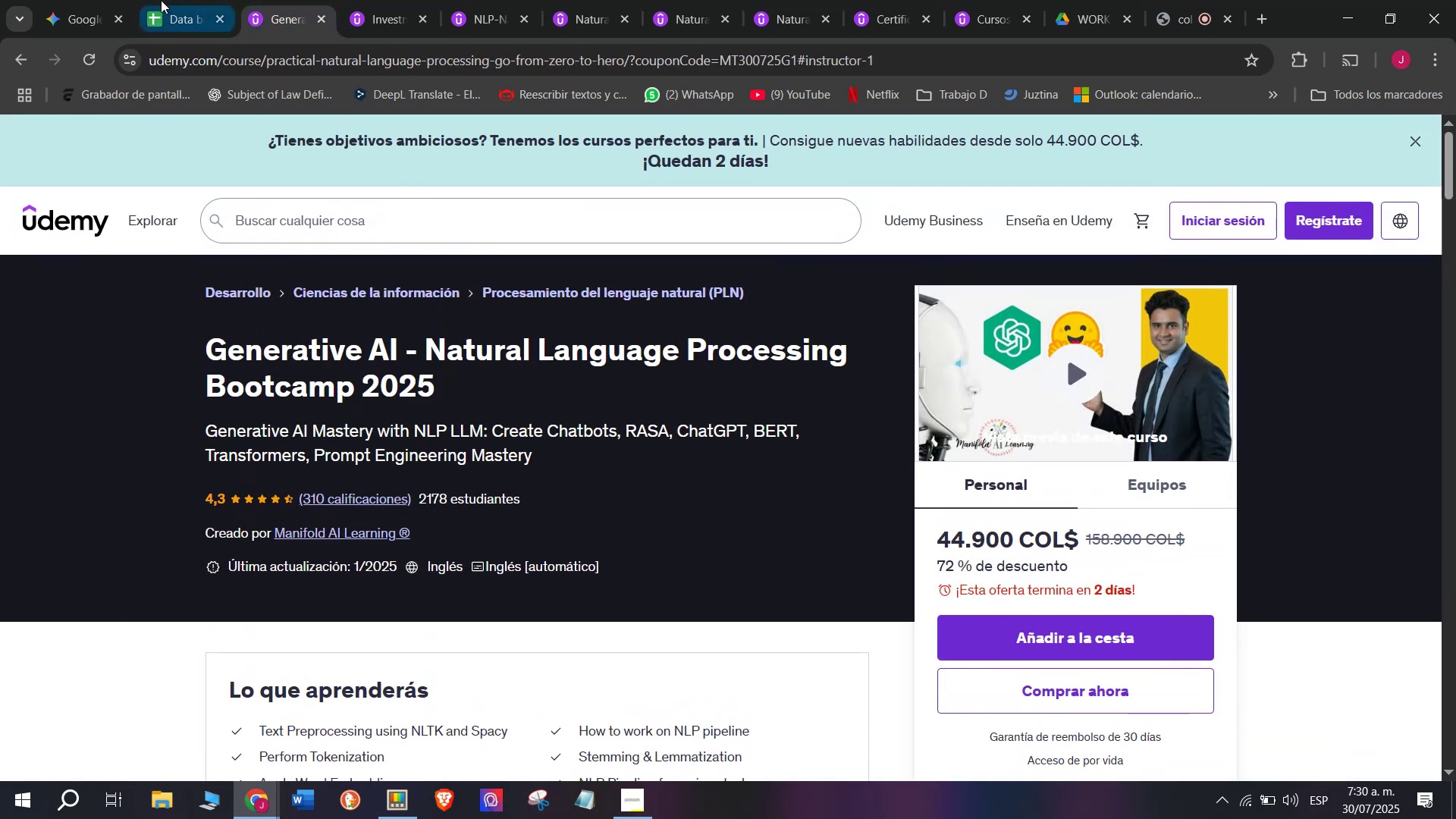 
left_click([161, 0])
 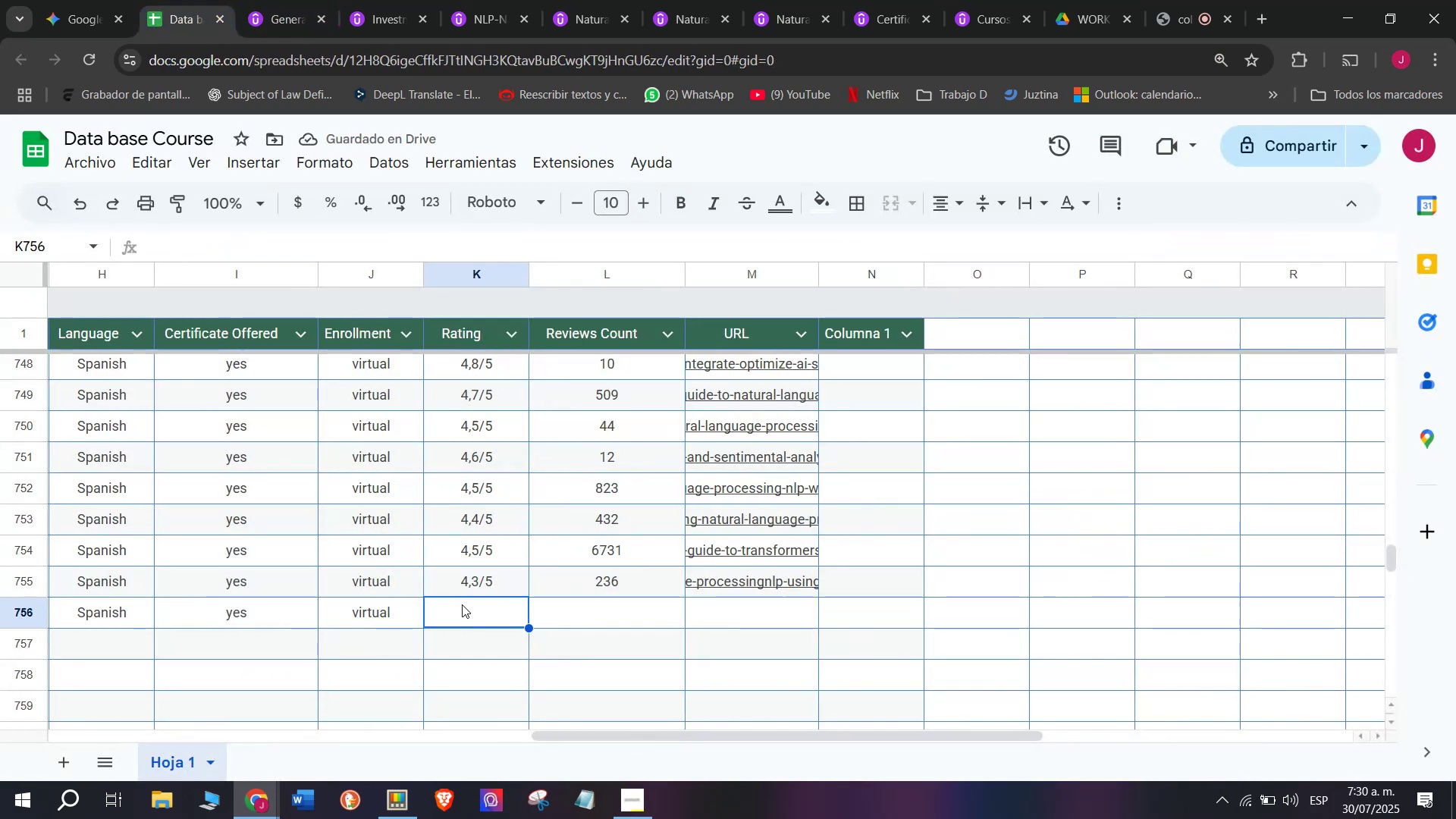 
left_click([469, 592])
 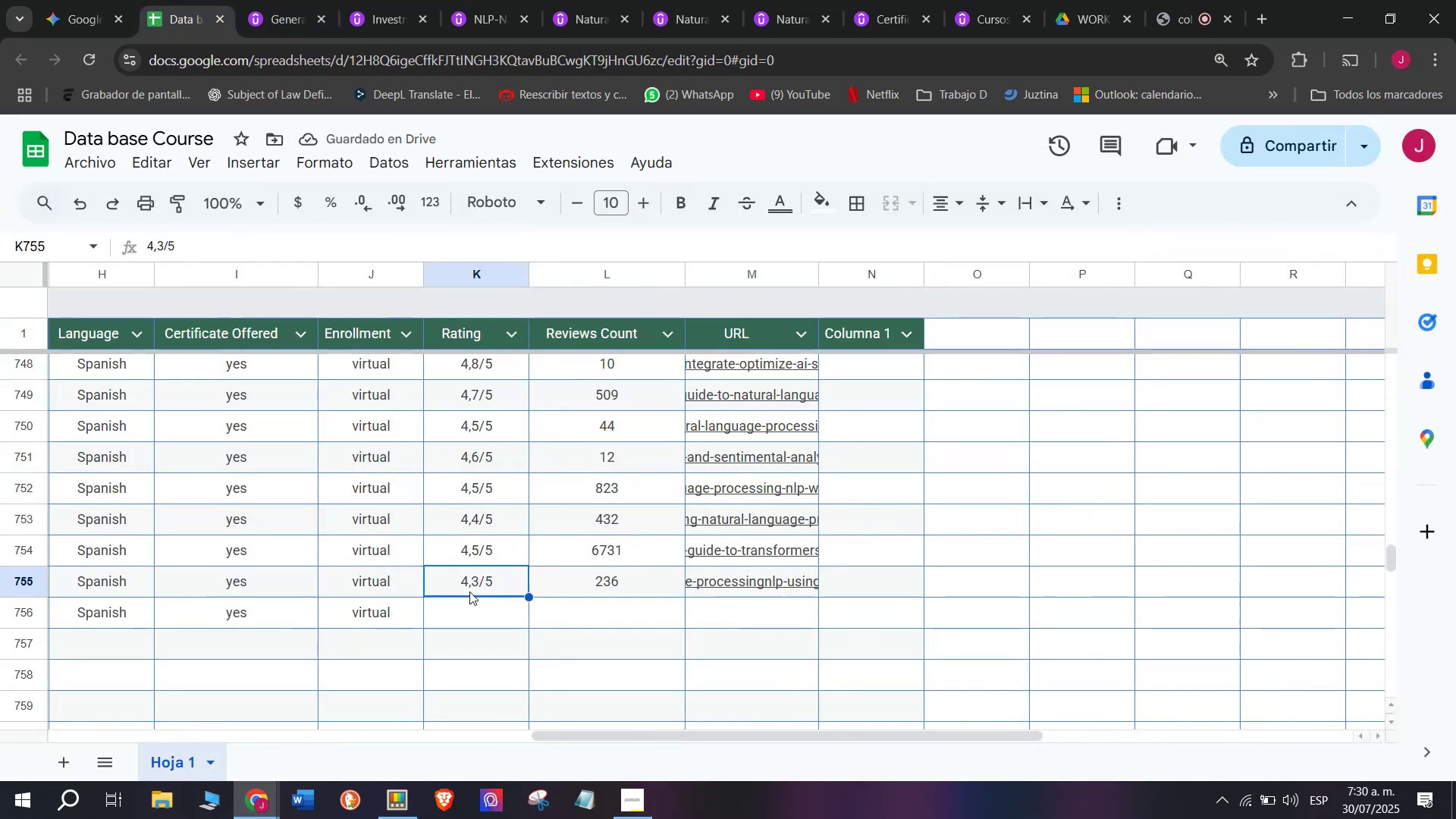 
key(Control+ControlLeft)
 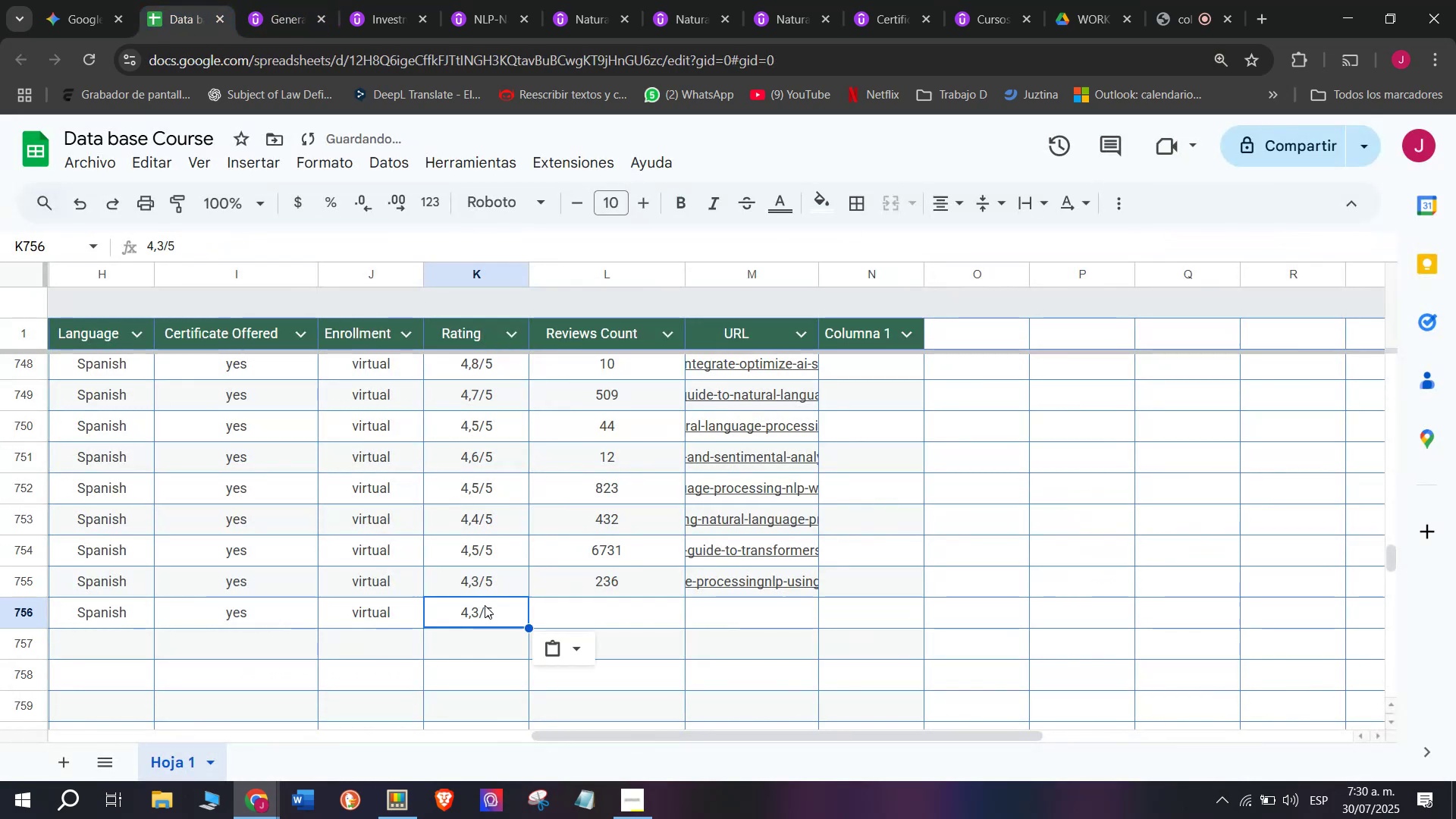 
key(Control+C)
 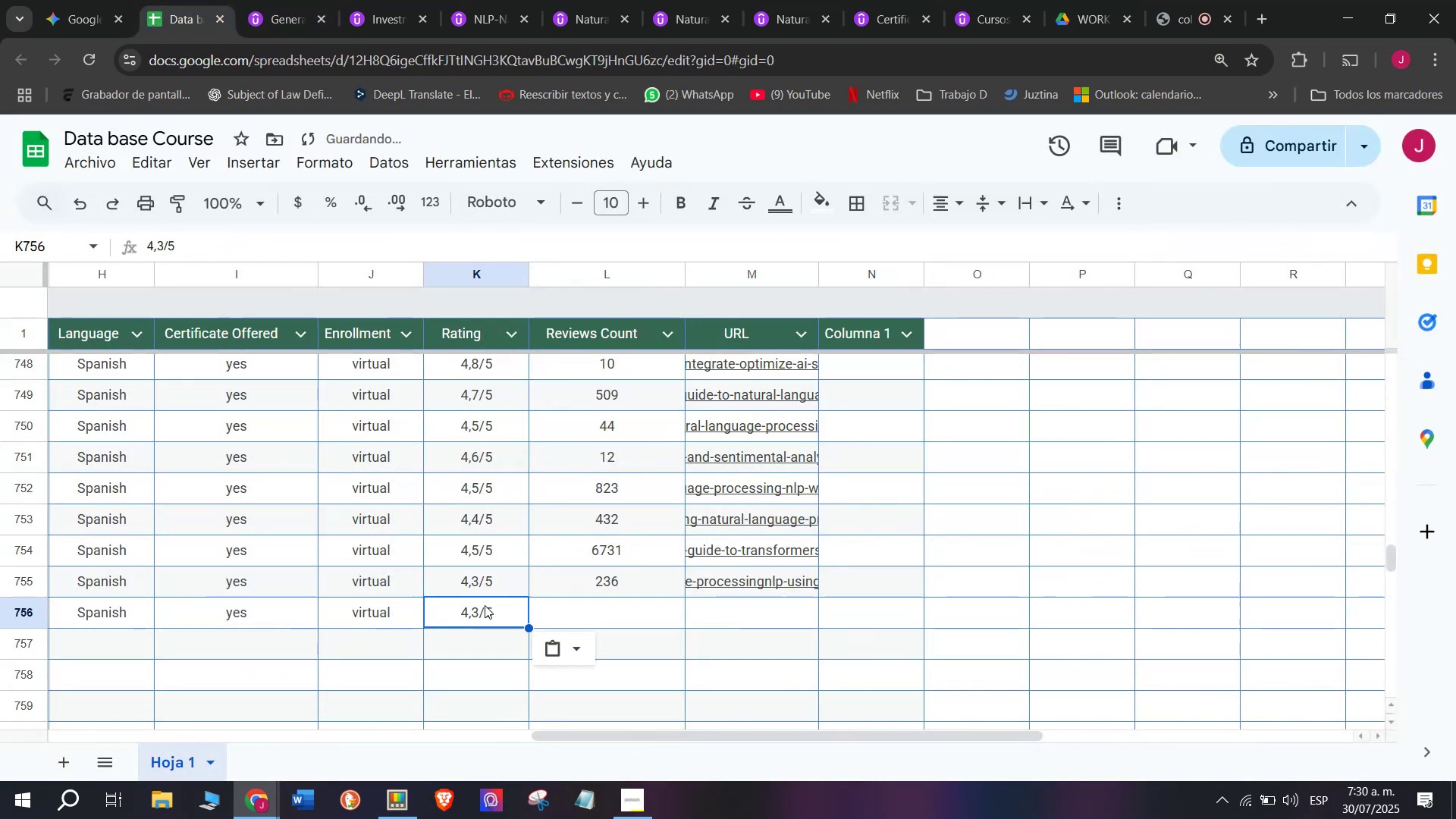 
key(Break)
 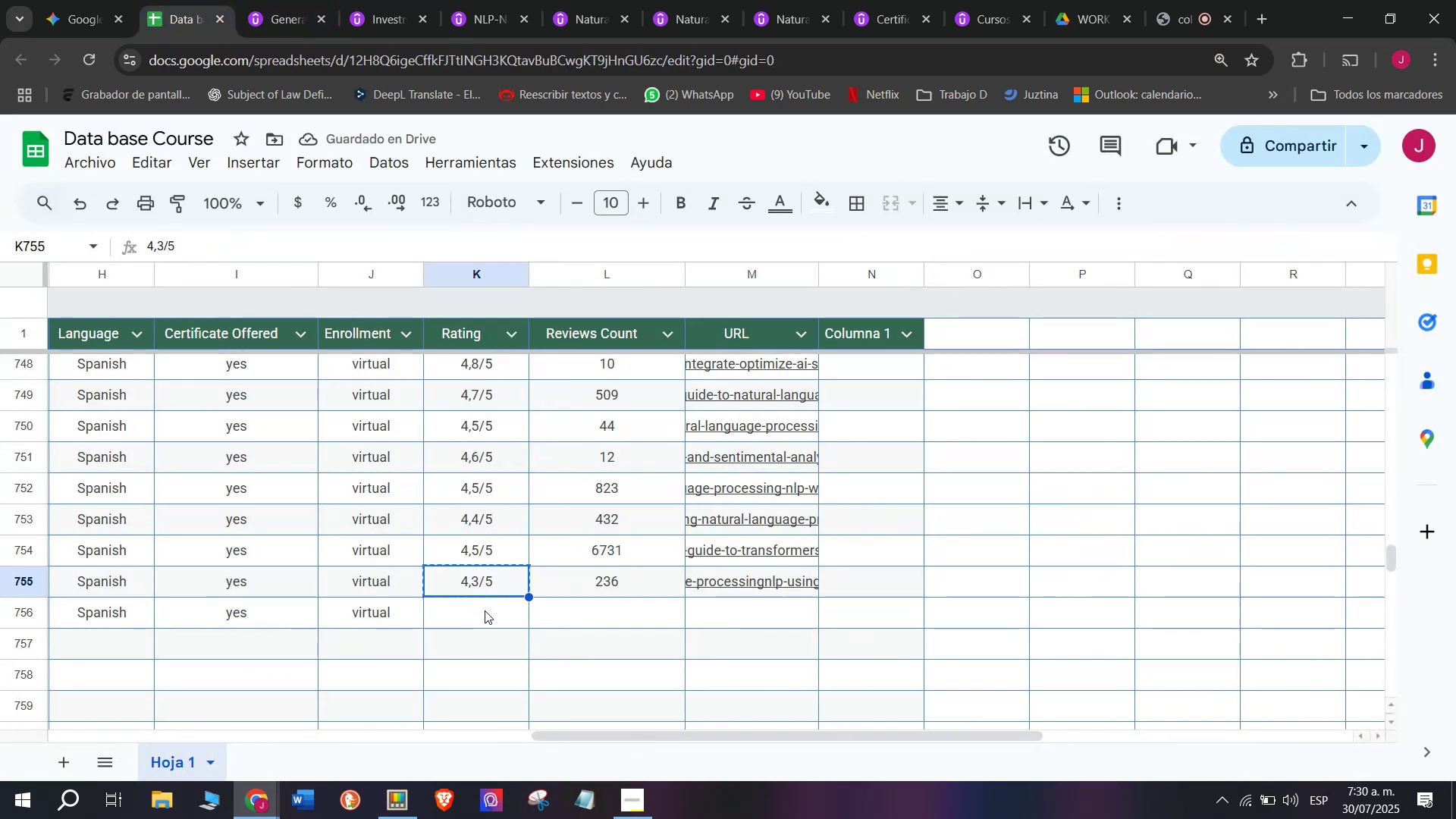 
key(Control+ControlLeft)
 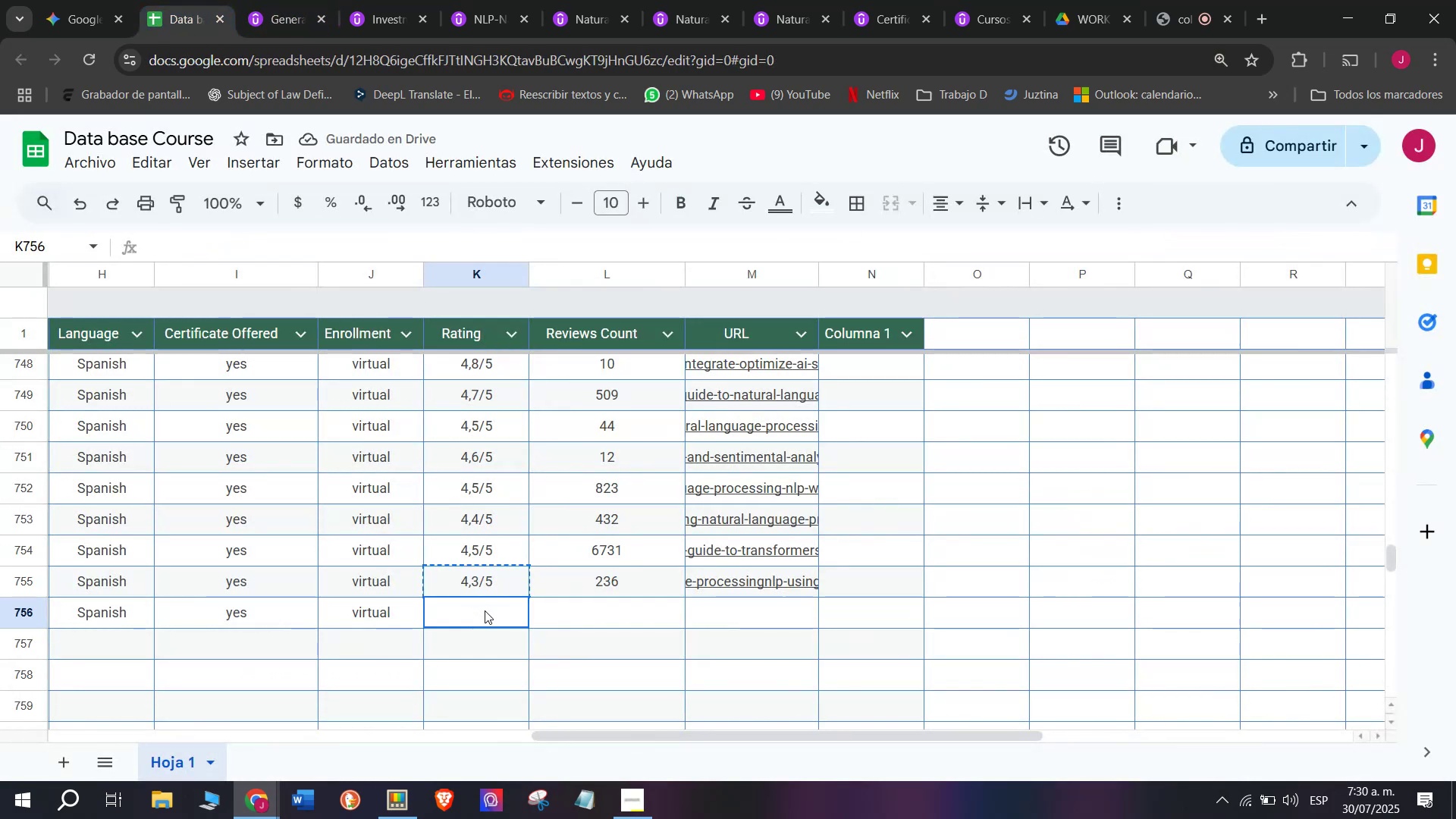 
key(Z)
 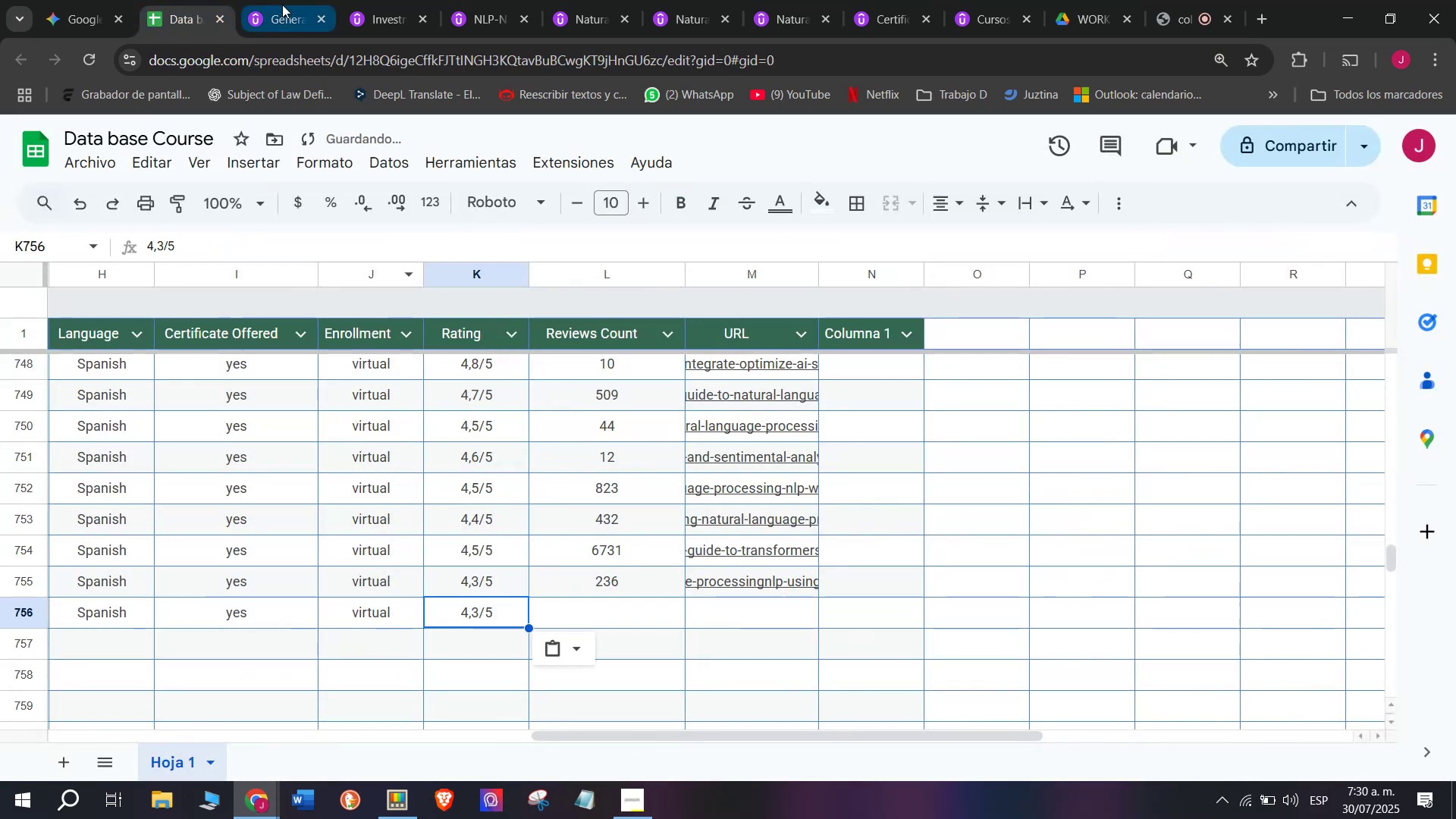 
key(Control+V)
 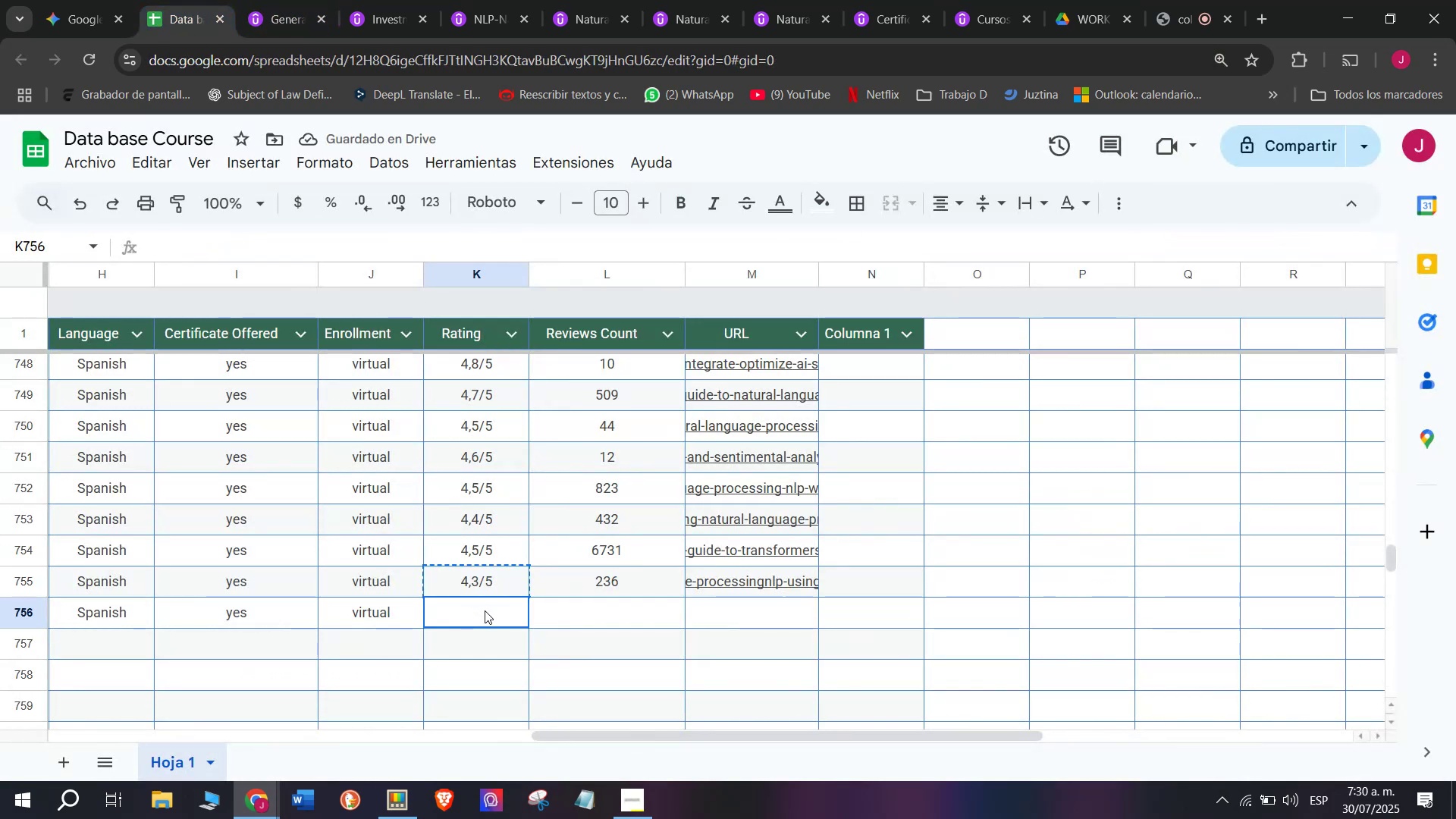 
double_click([485, 610])
 